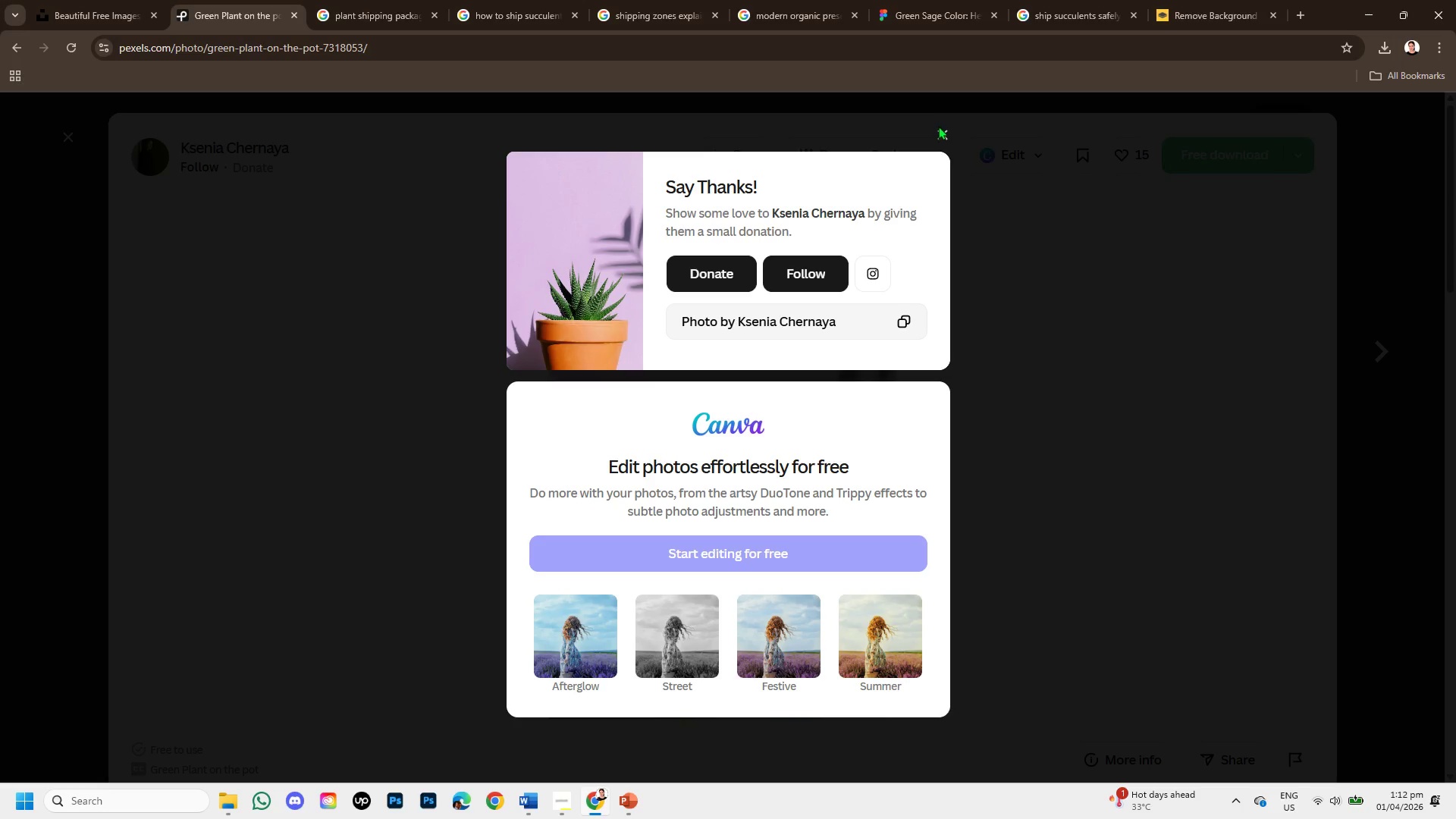 
left_click([944, 135])
 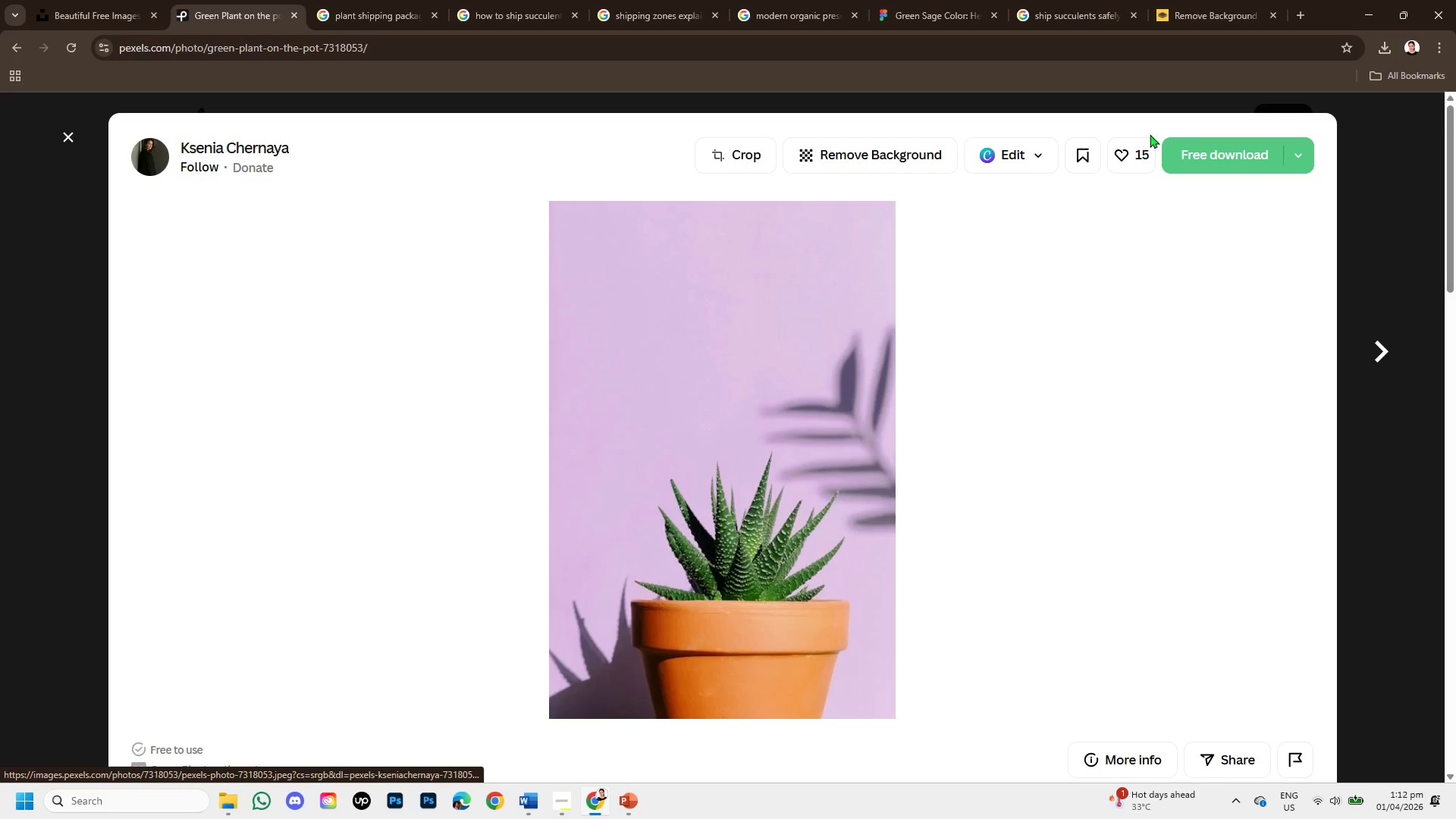 
left_click([1221, 17])
 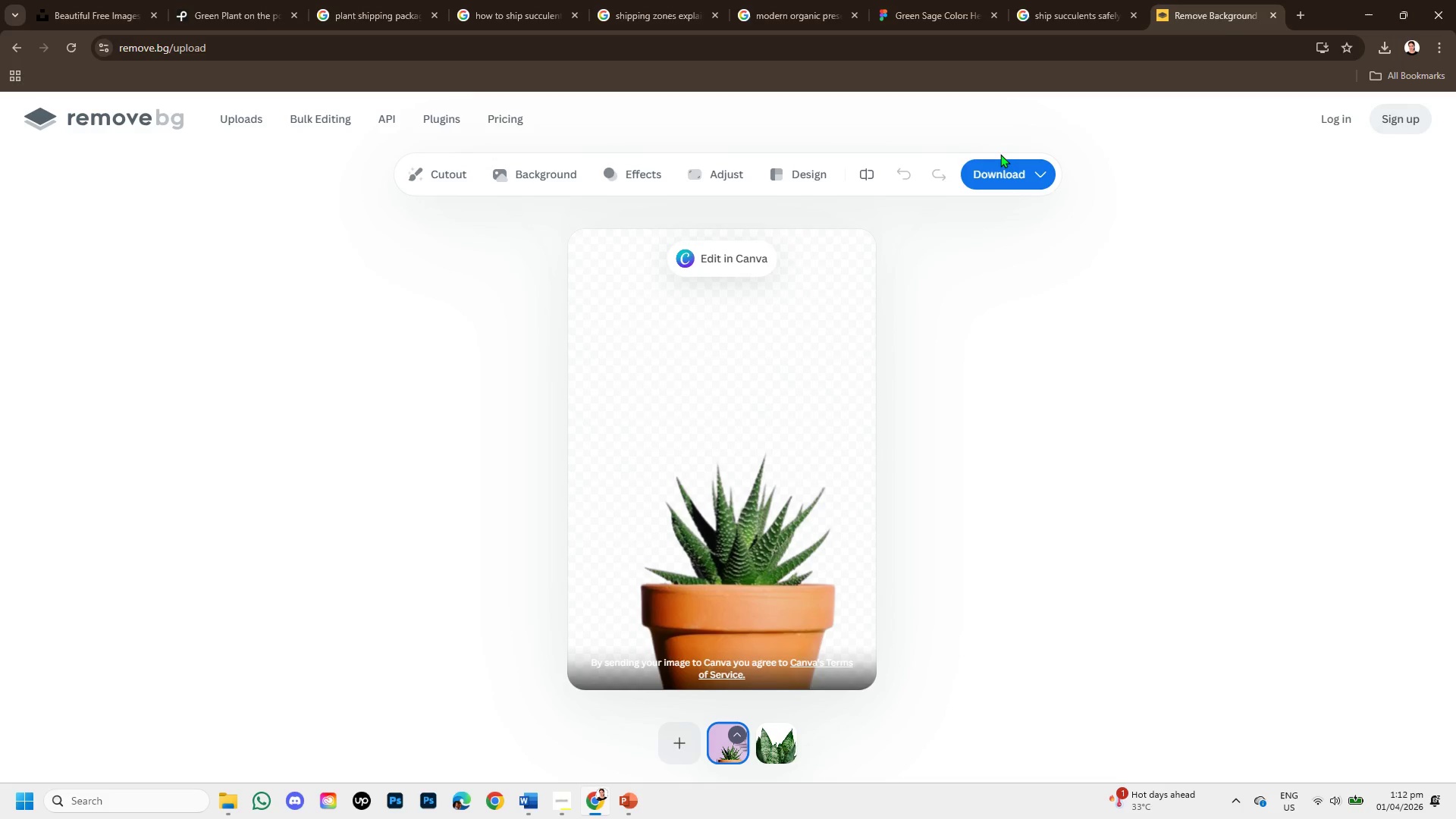 
left_click([1005, 160])
 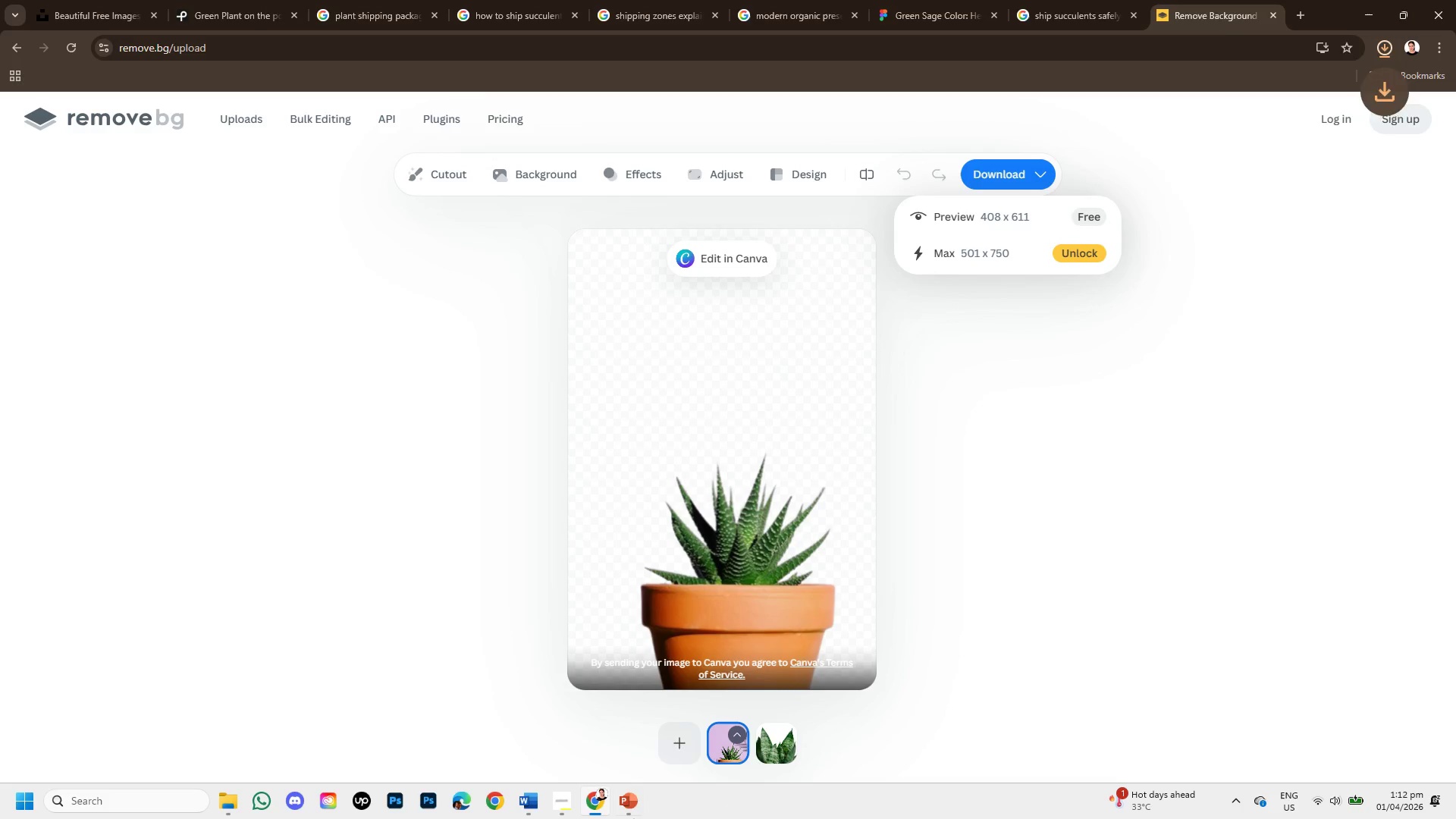 
left_click_drag(start_coordinate=[620, 795], to_coordinate=[617, 791])
 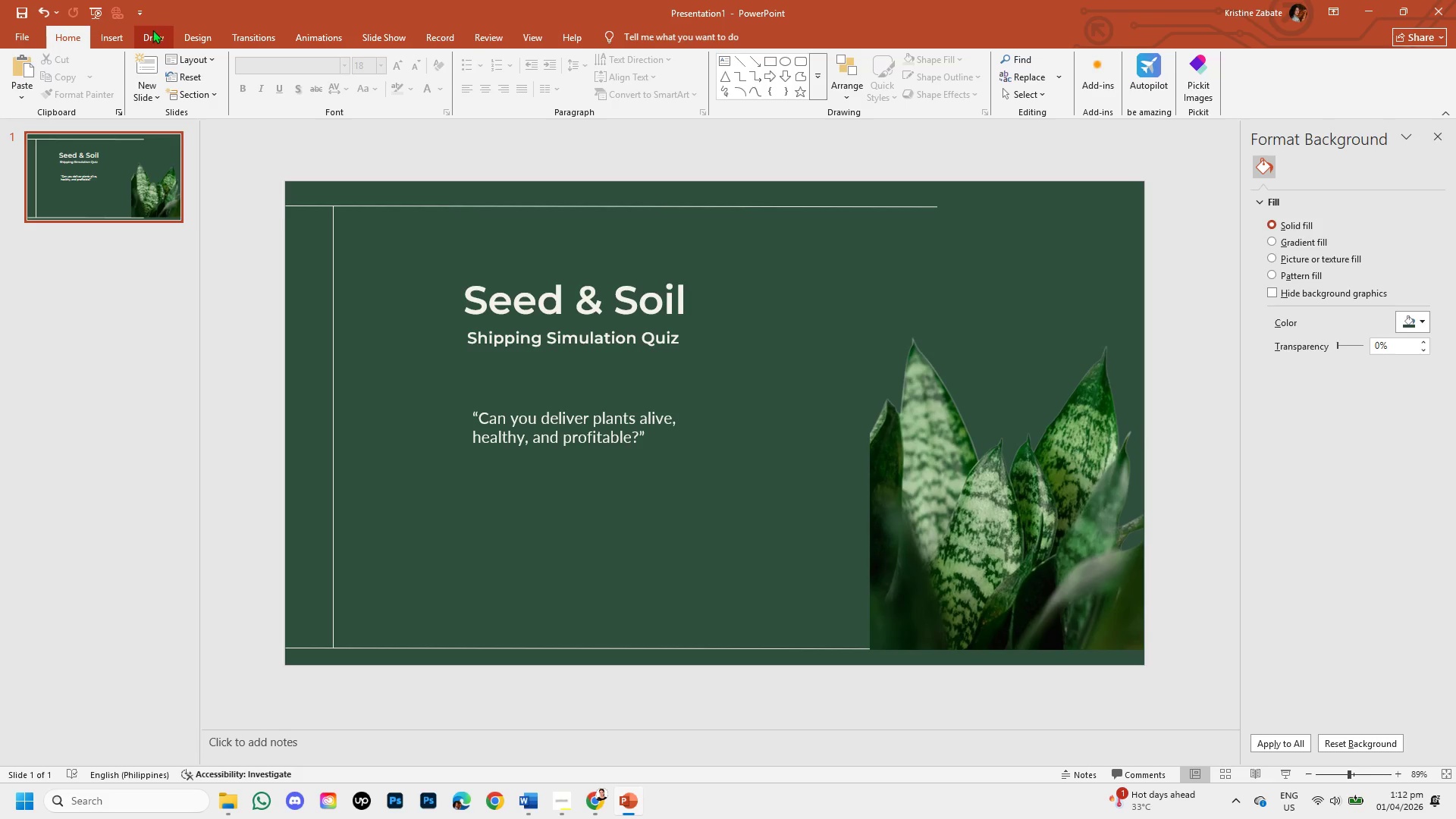 
left_click([124, 41])
 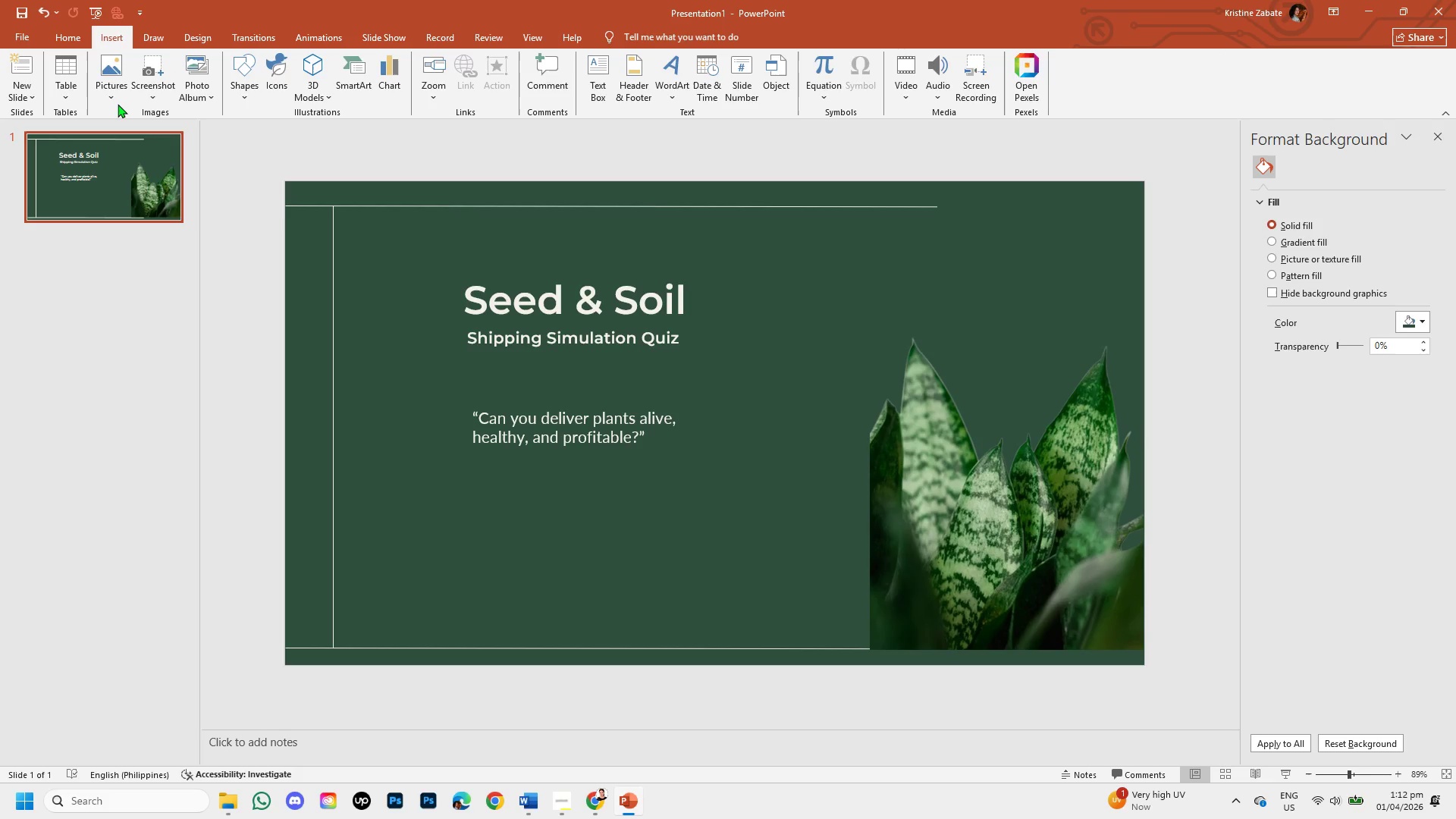 
double_click([118, 104])
 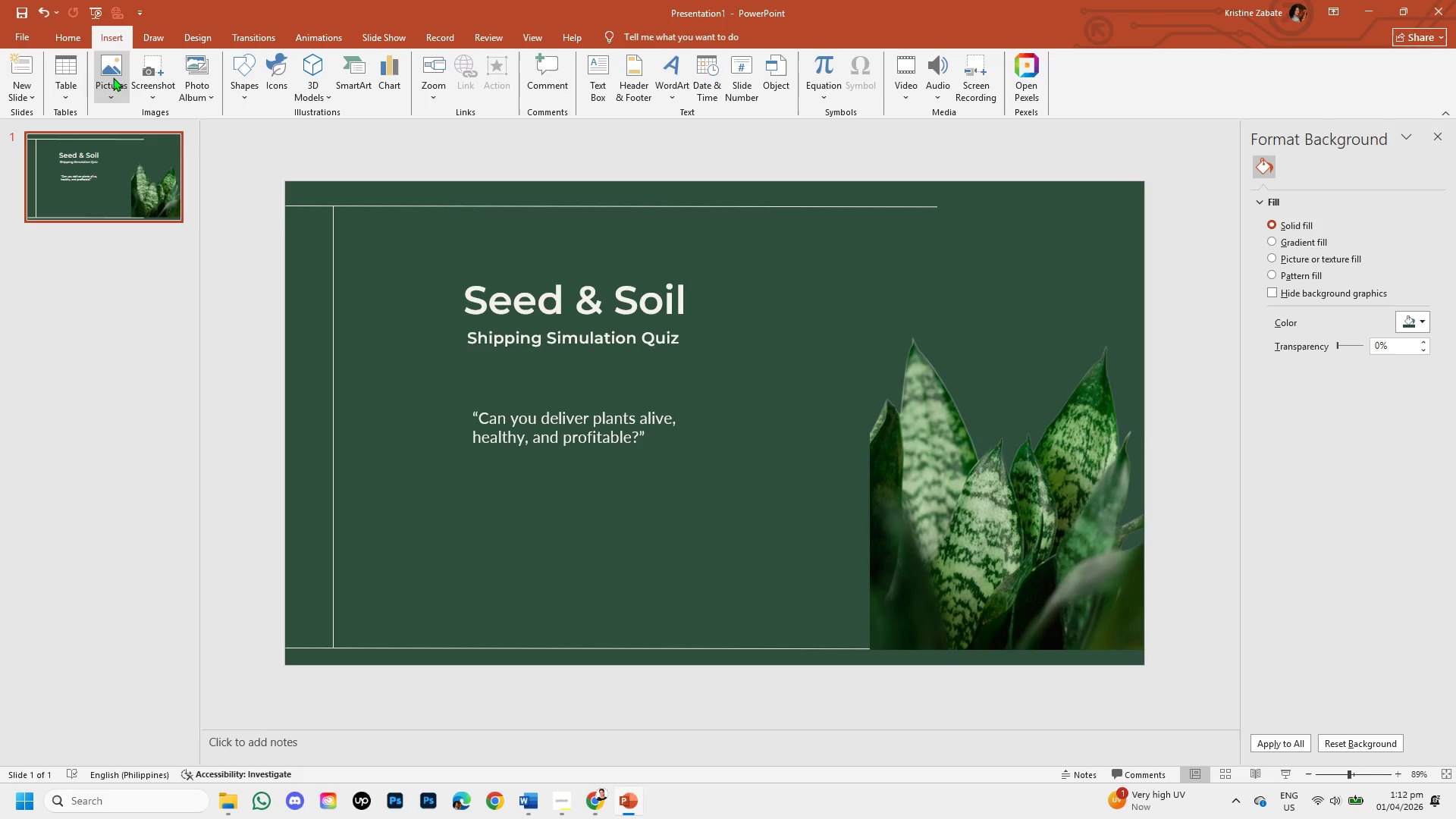 
triple_click([113, 77])
 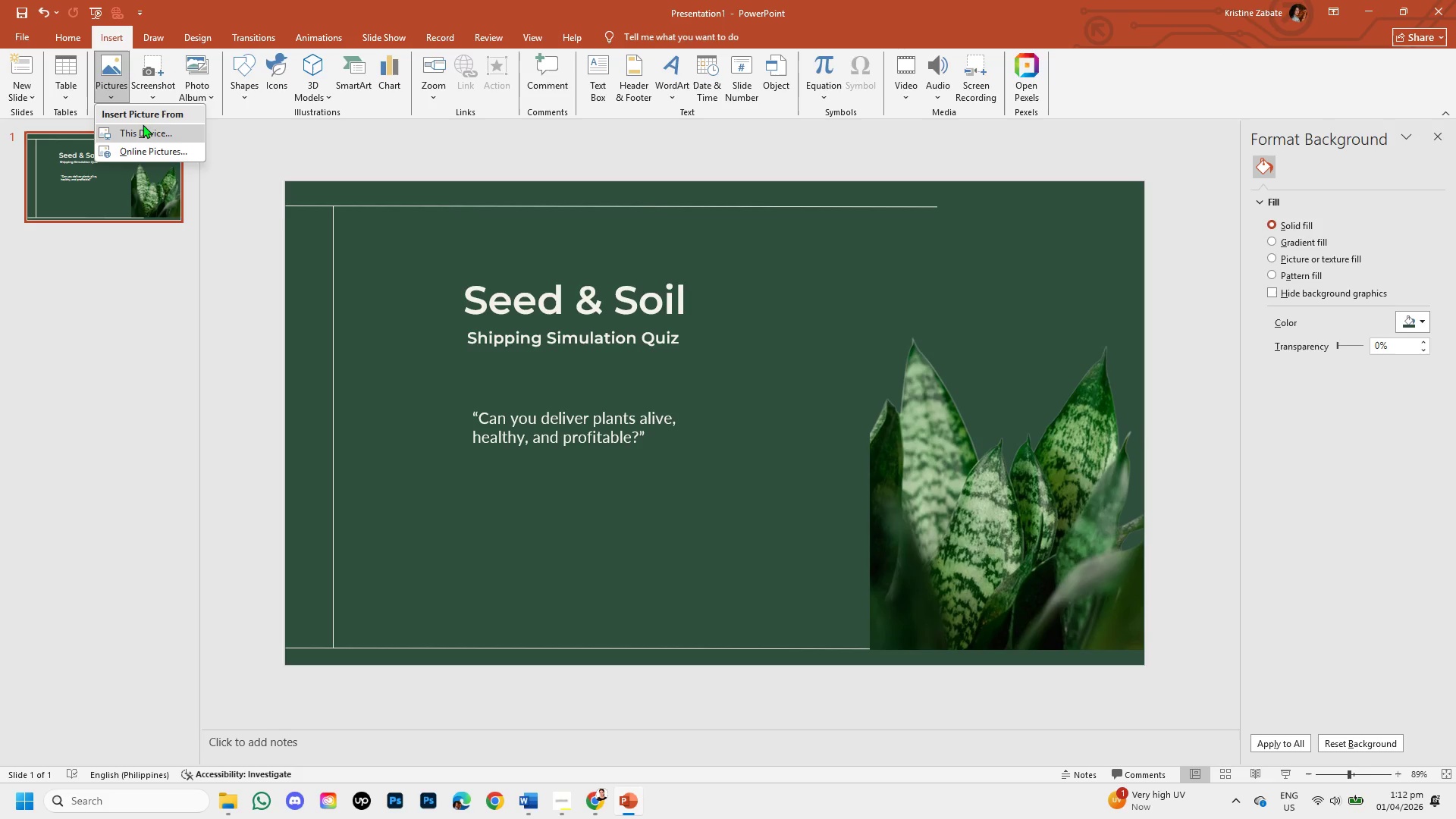 
left_click([143, 124])
 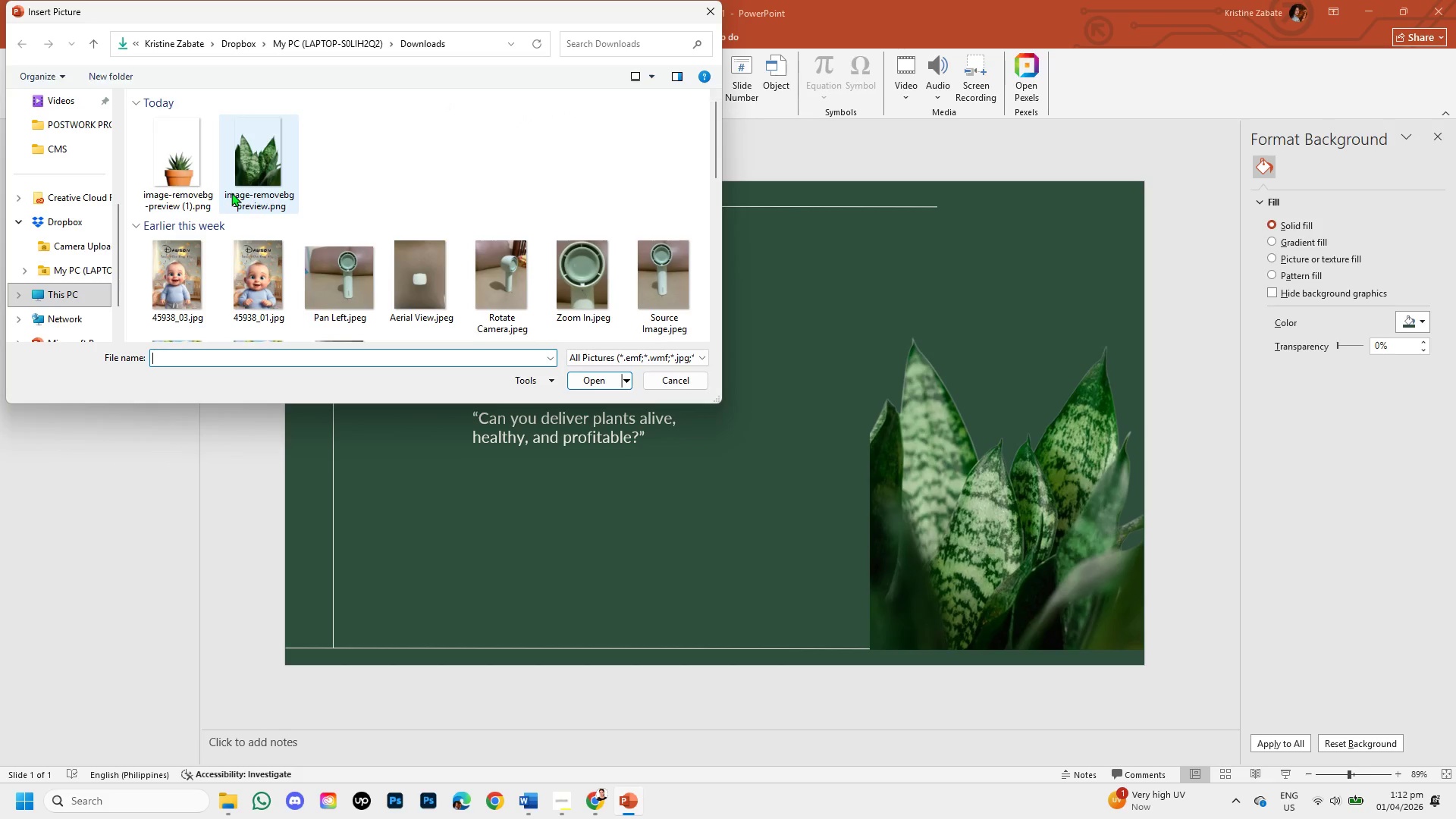 
left_click([192, 176])
 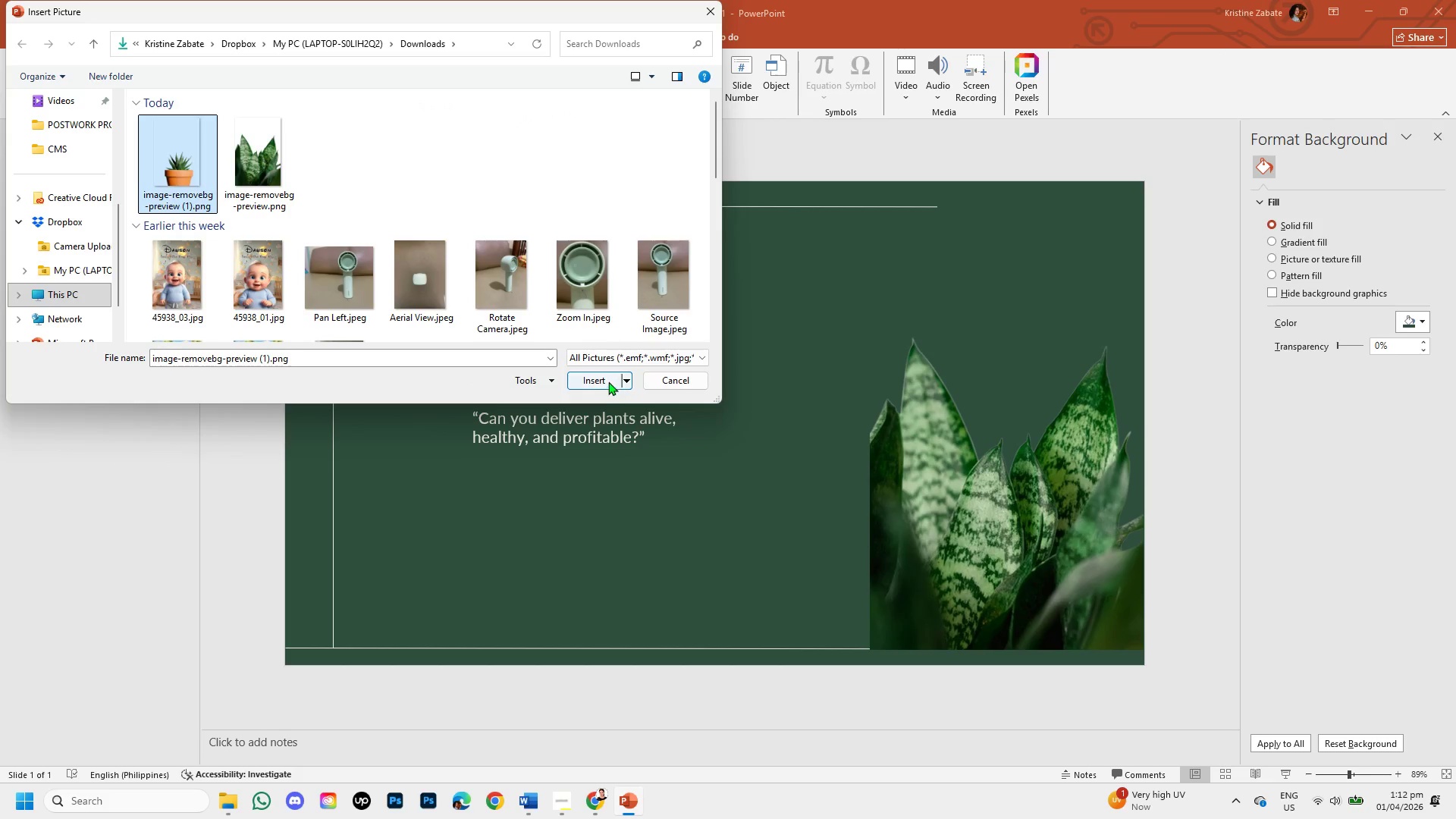 
left_click([595, 379])
 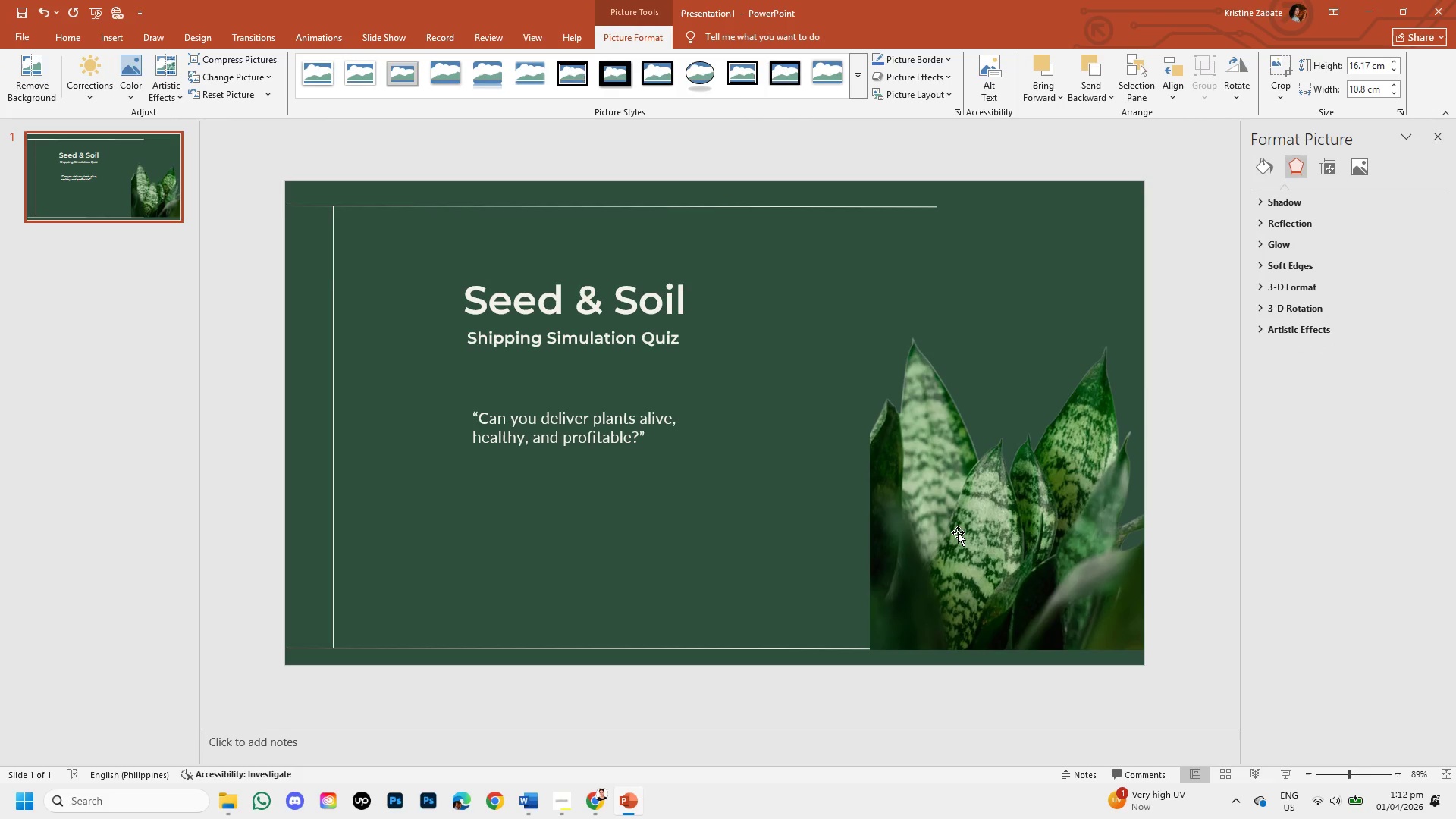 
left_click([958, 532])
 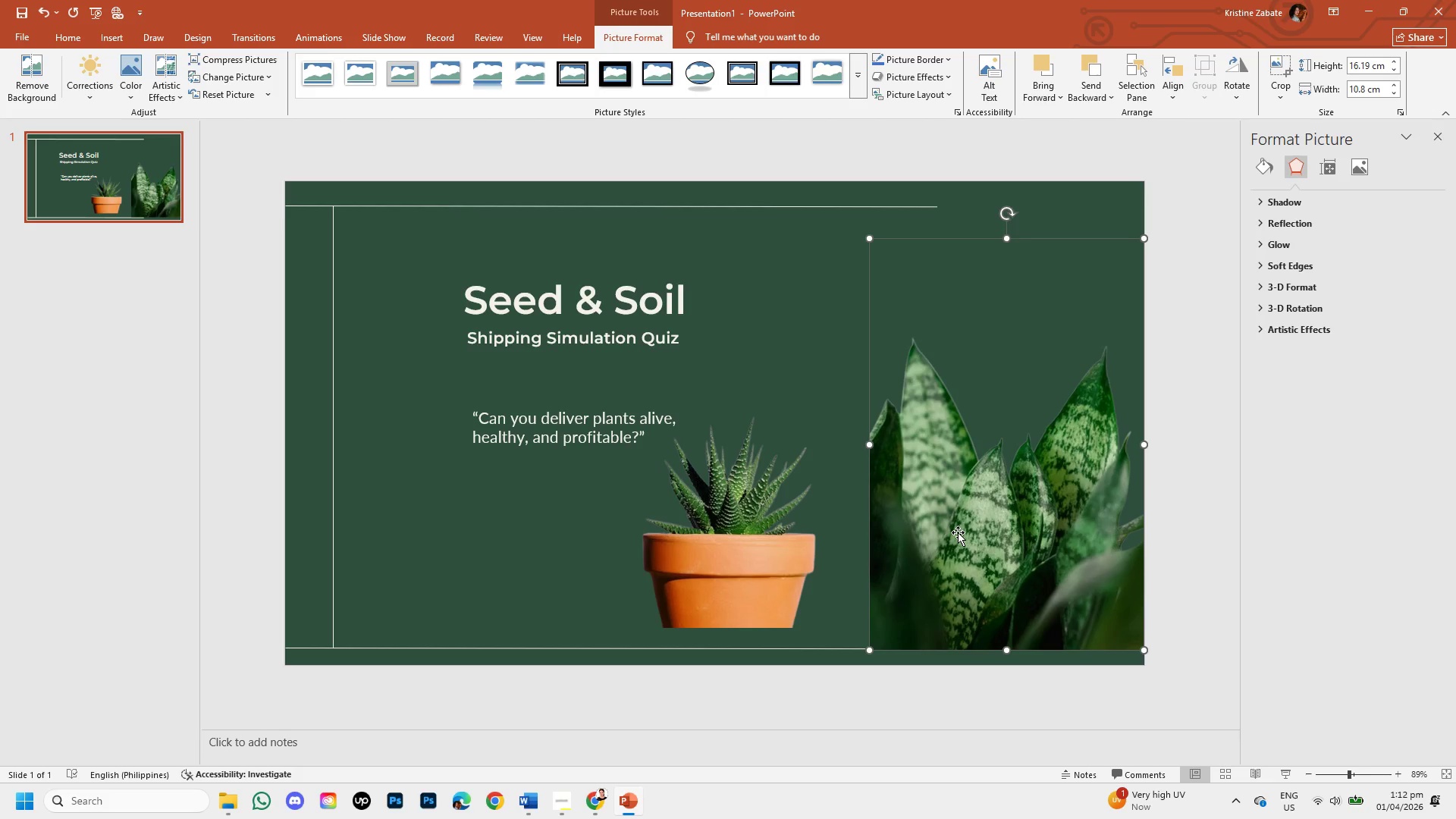 
key(Backspace)
 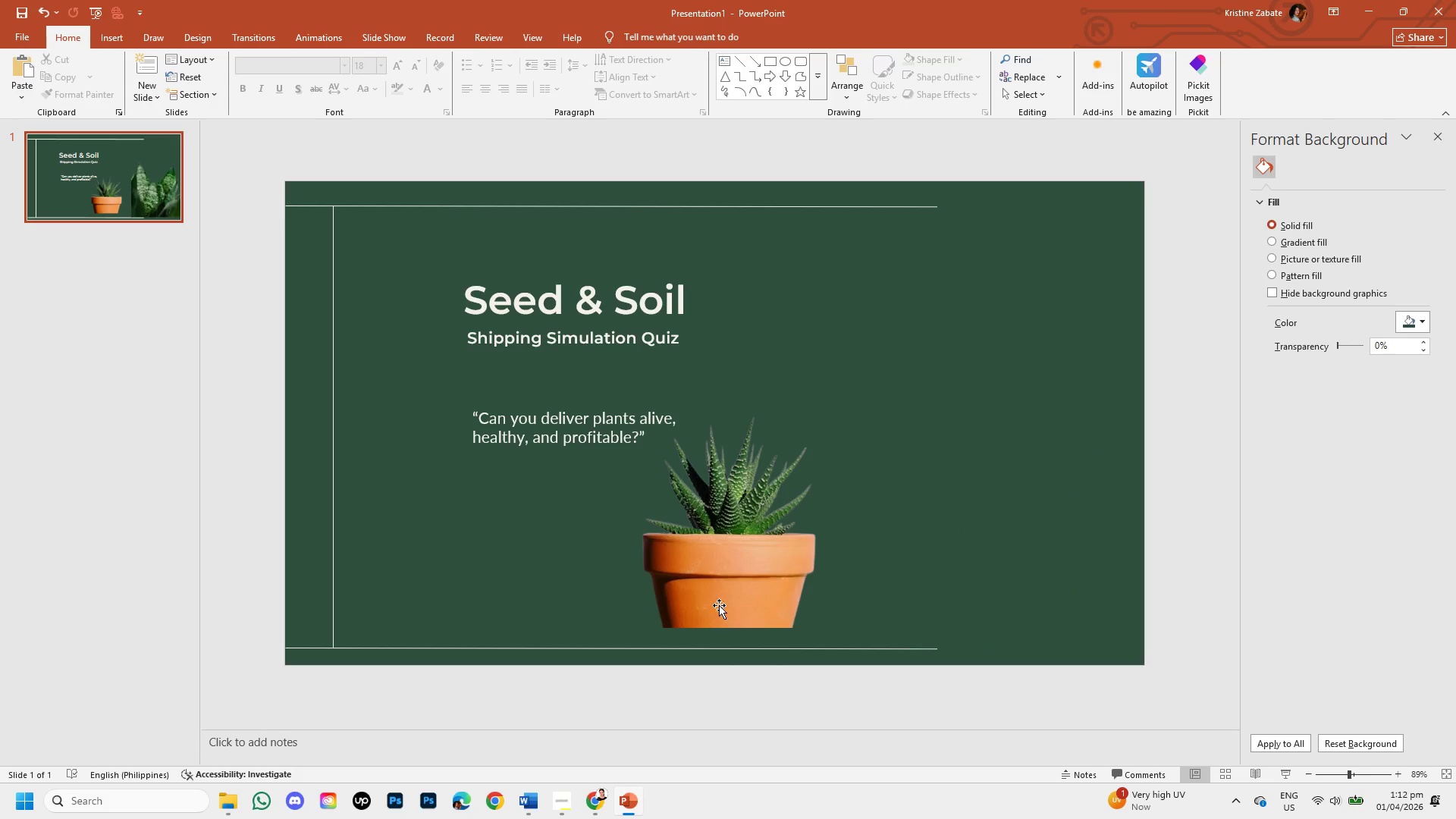 
left_click([720, 575])
 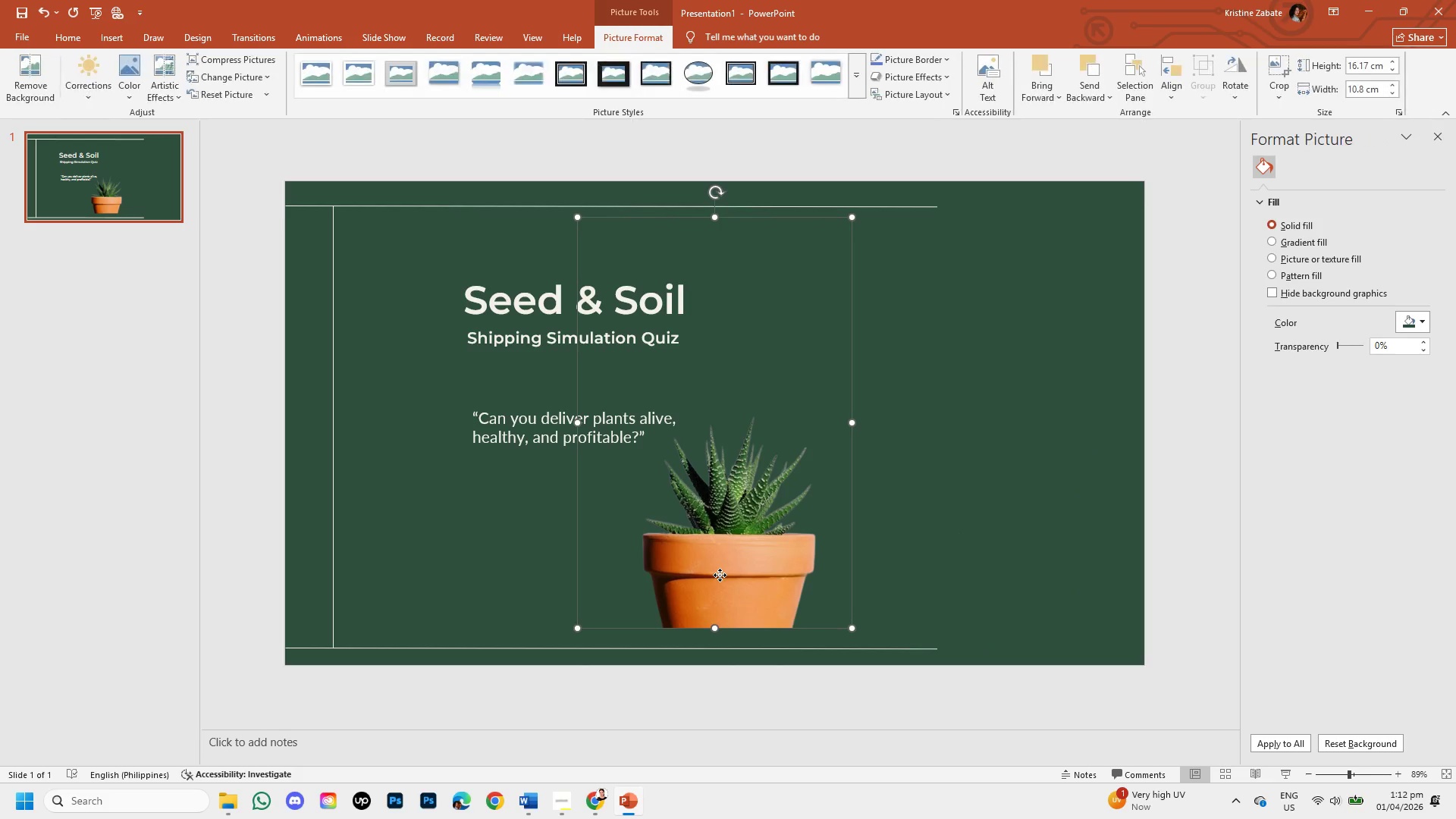 
left_click_drag(start_coordinate=[720, 575], to_coordinate=[939, 592])
 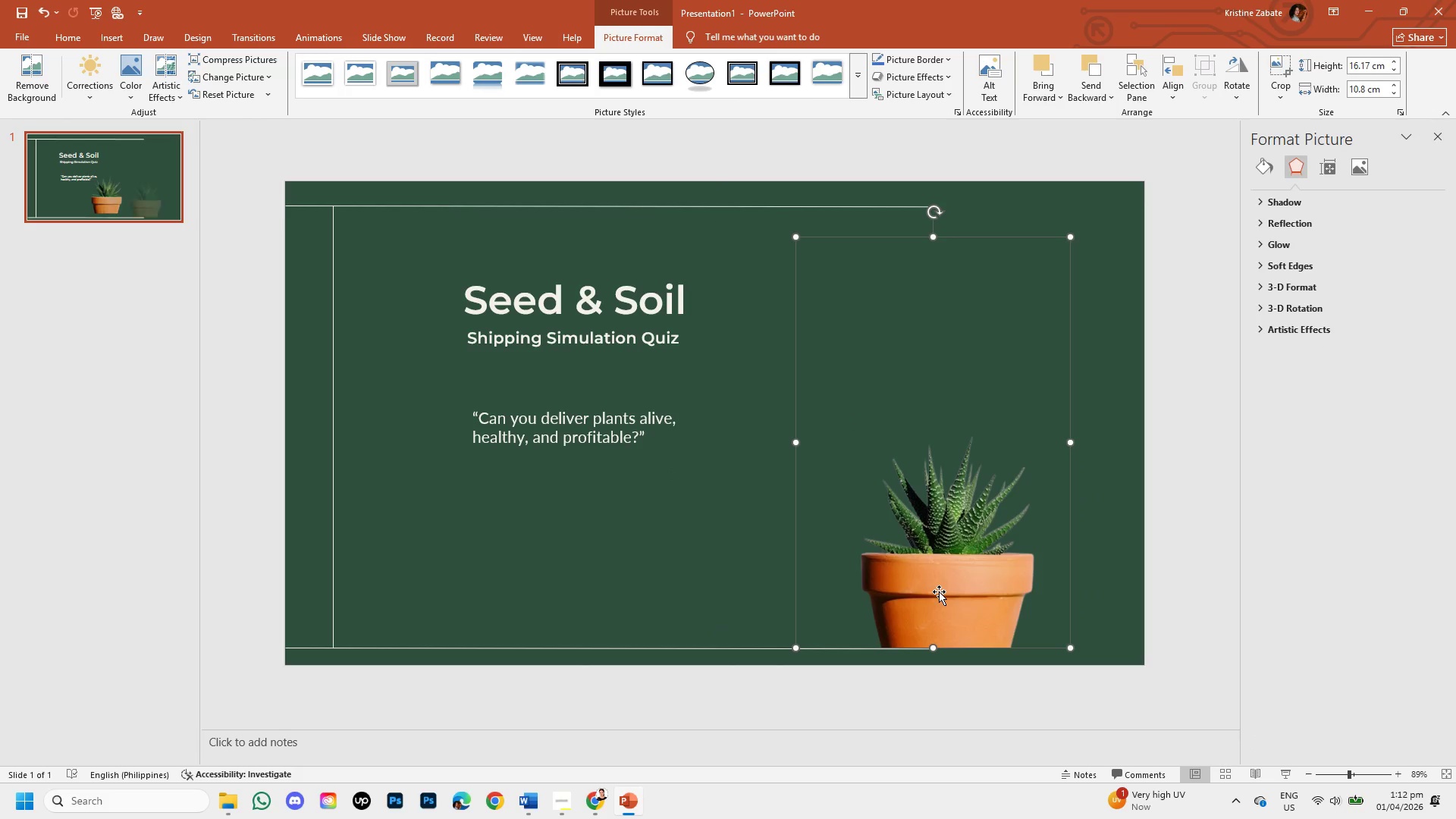 
left_click_drag(start_coordinate=[939, 592], to_coordinate=[1047, 585])
 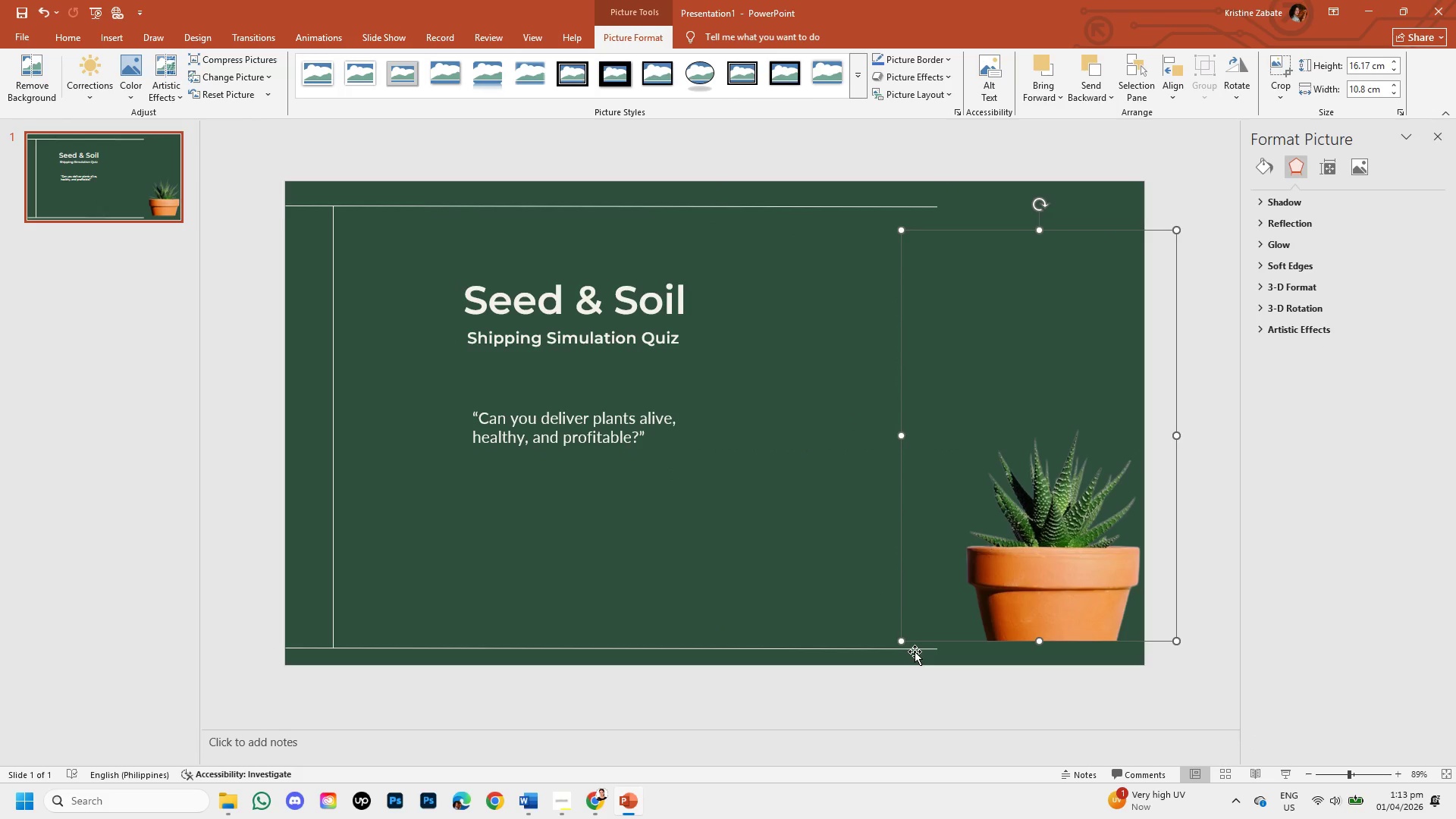 
left_click([915, 651])
 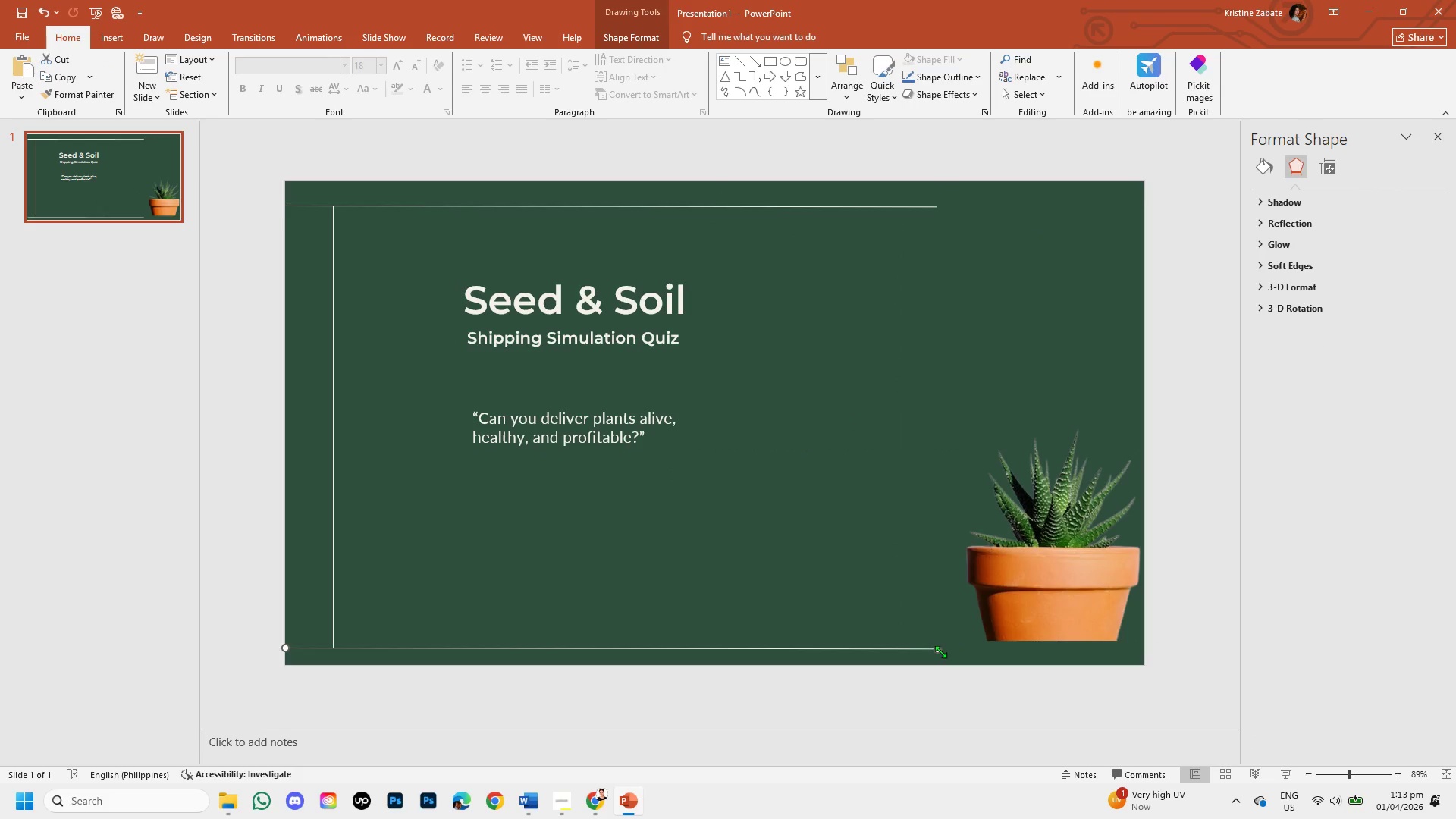 
left_click_drag(start_coordinate=[940, 651], to_coordinate=[1147, 648])
 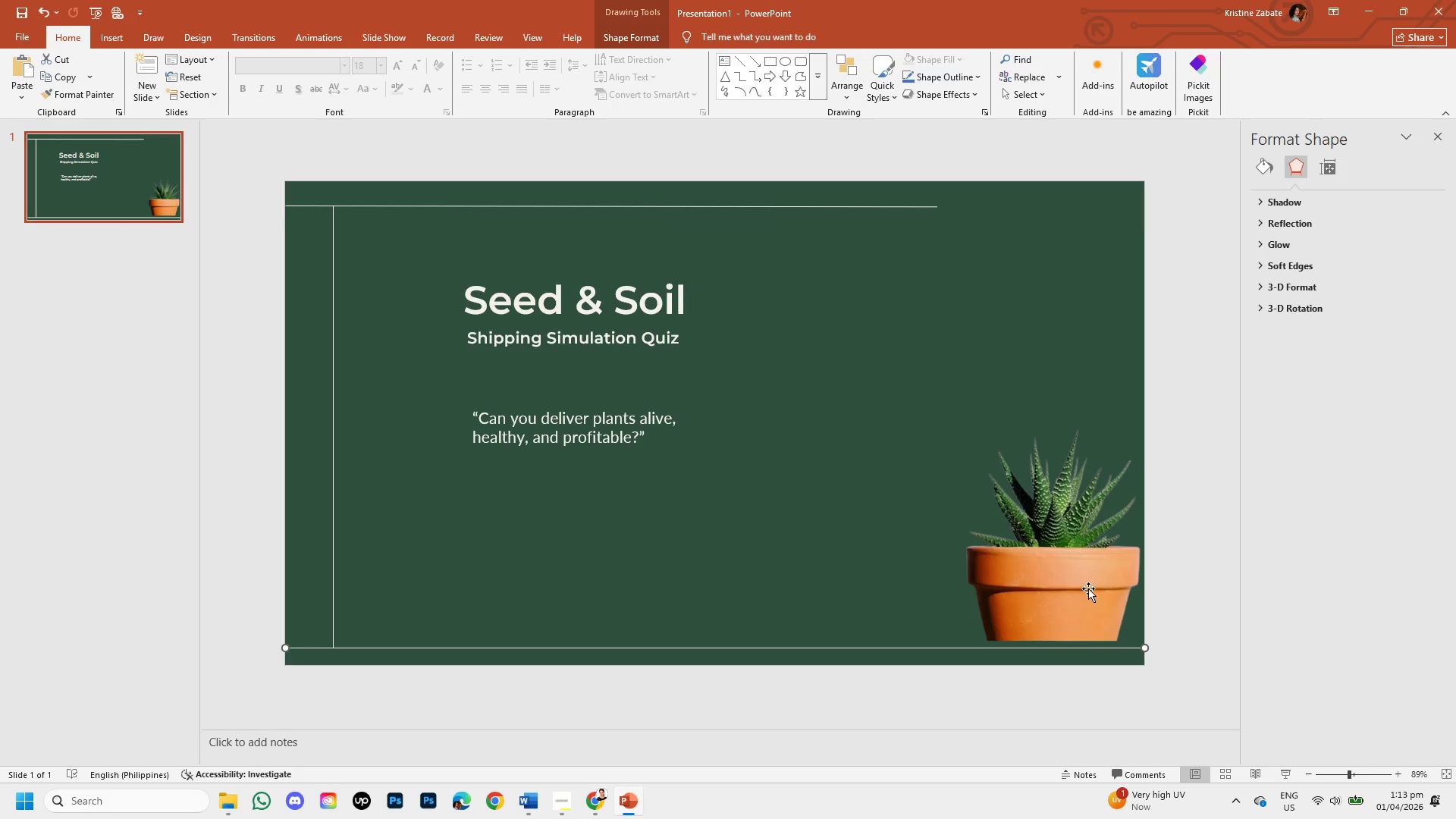 
left_click([1088, 588])
 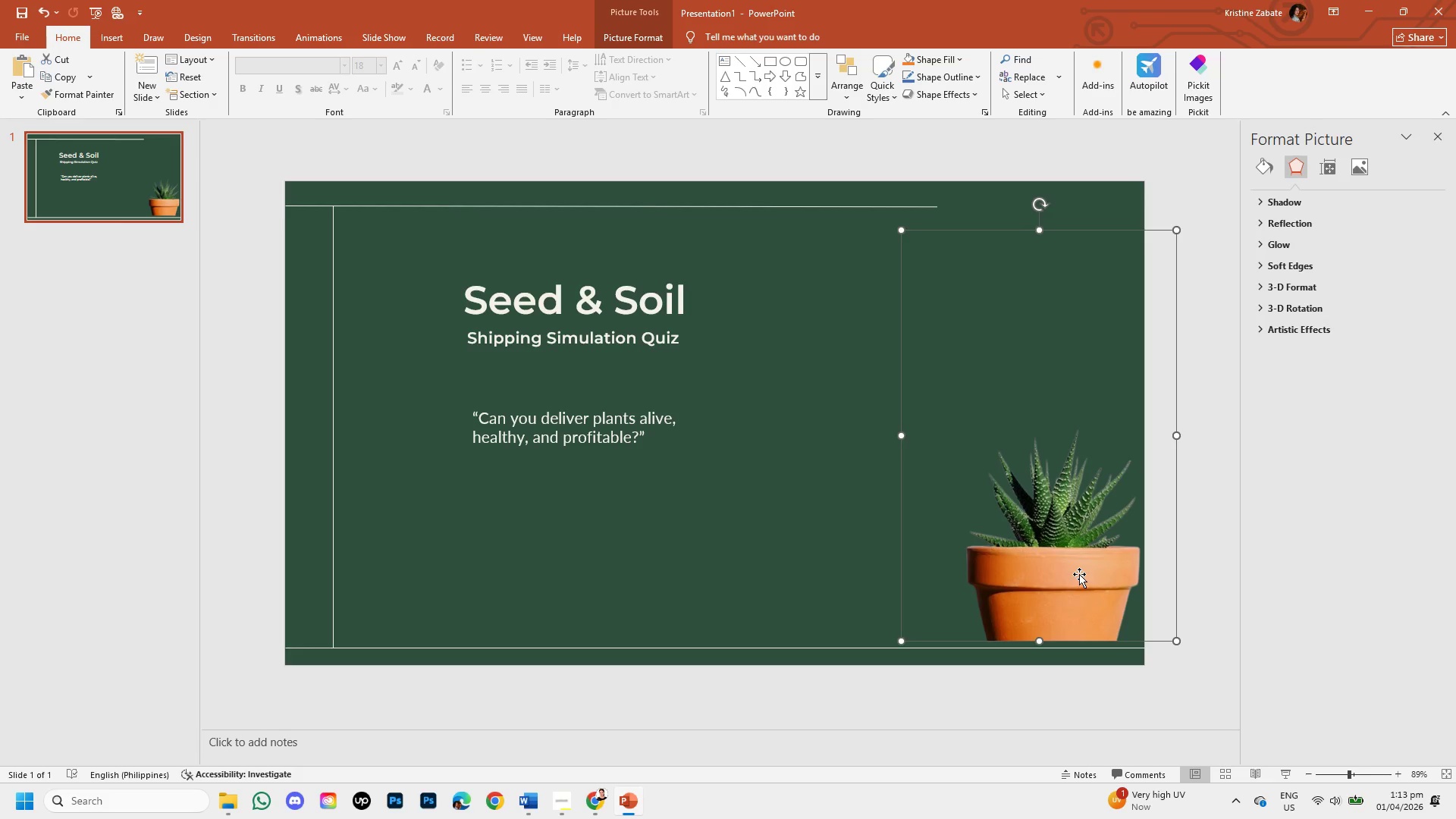 
left_click_drag(start_coordinate=[1079, 574], to_coordinate=[1082, 580])
 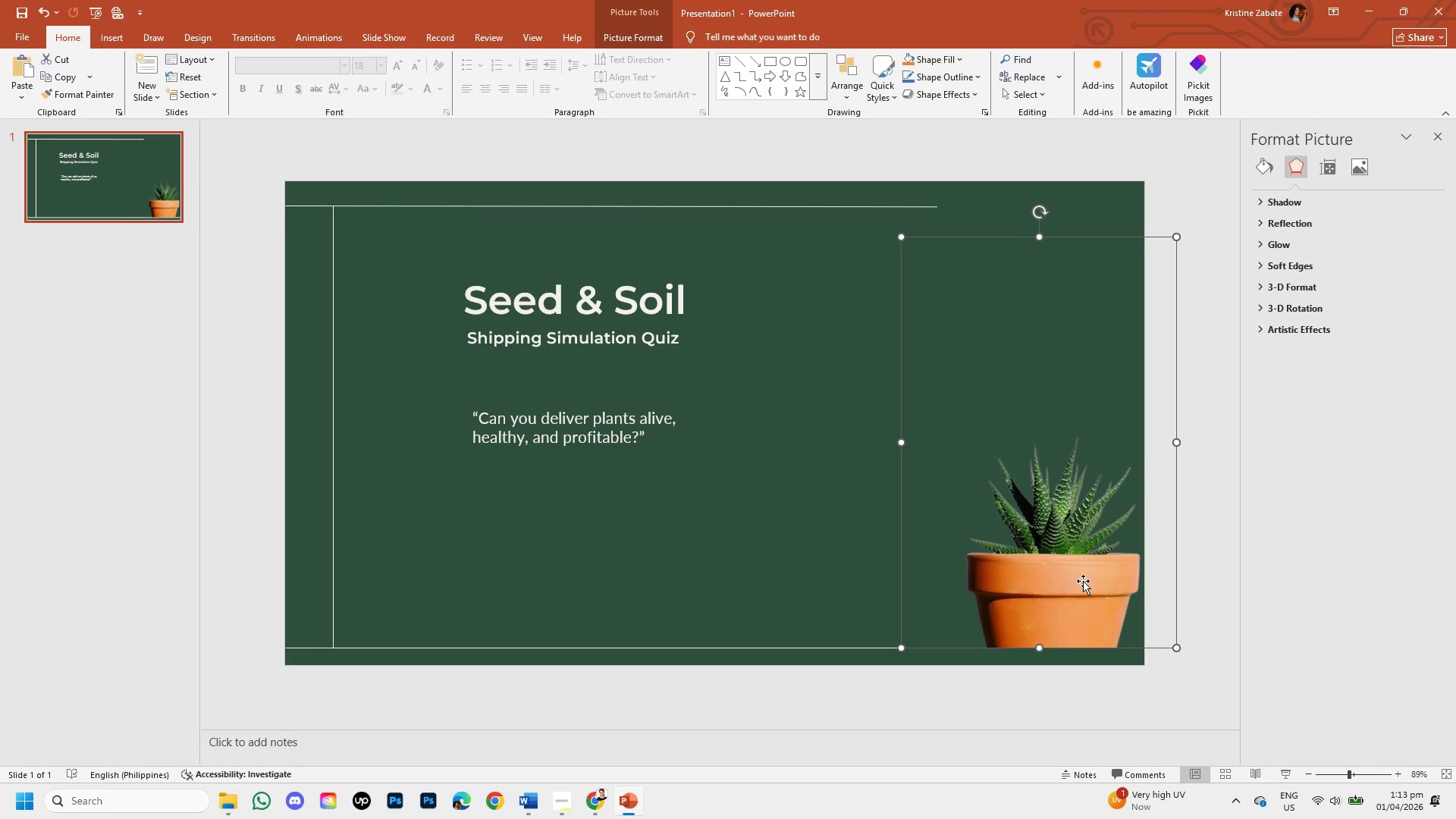 
key(ArrowRight)
 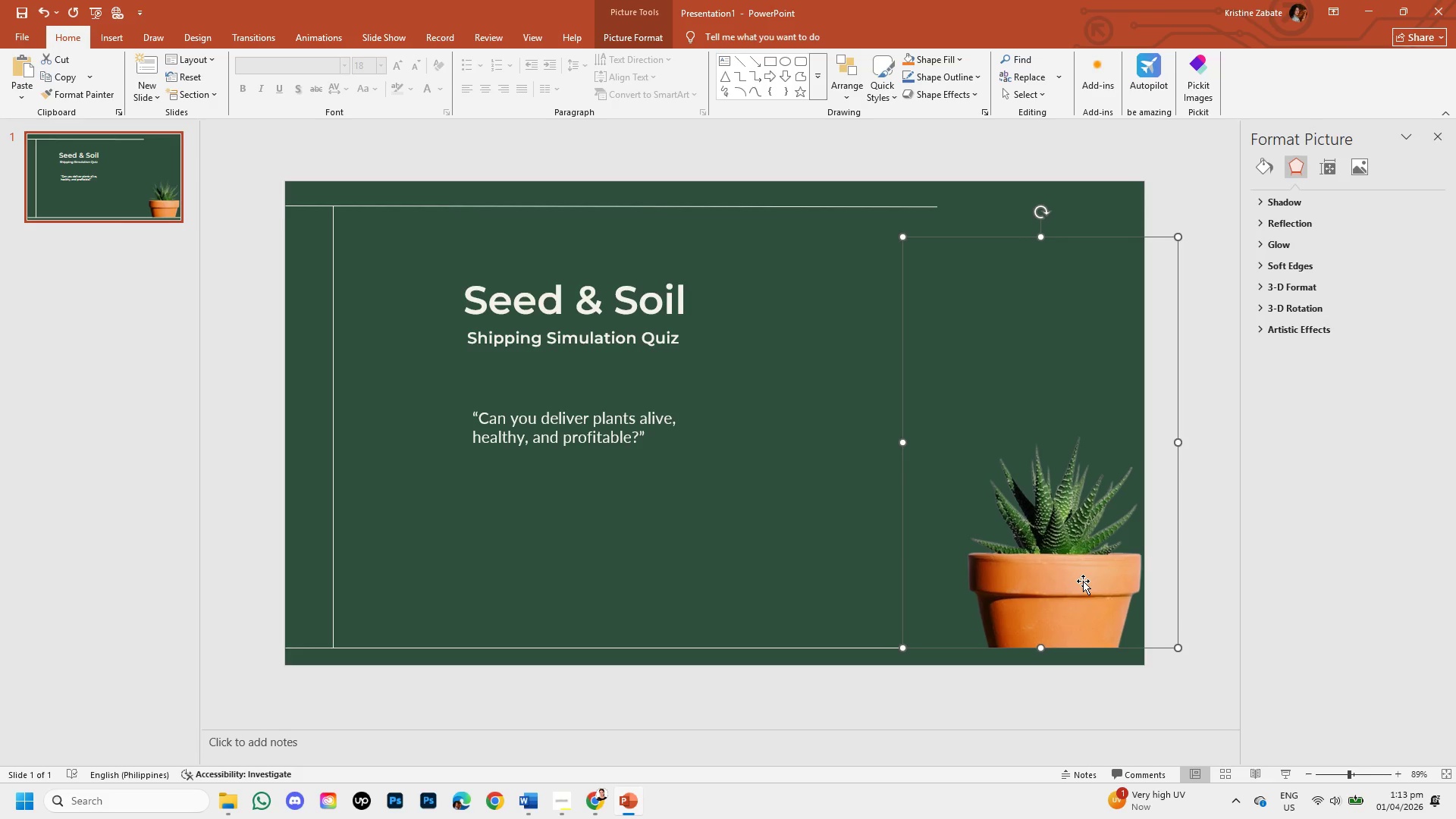 
key(ArrowRight)
 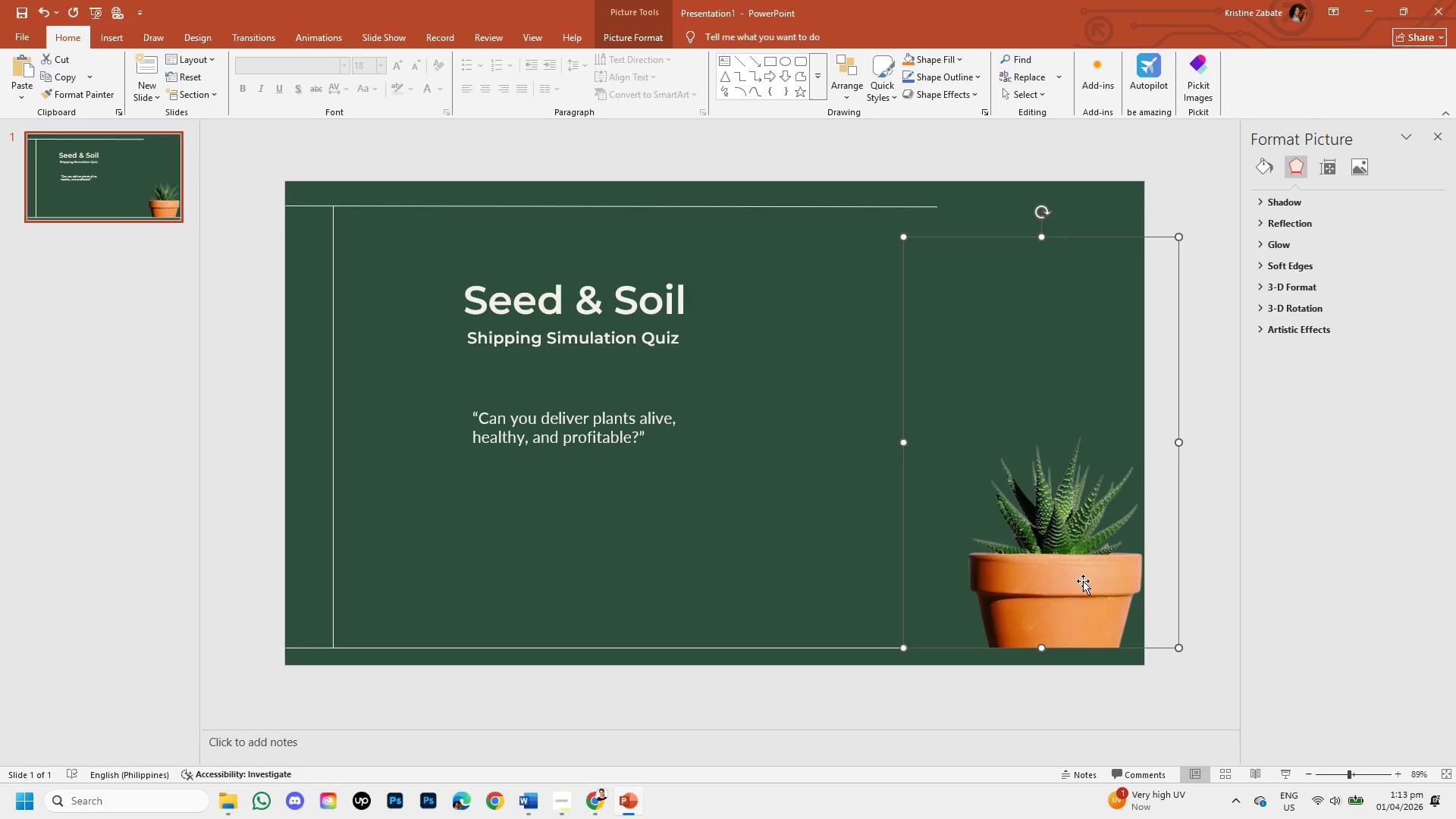 
key(ArrowRight)
 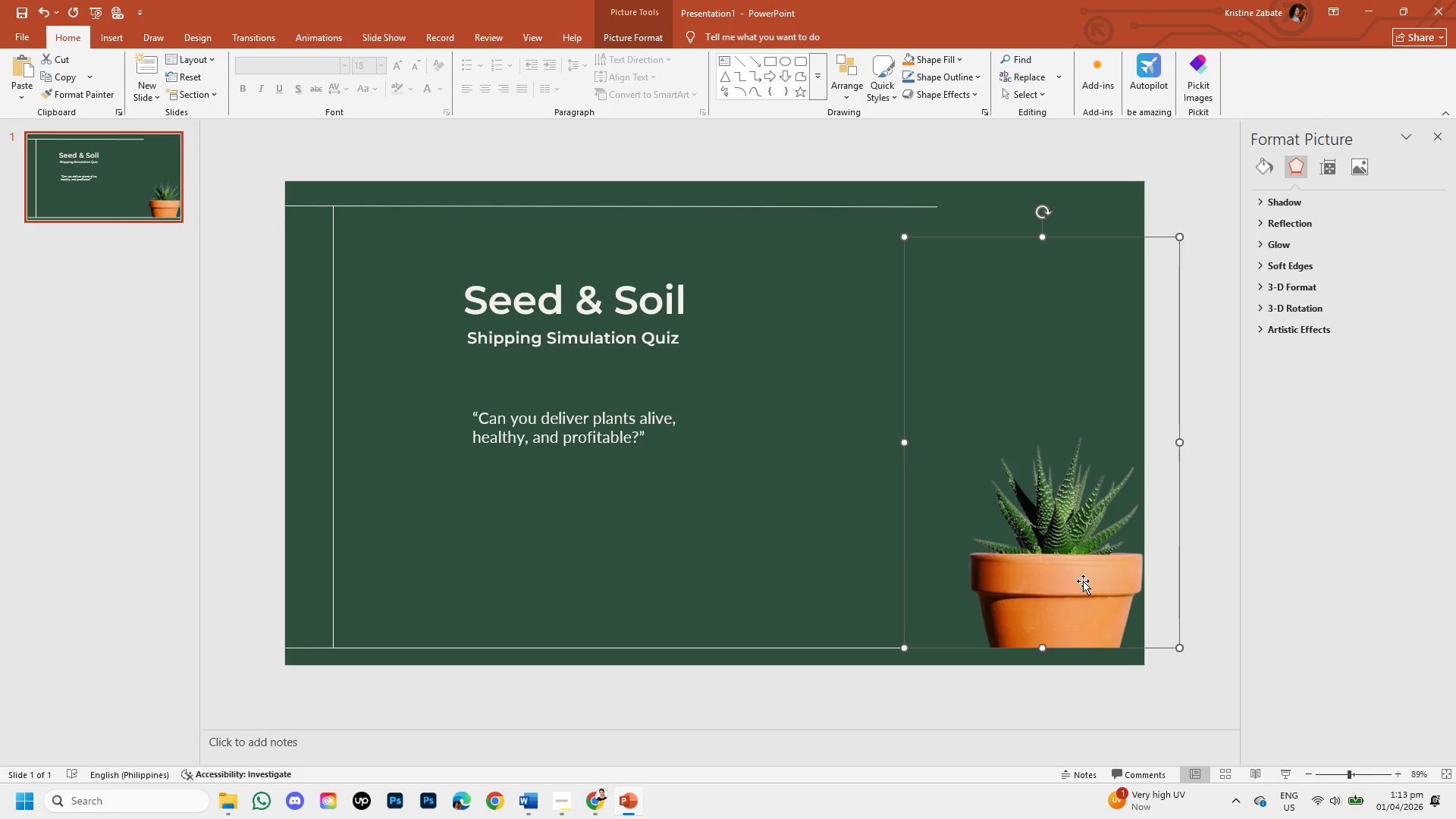 
key(ArrowRight)
 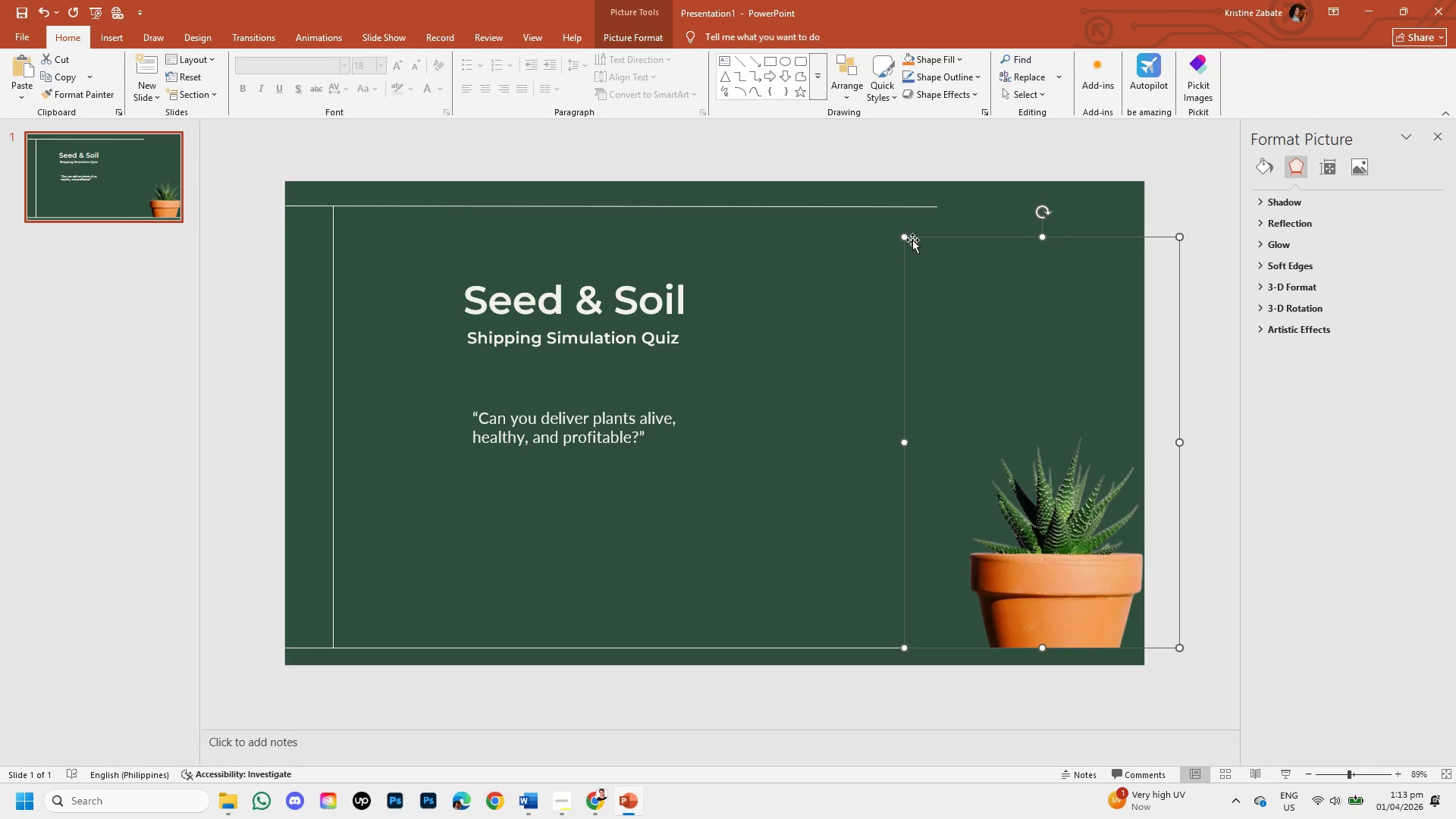 
left_click_drag(start_coordinate=[906, 237], to_coordinate=[786, 137])
 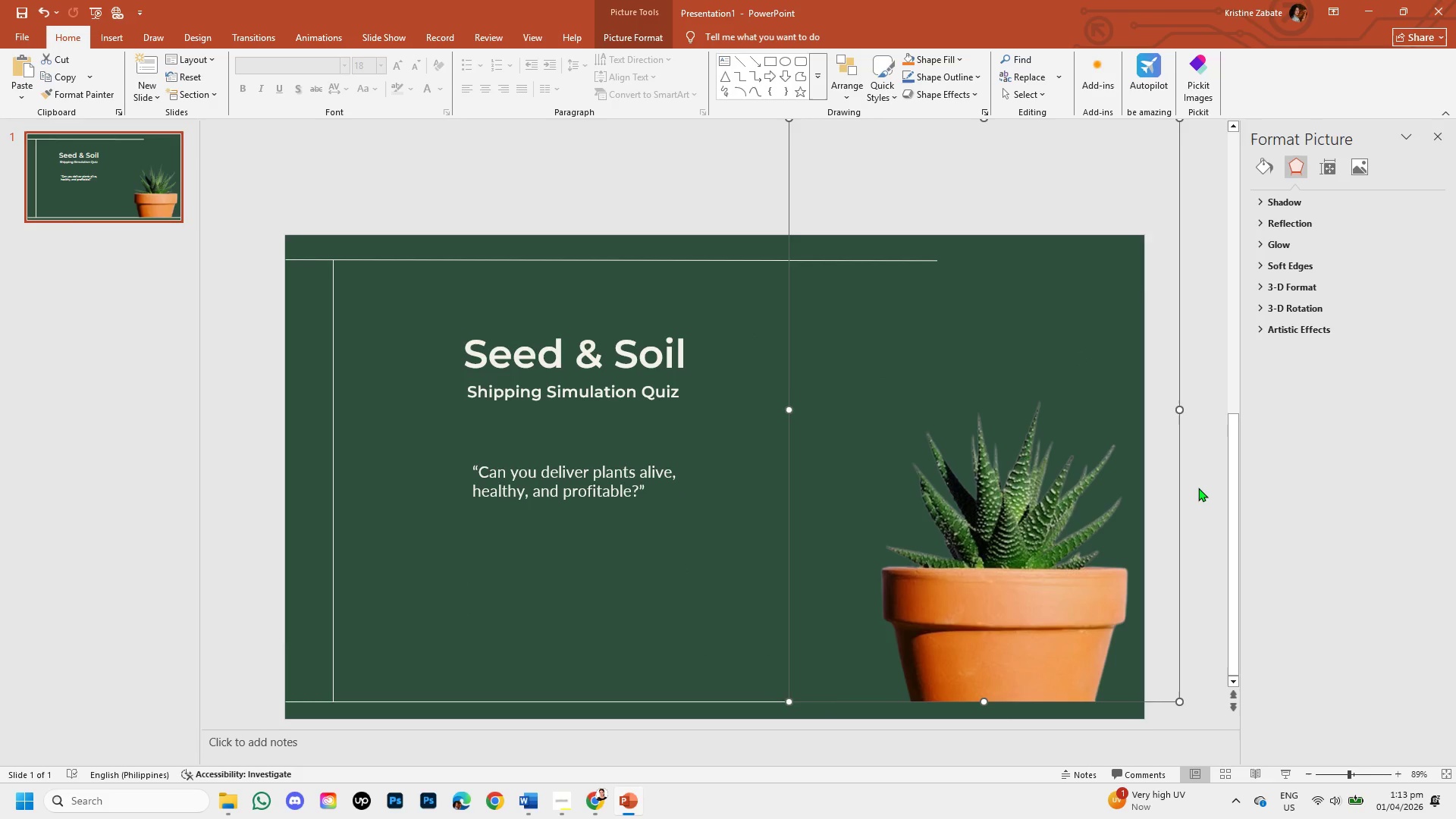 
left_click([1209, 497])
 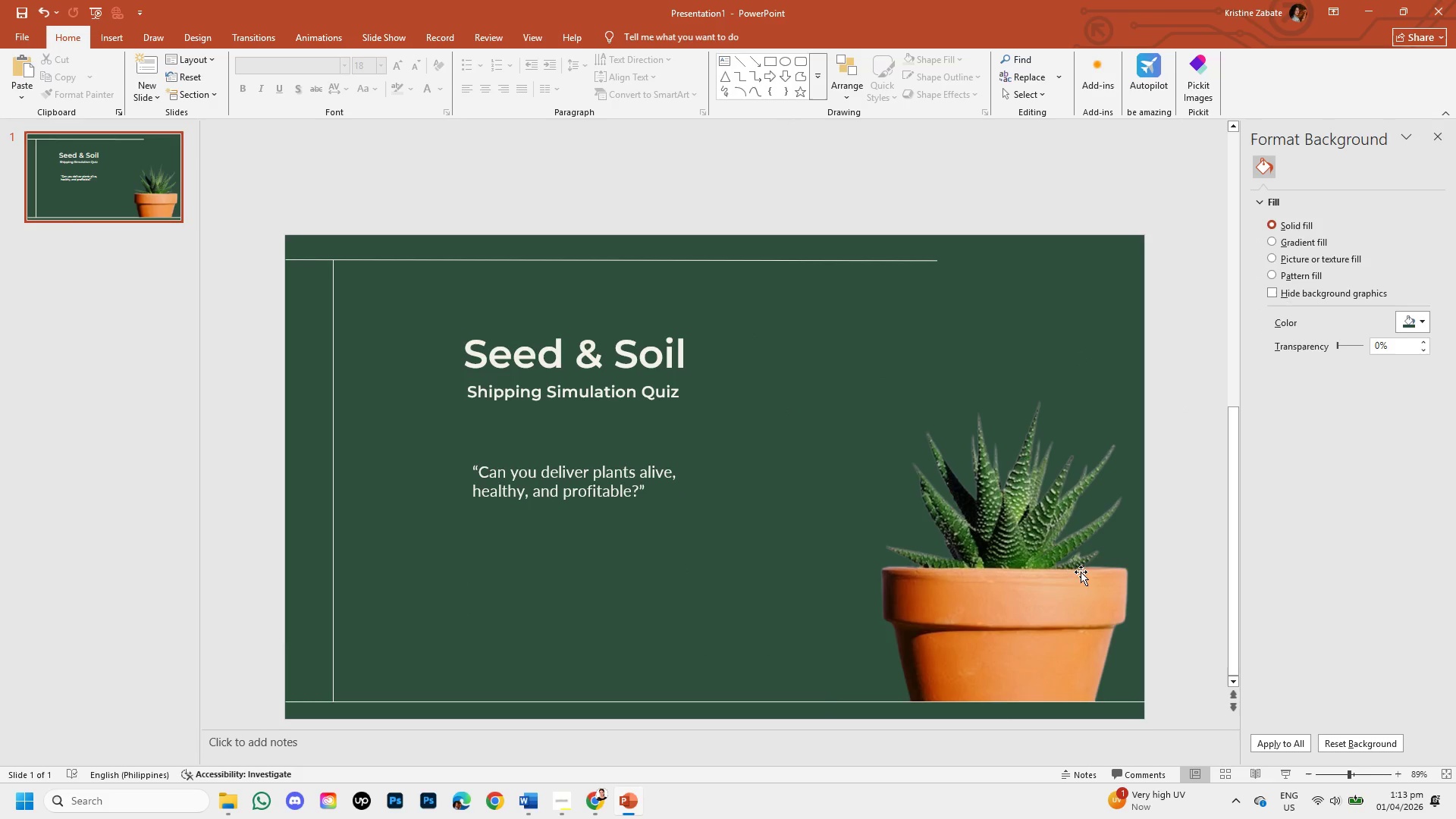 
left_click([1068, 585])
 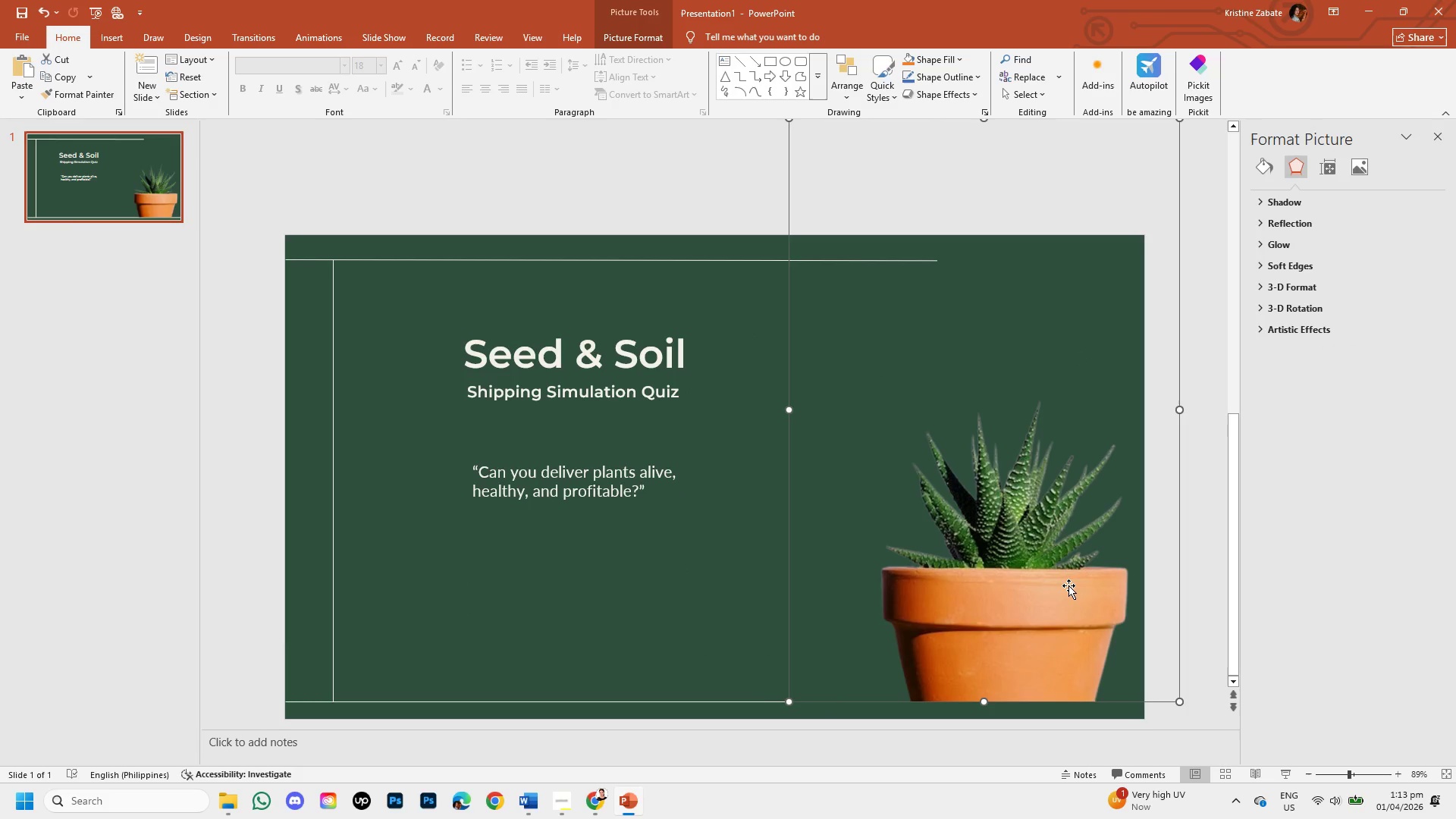 
key(ArrowRight)
 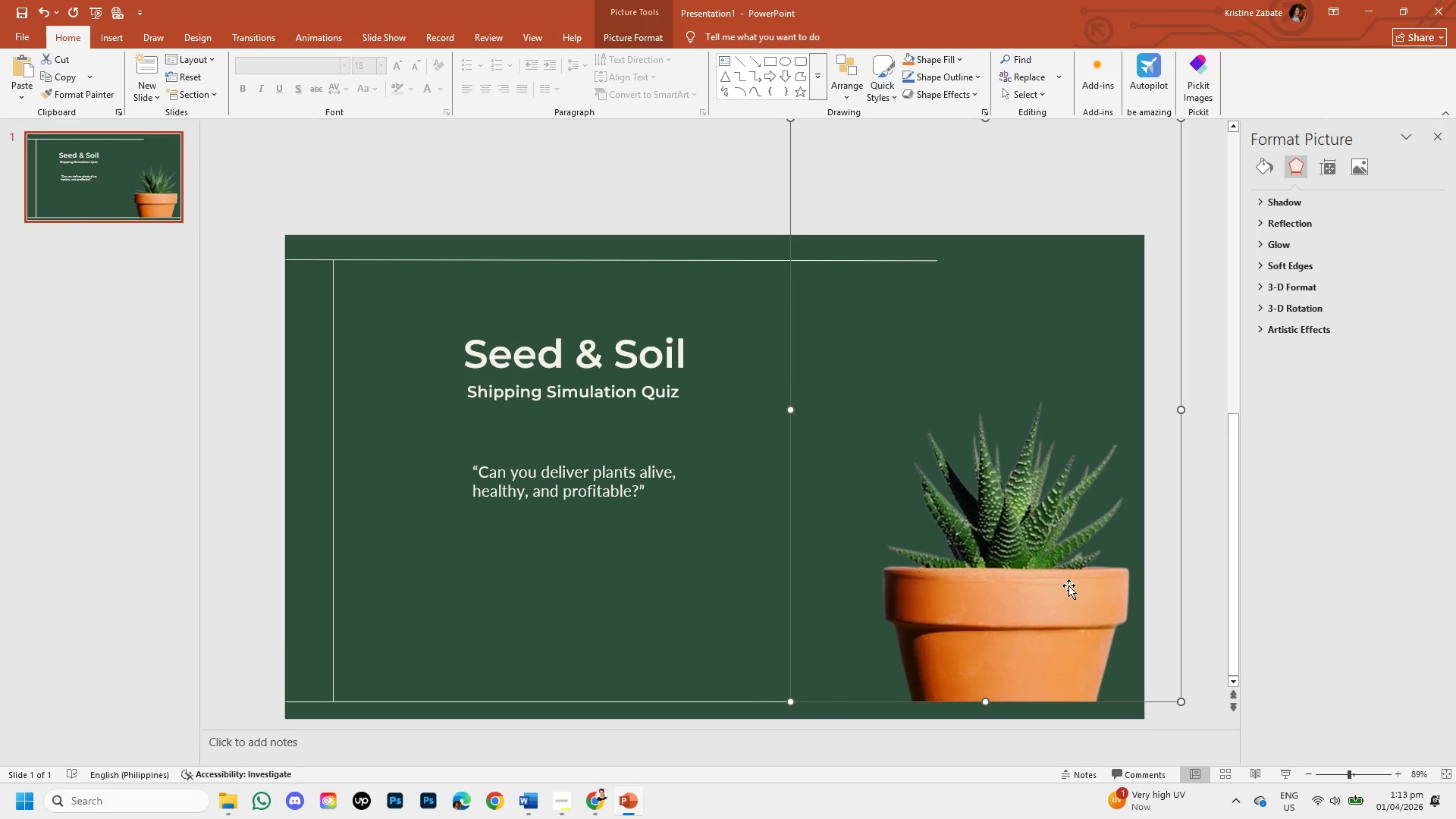 
key(ArrowRight)
 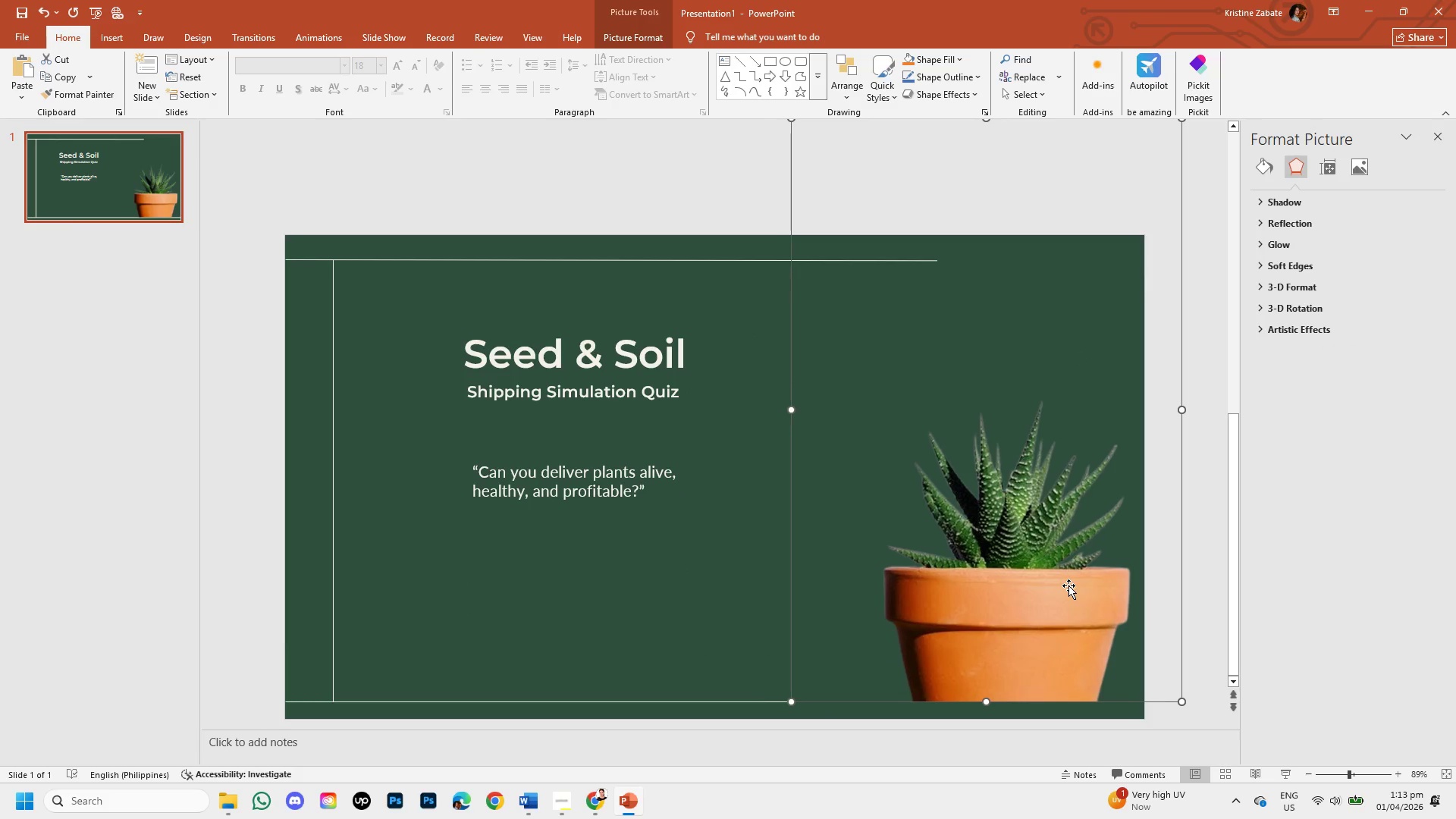 
key(ArrowRight)
 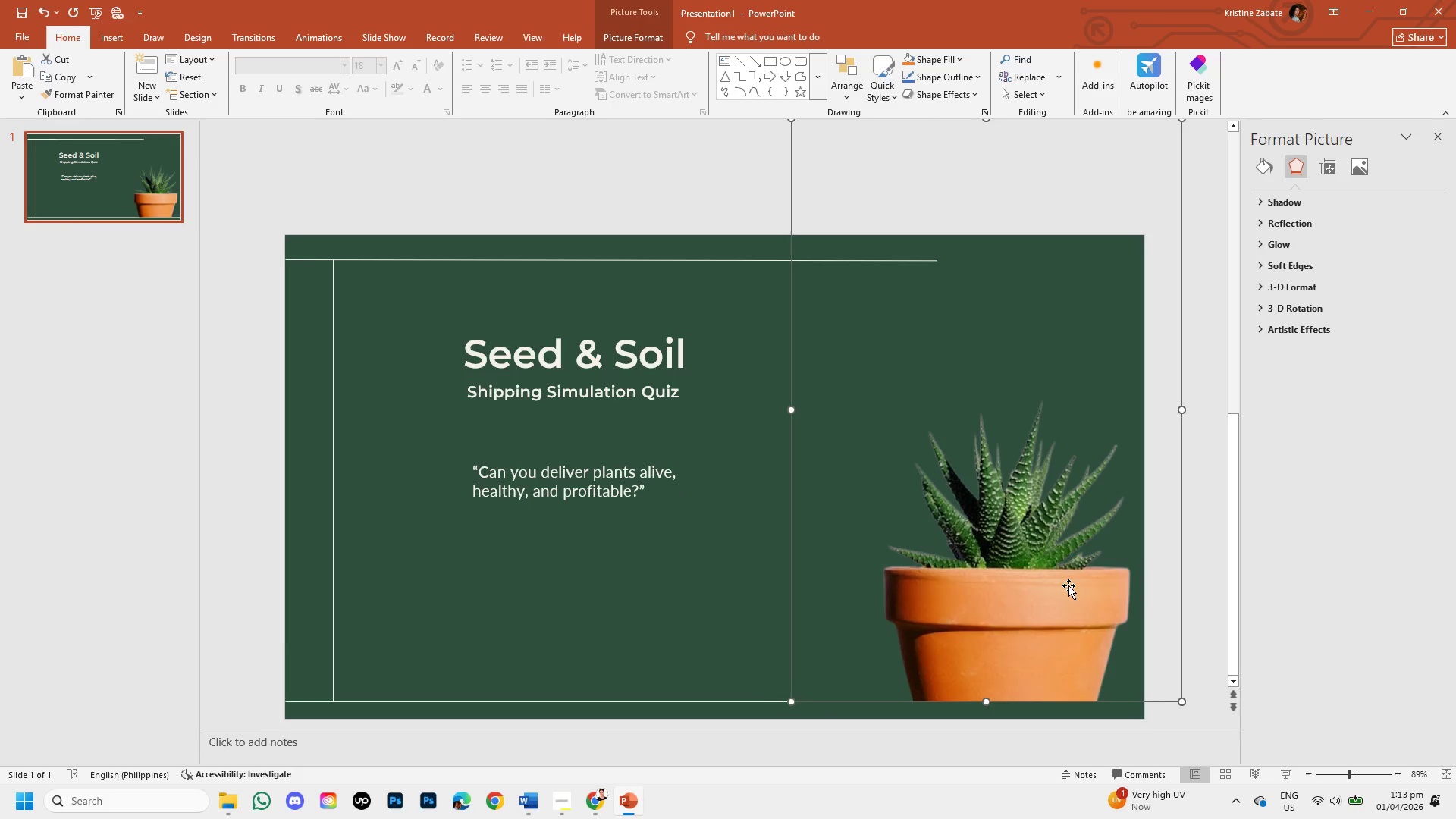 
key(ArrowRight)
 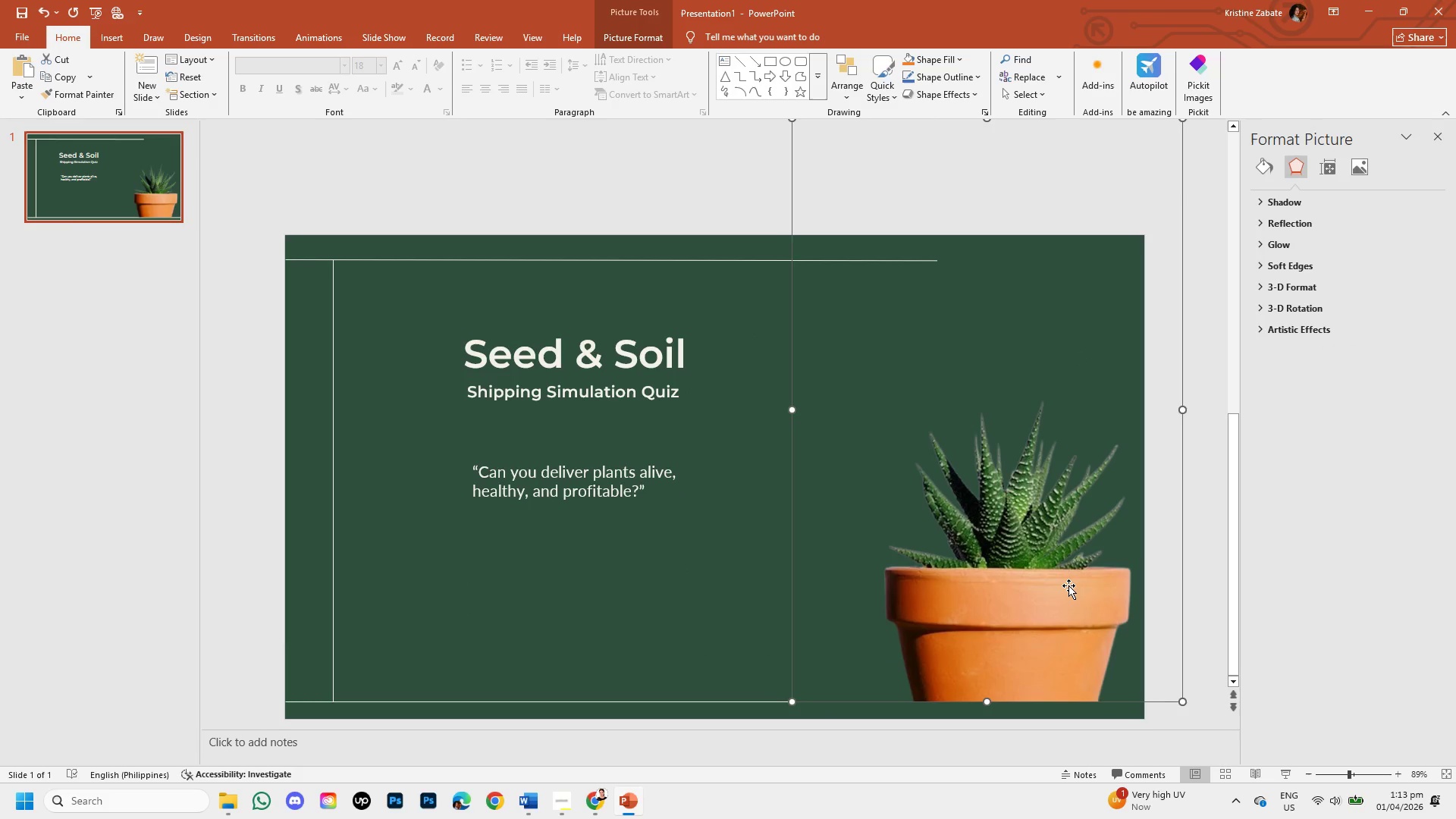 
hold_key(key=ArrowRight, duration=0.64)
 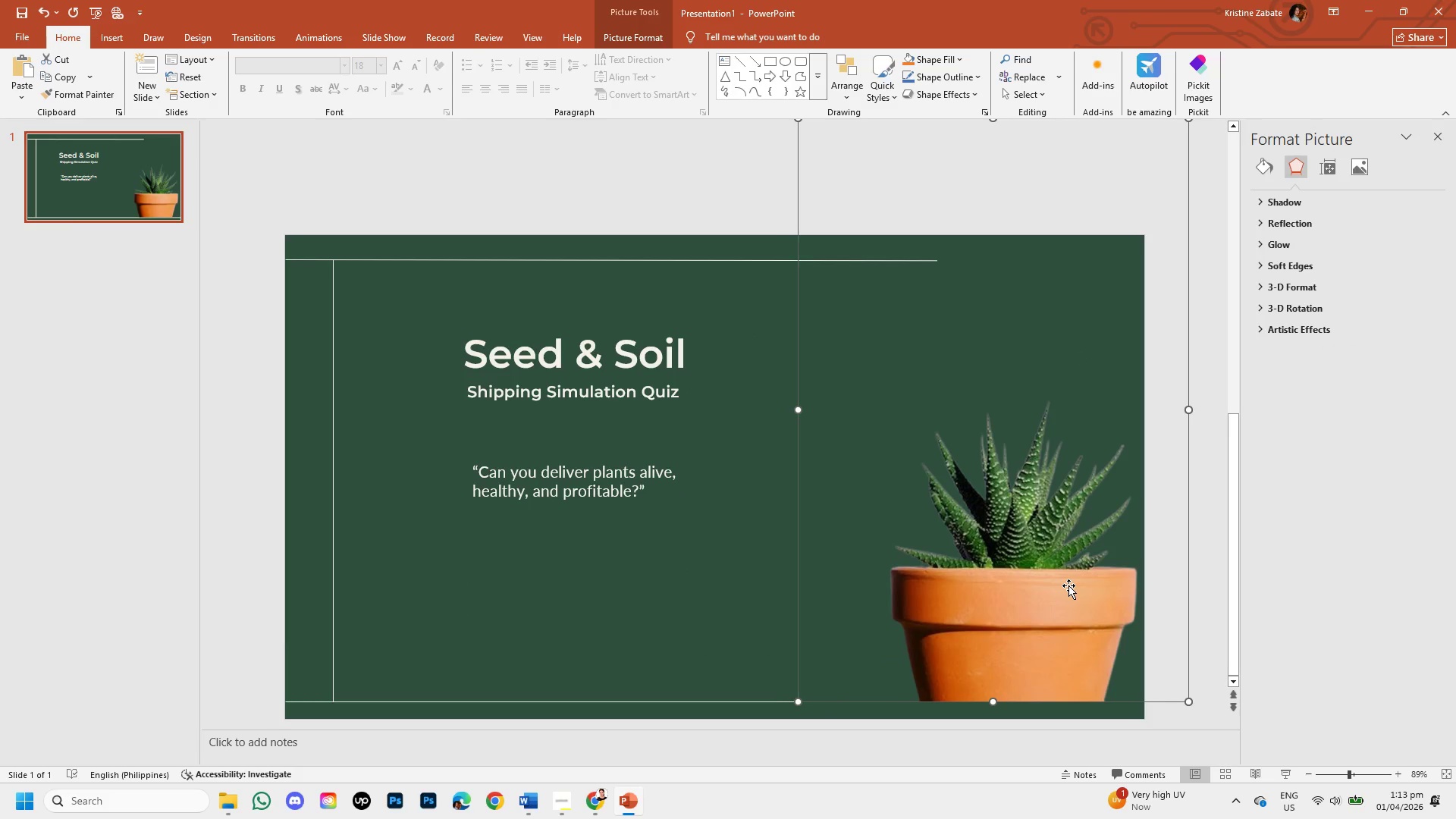 
key(ArrowRight)
 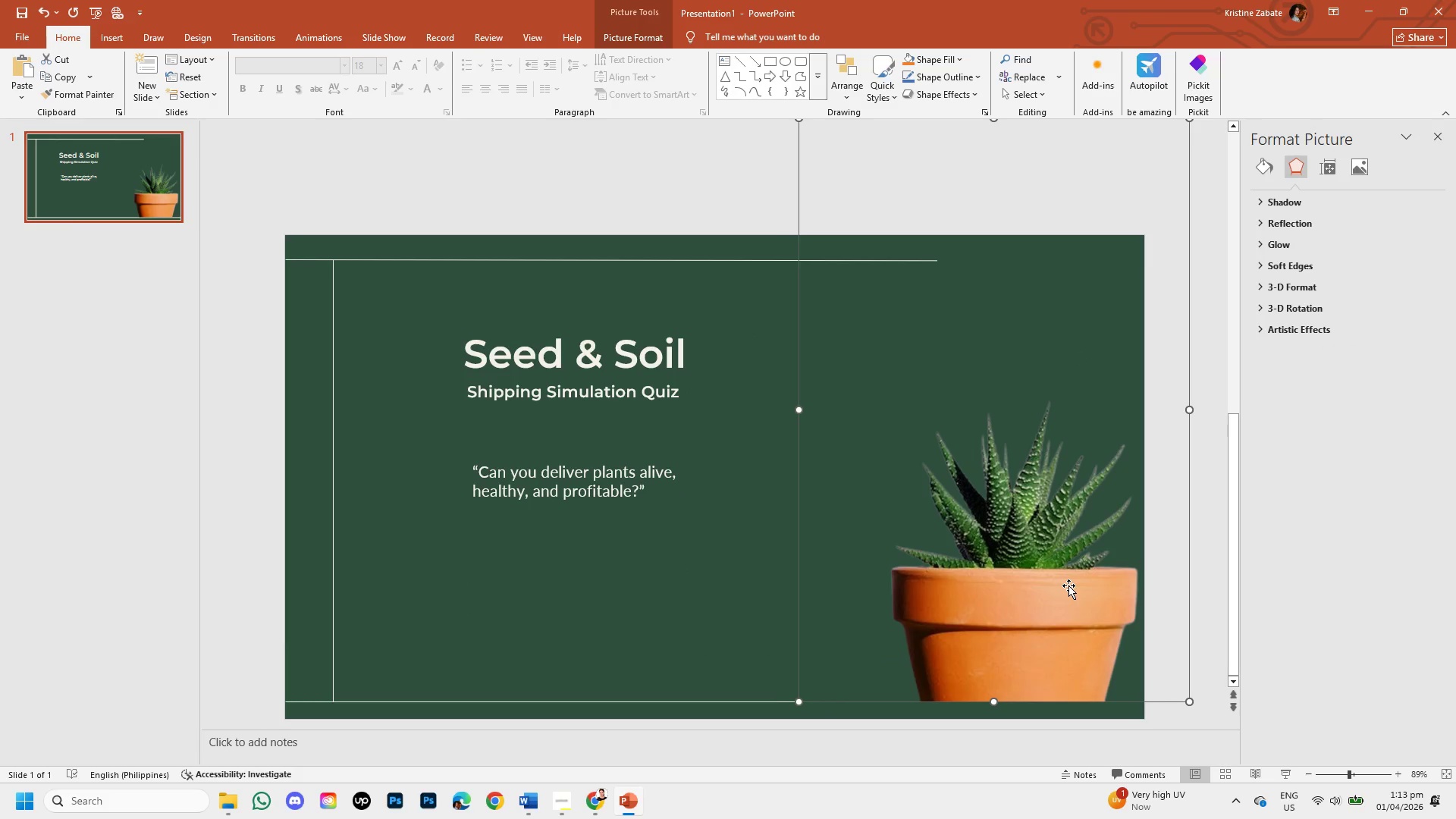 
key(ArrowRight)
 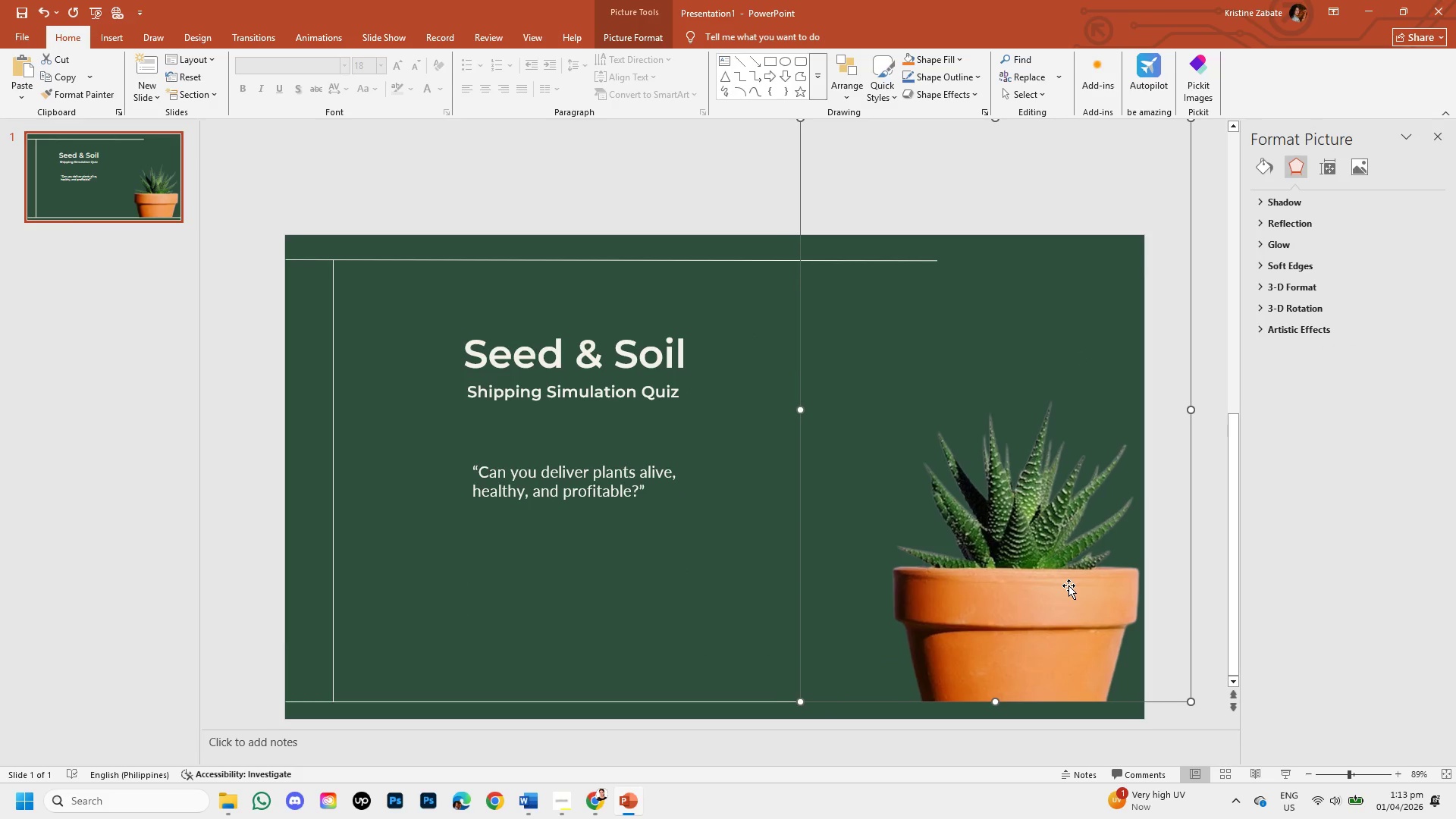 
key(ArrowRight)
 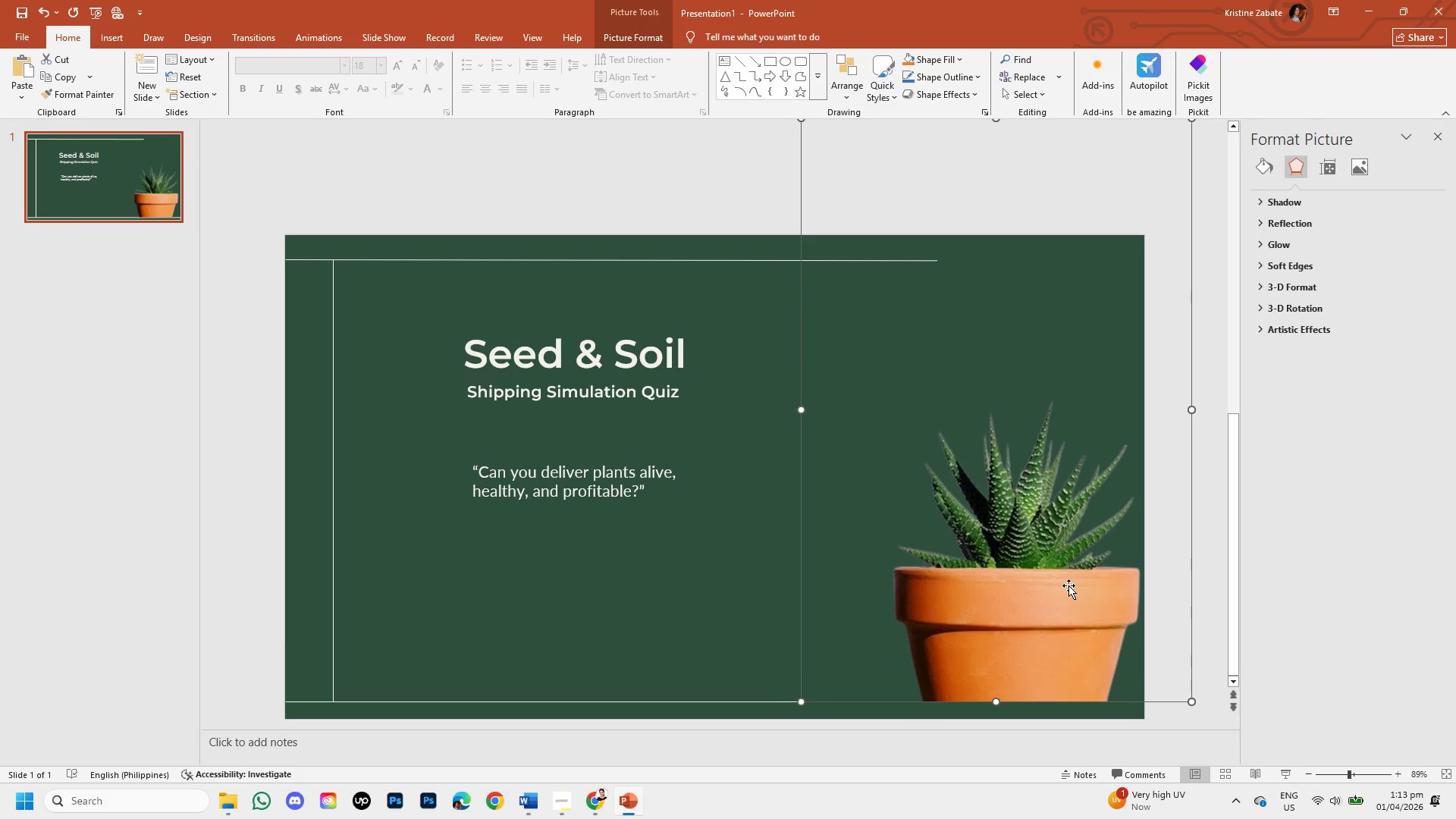 
key(ArrowRight)
 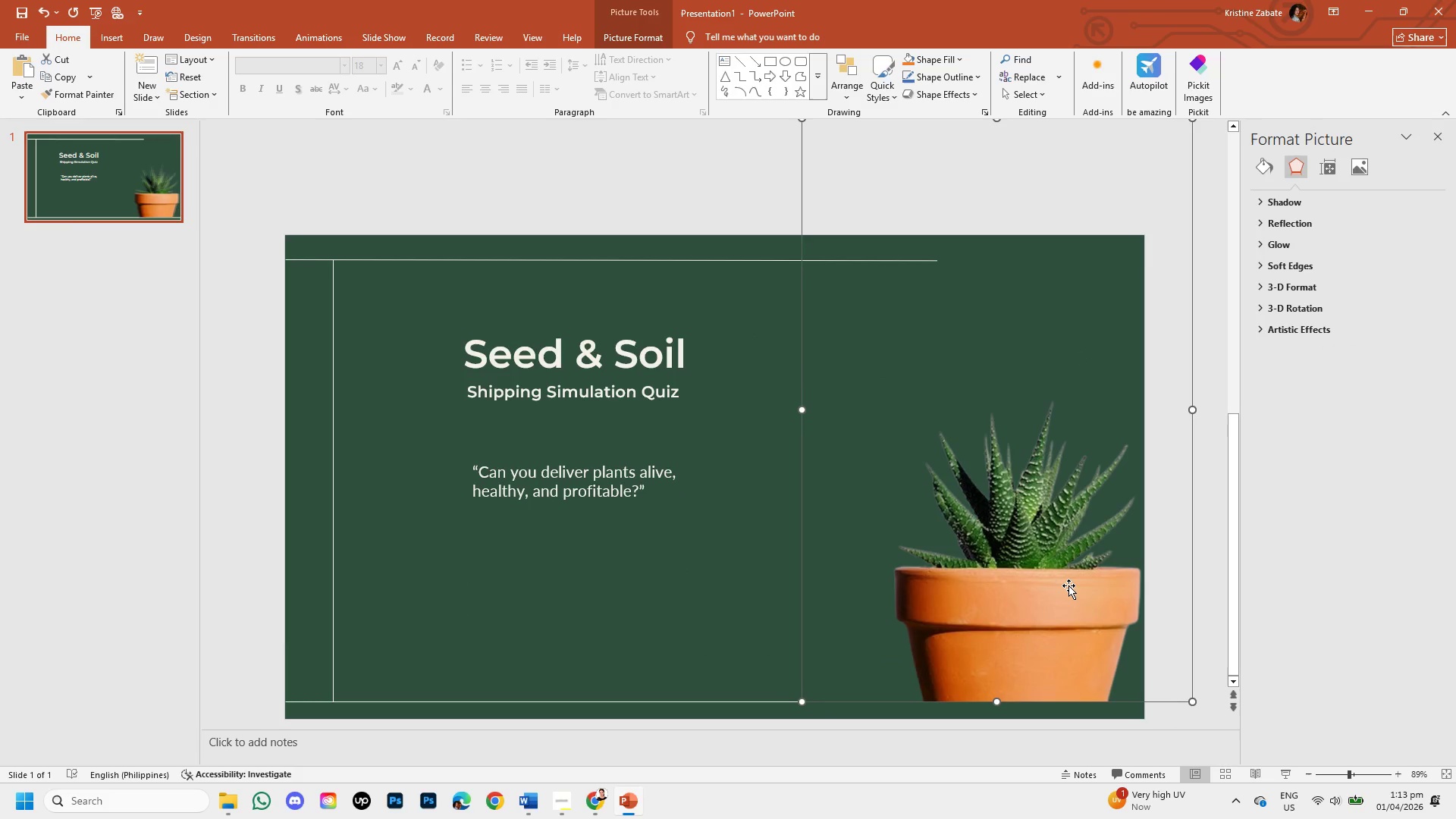 
key(ArrowRight)
 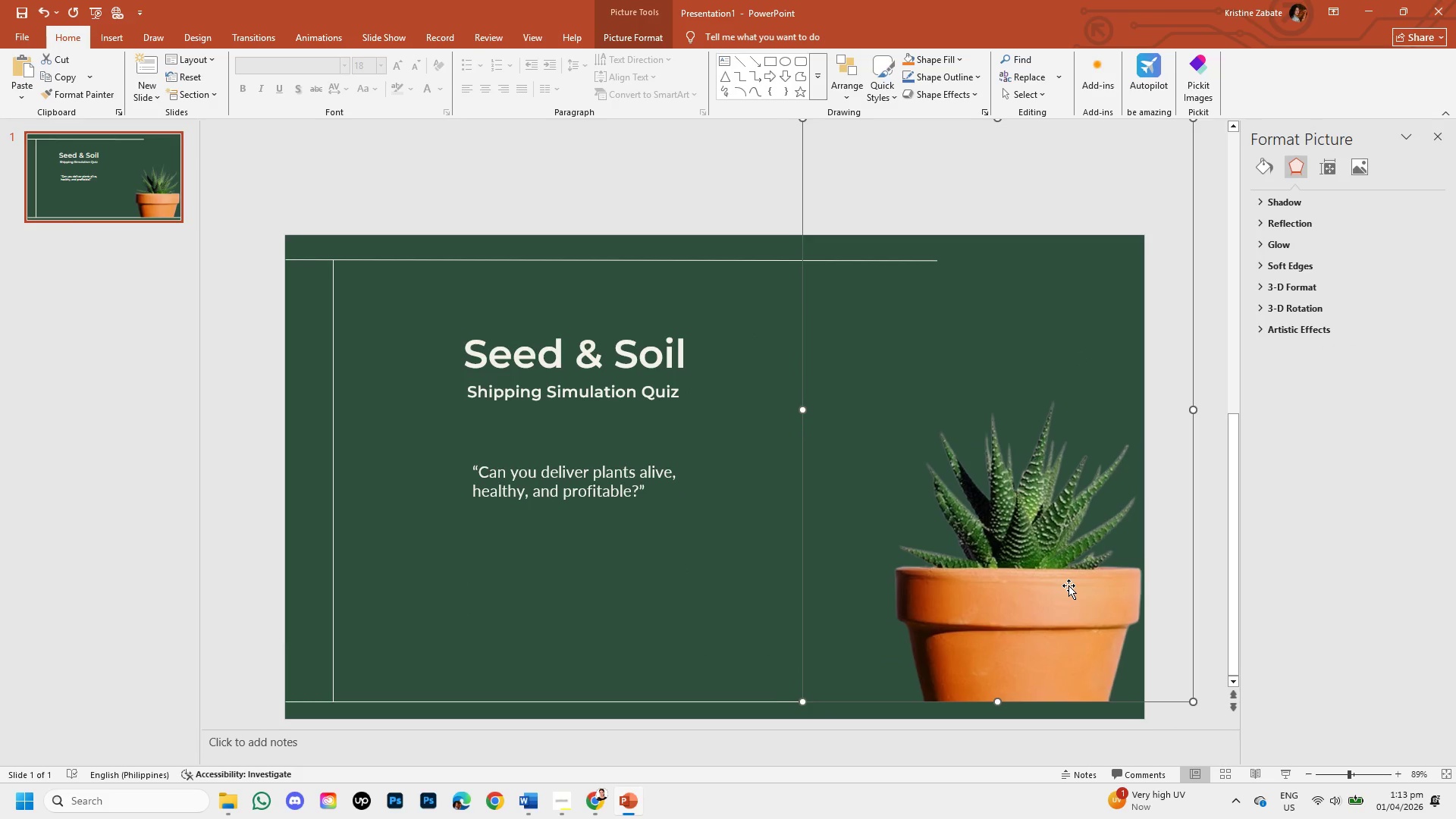 
key(ArrowRight)
 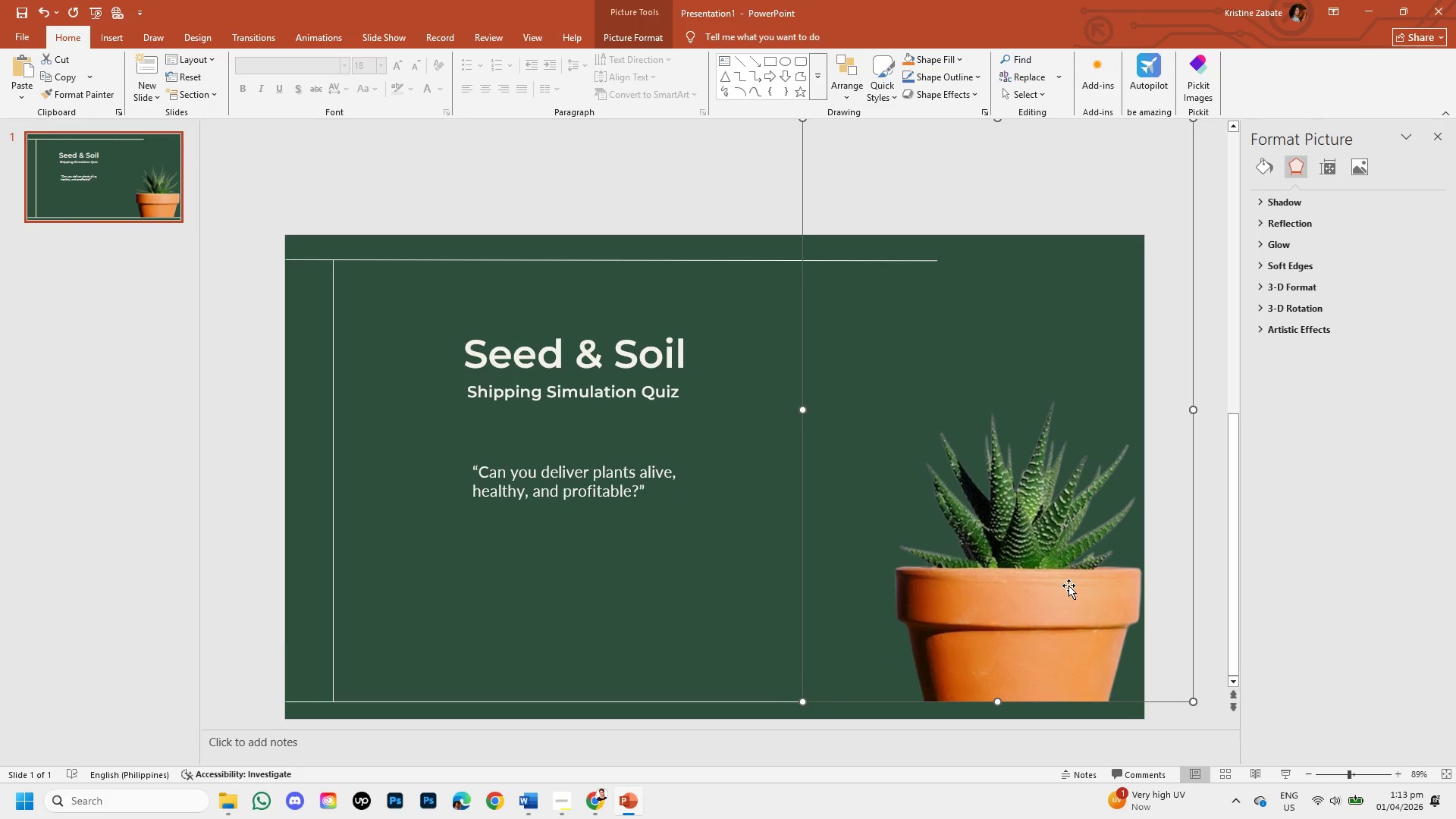 
key(ArrowRight)
 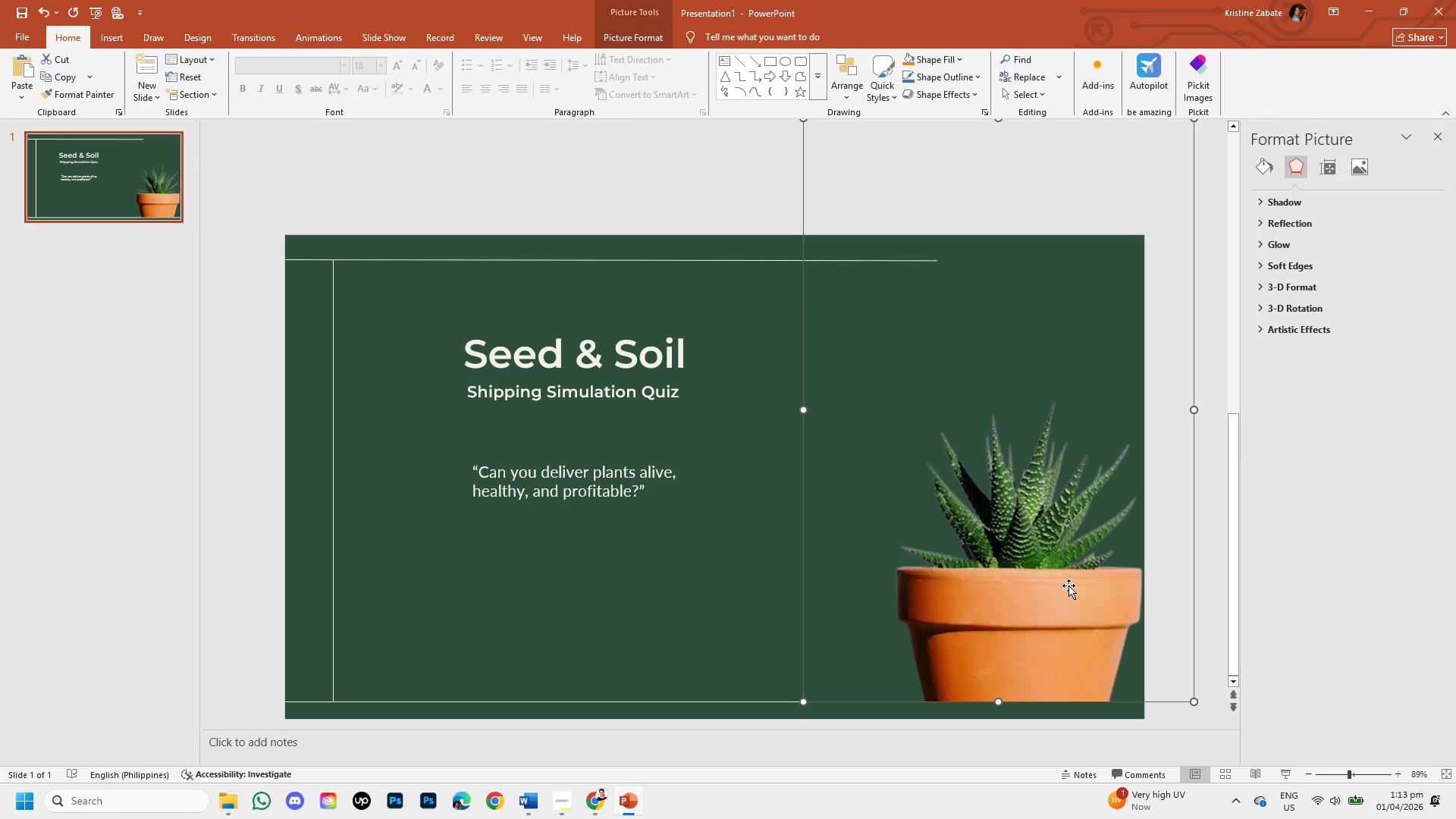 
key(ArrowRight)
 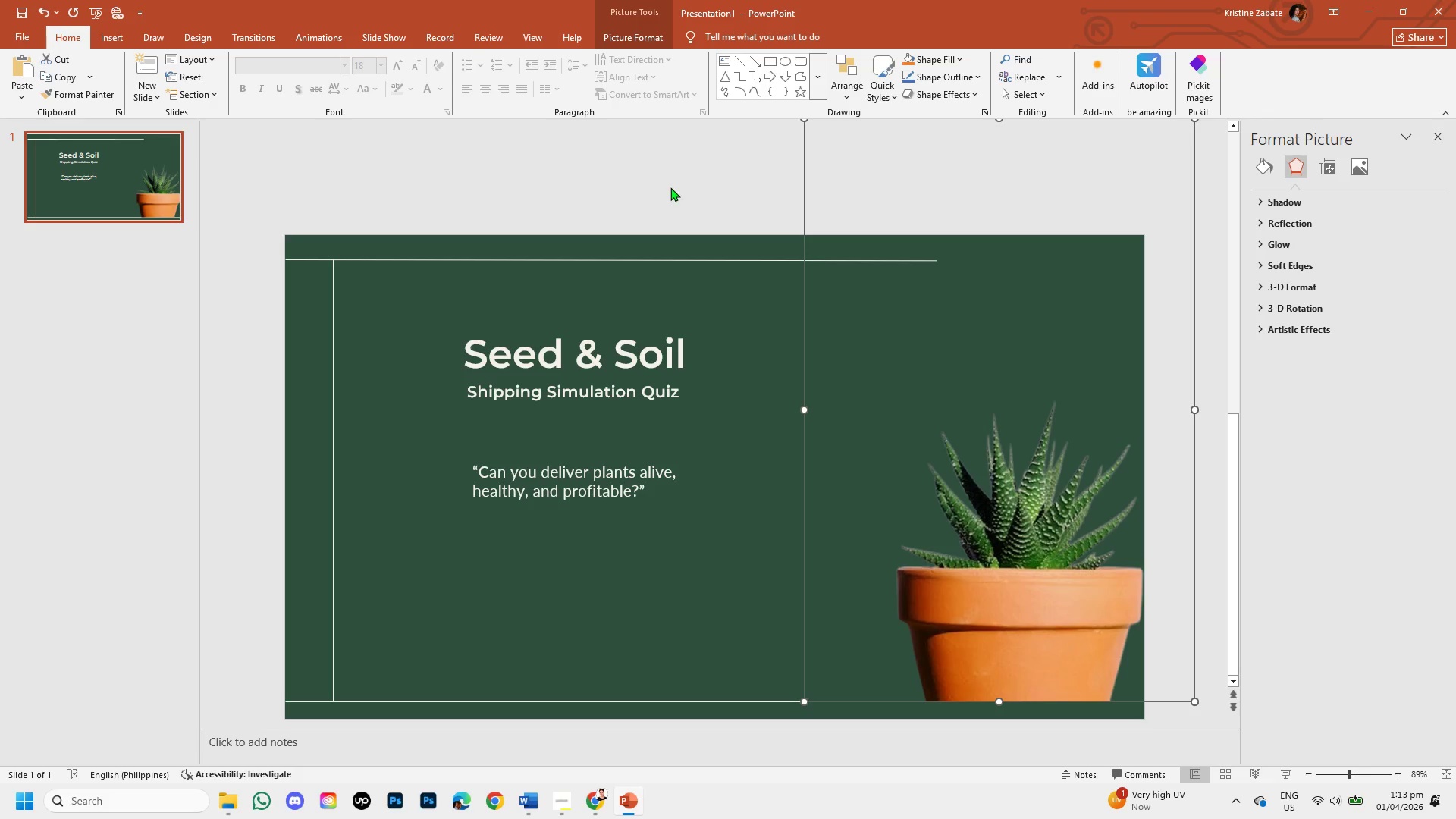 
left_click([666, 170])
 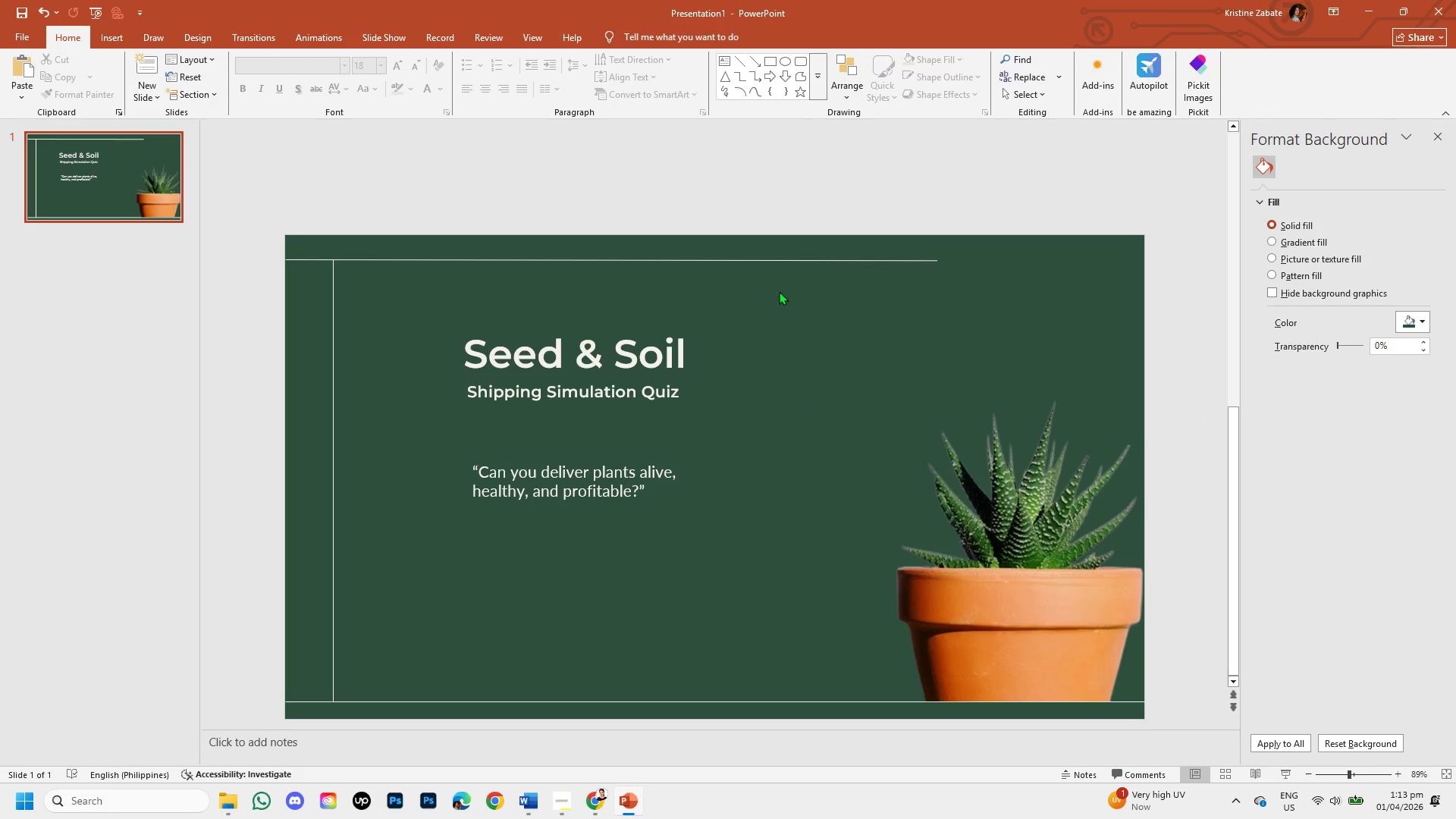 
left_click([834, 265])
 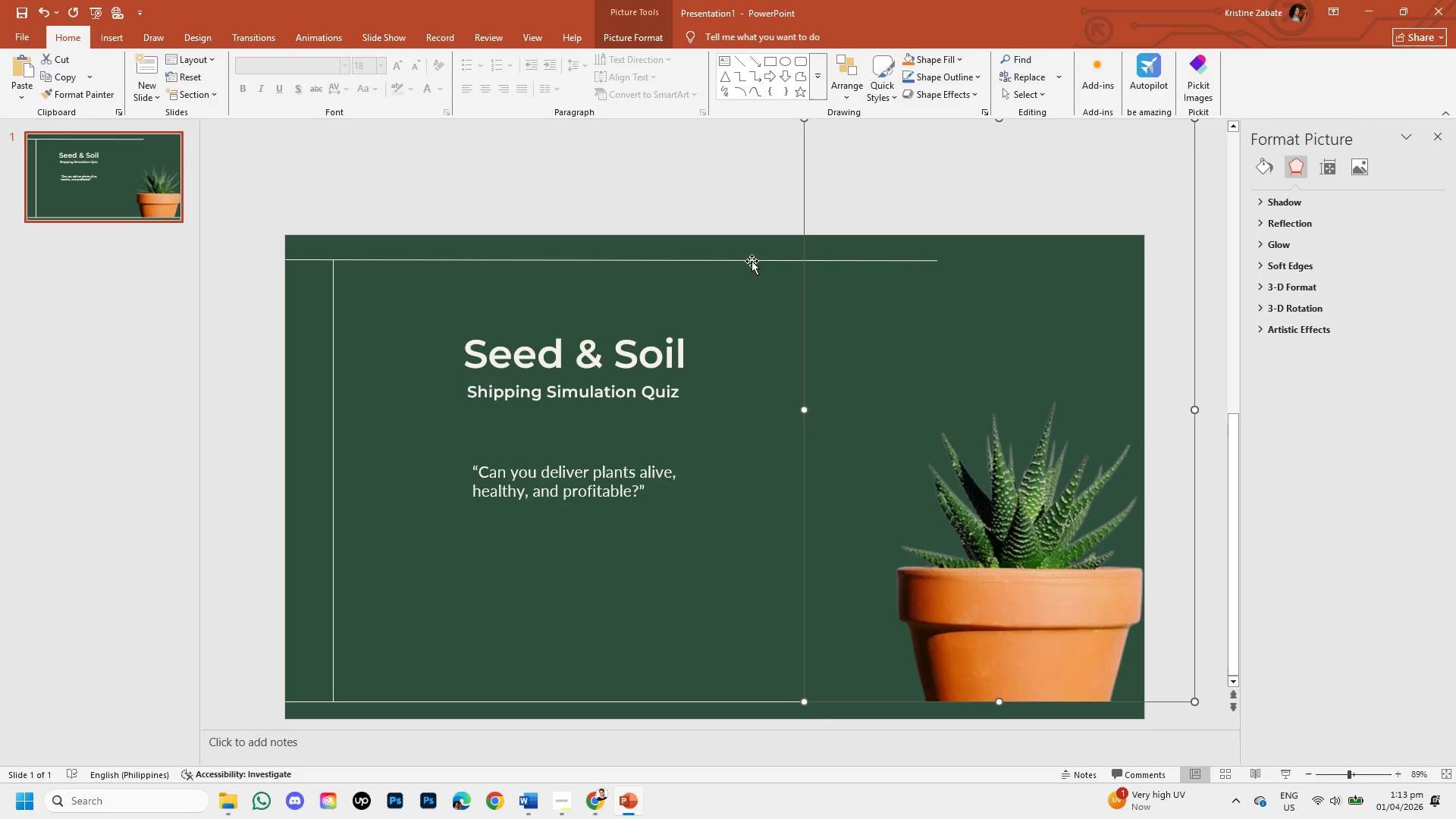 
left_click([752, 262])
 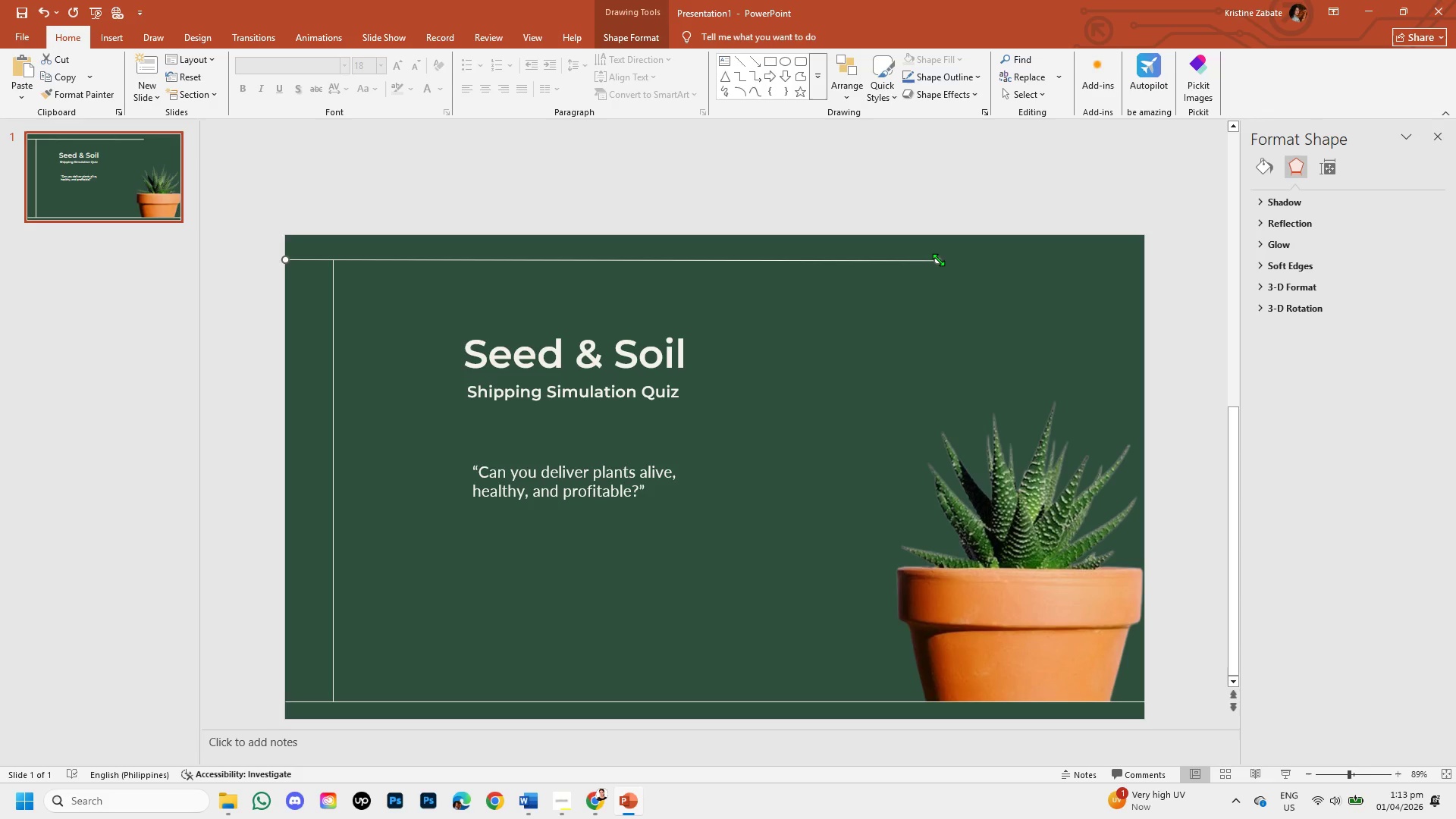 
left_click_drag(start_coordinate=[938, 259], to_coordinate=[1147, 262])
 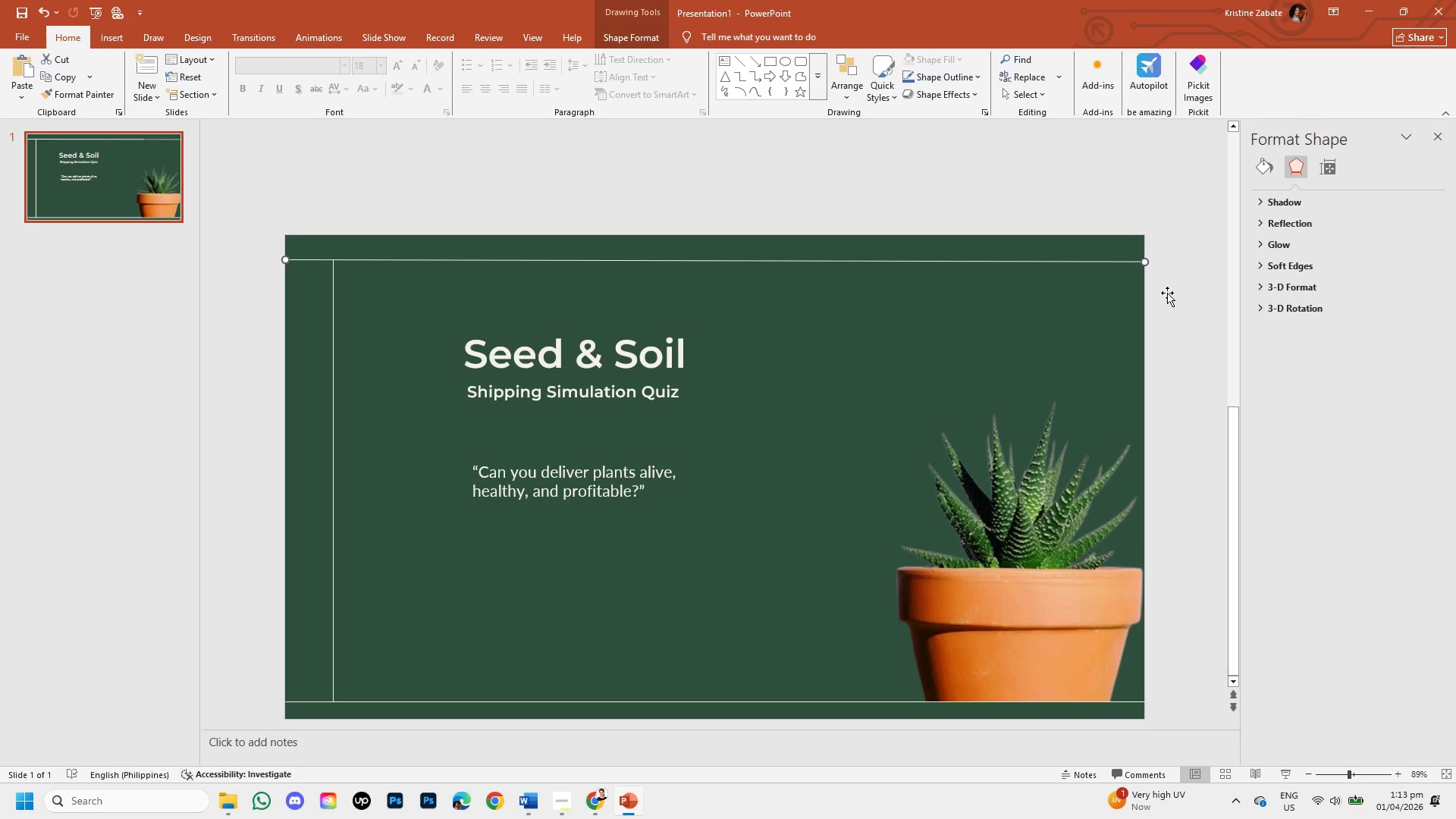 
left_click([1167, 293])
 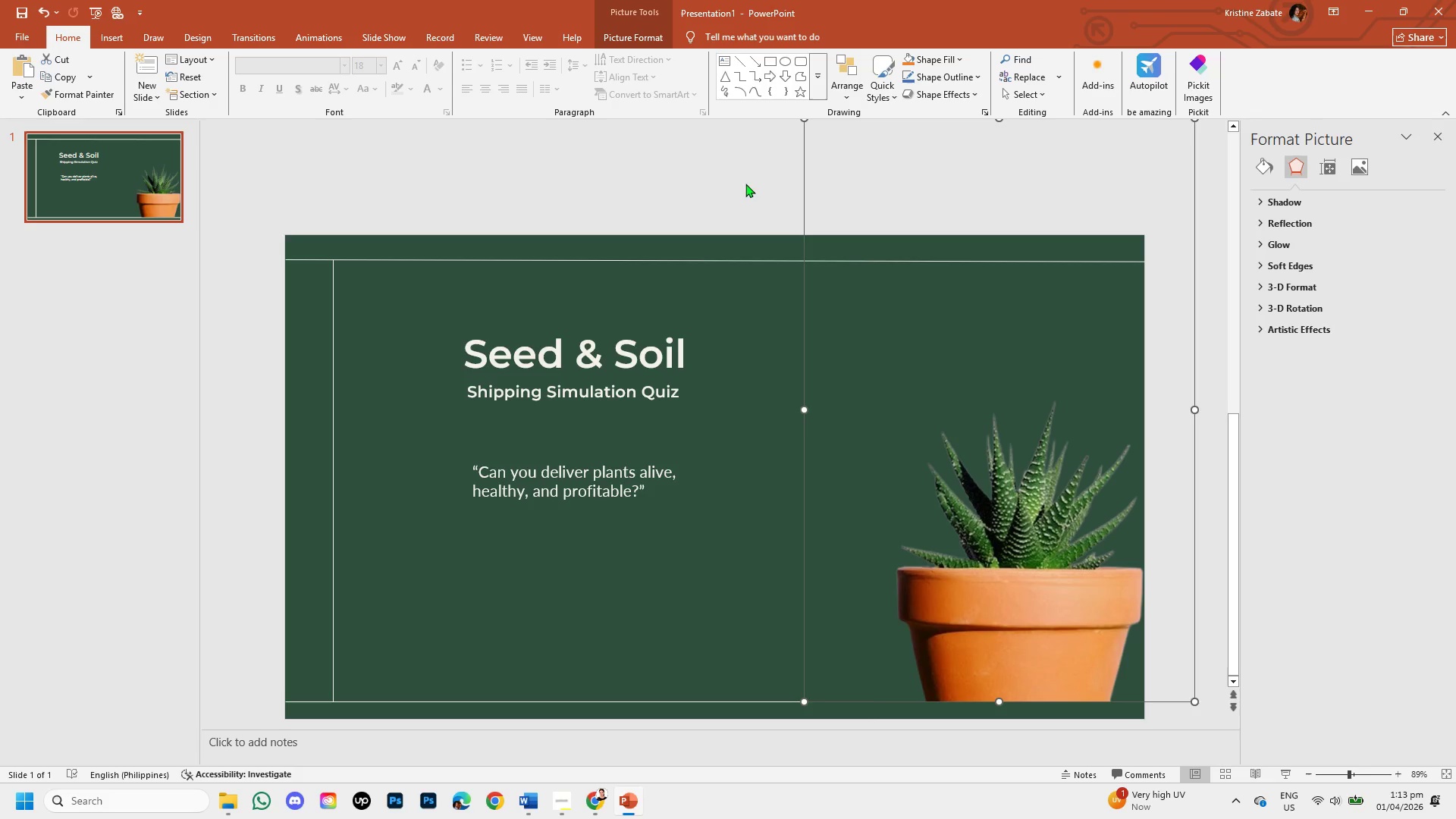 
left_click([741, 179])
 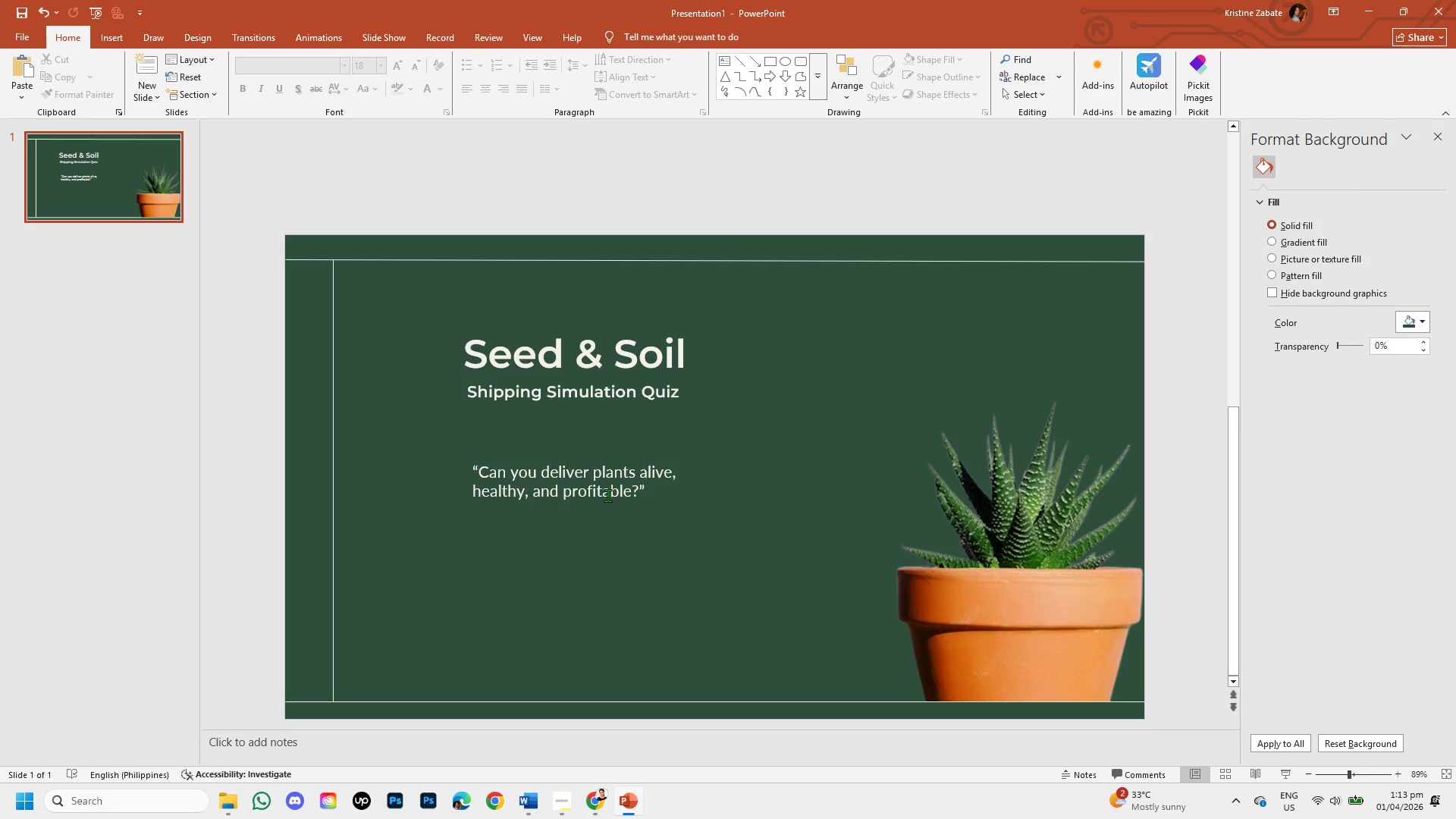 
wait(5.09)
 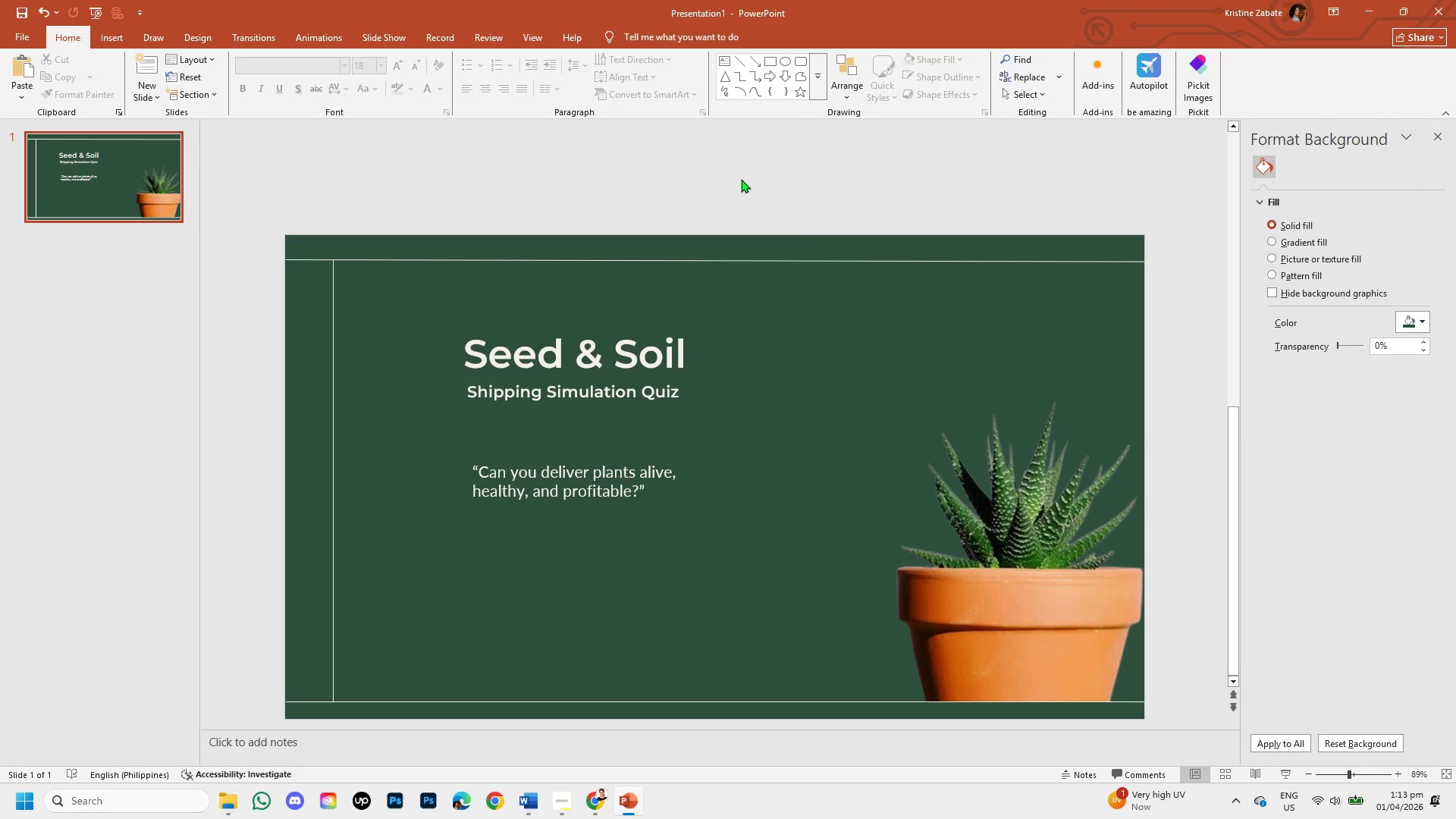 
left_click([599, 816])
 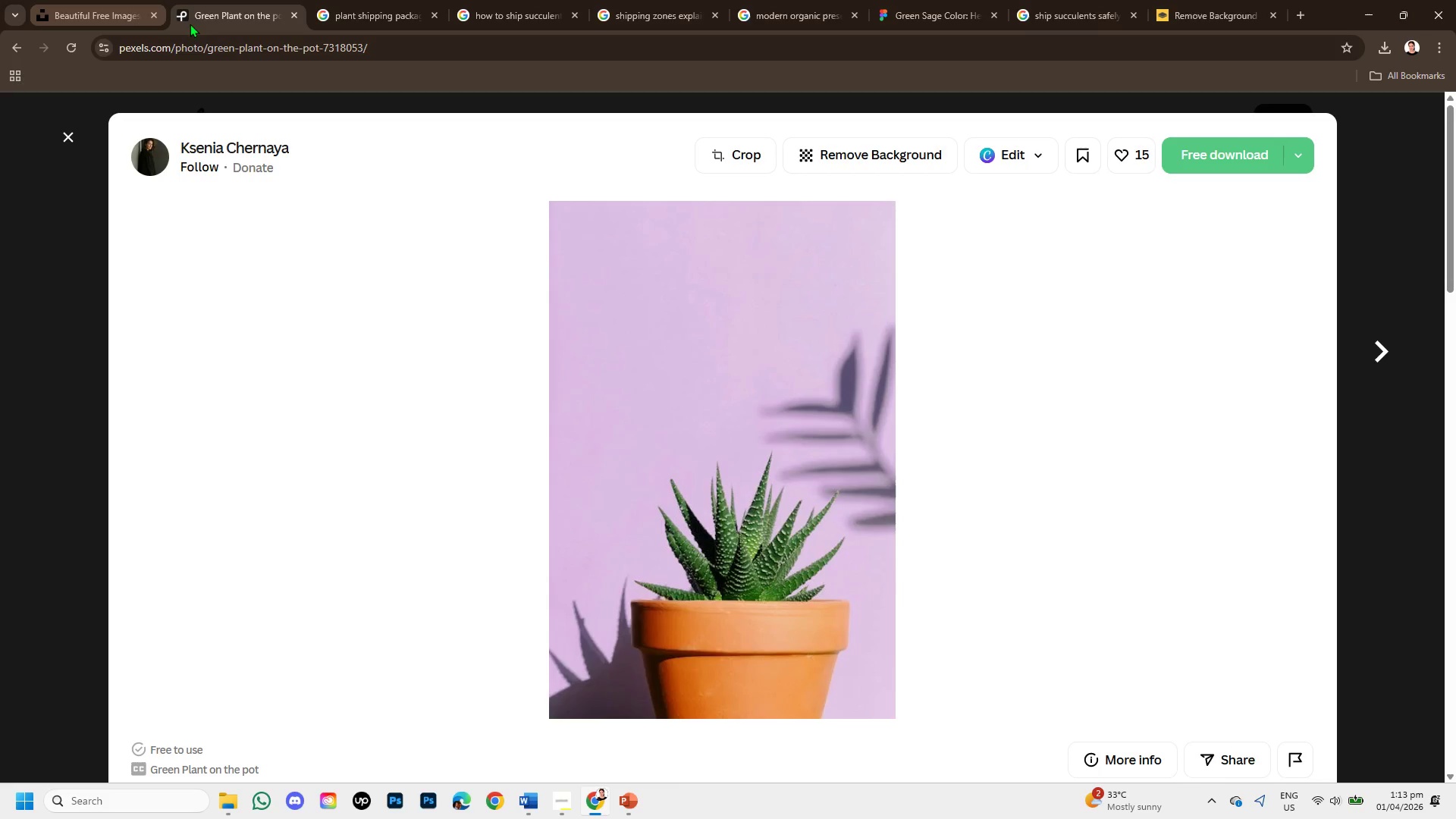 
left_click([70, 140])
 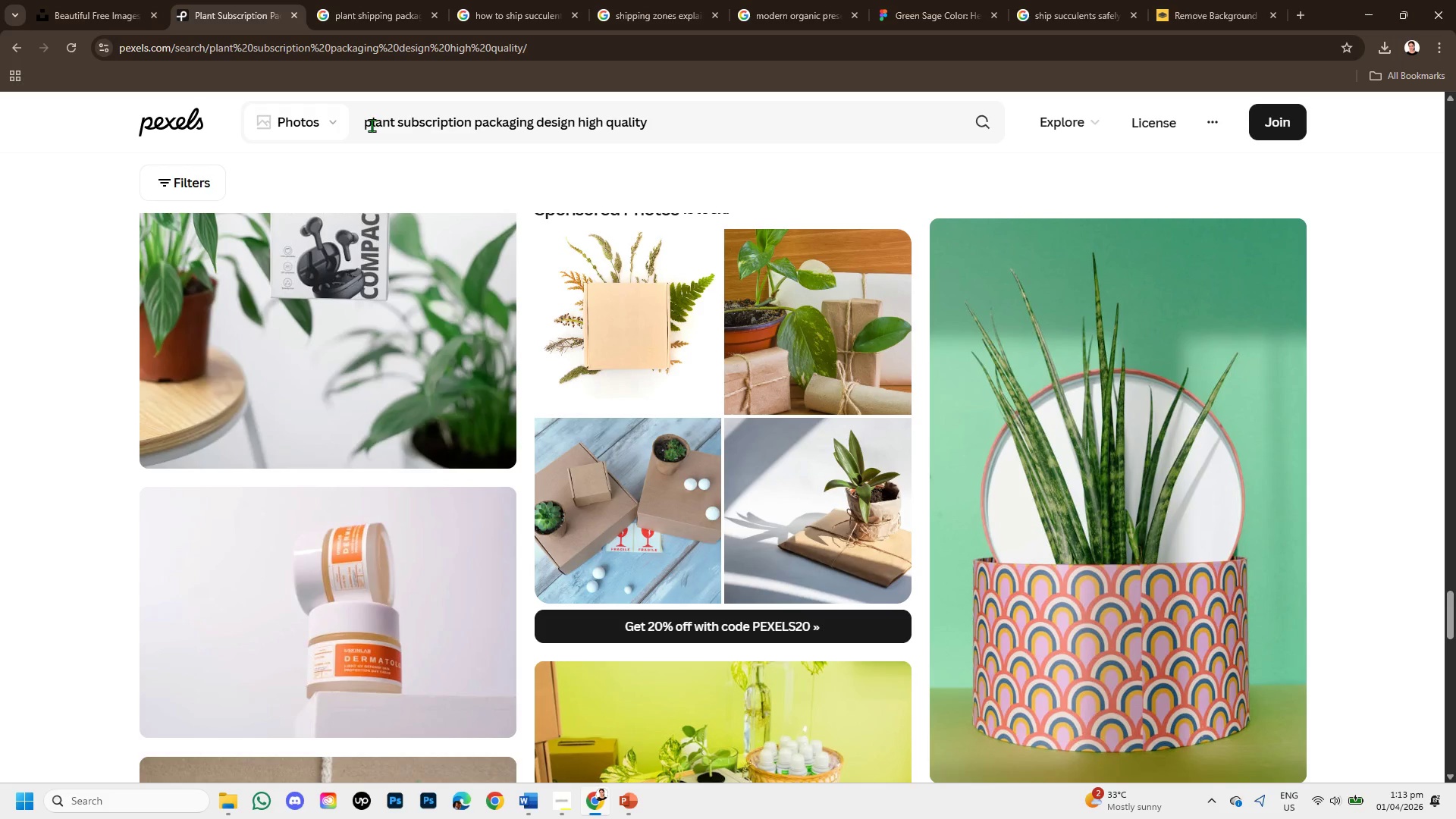 
left_click_drag(start_coordinate=[361, 124], to_coordinate=[654, 135])
 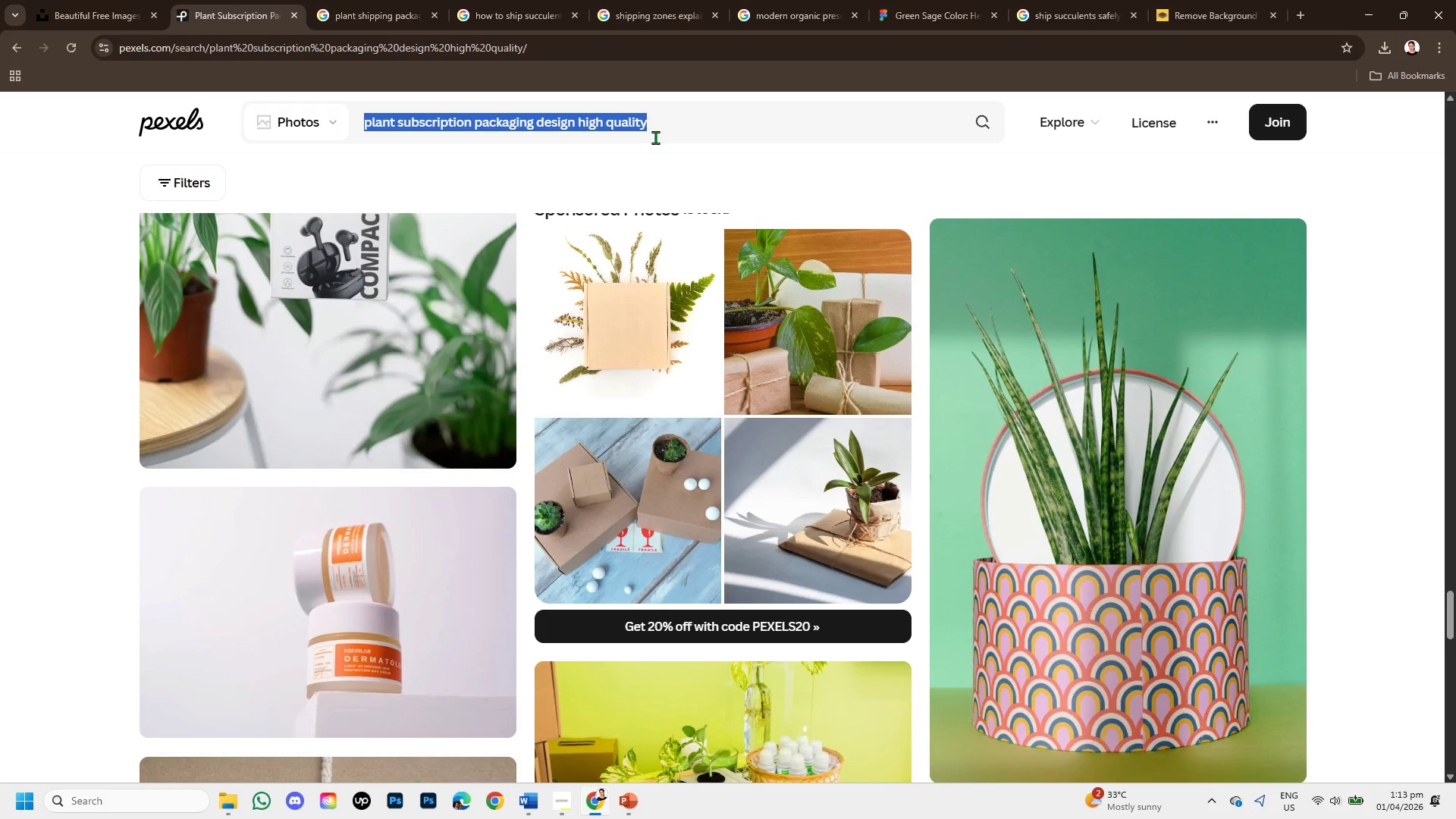 
hold_key(key=ControlLeft, duration=1.0)
 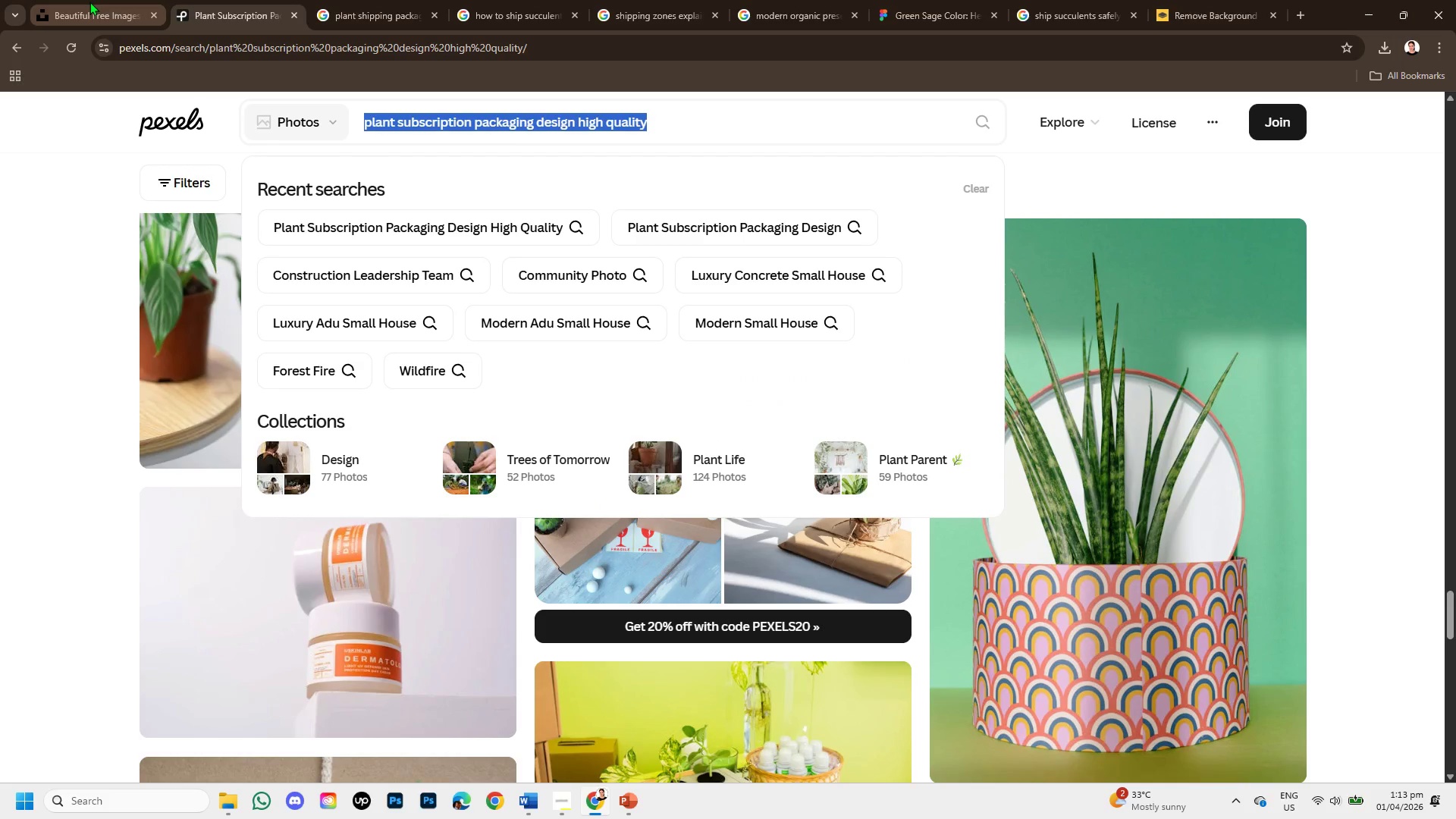 
hold_key(key=C, duration=0.39)
 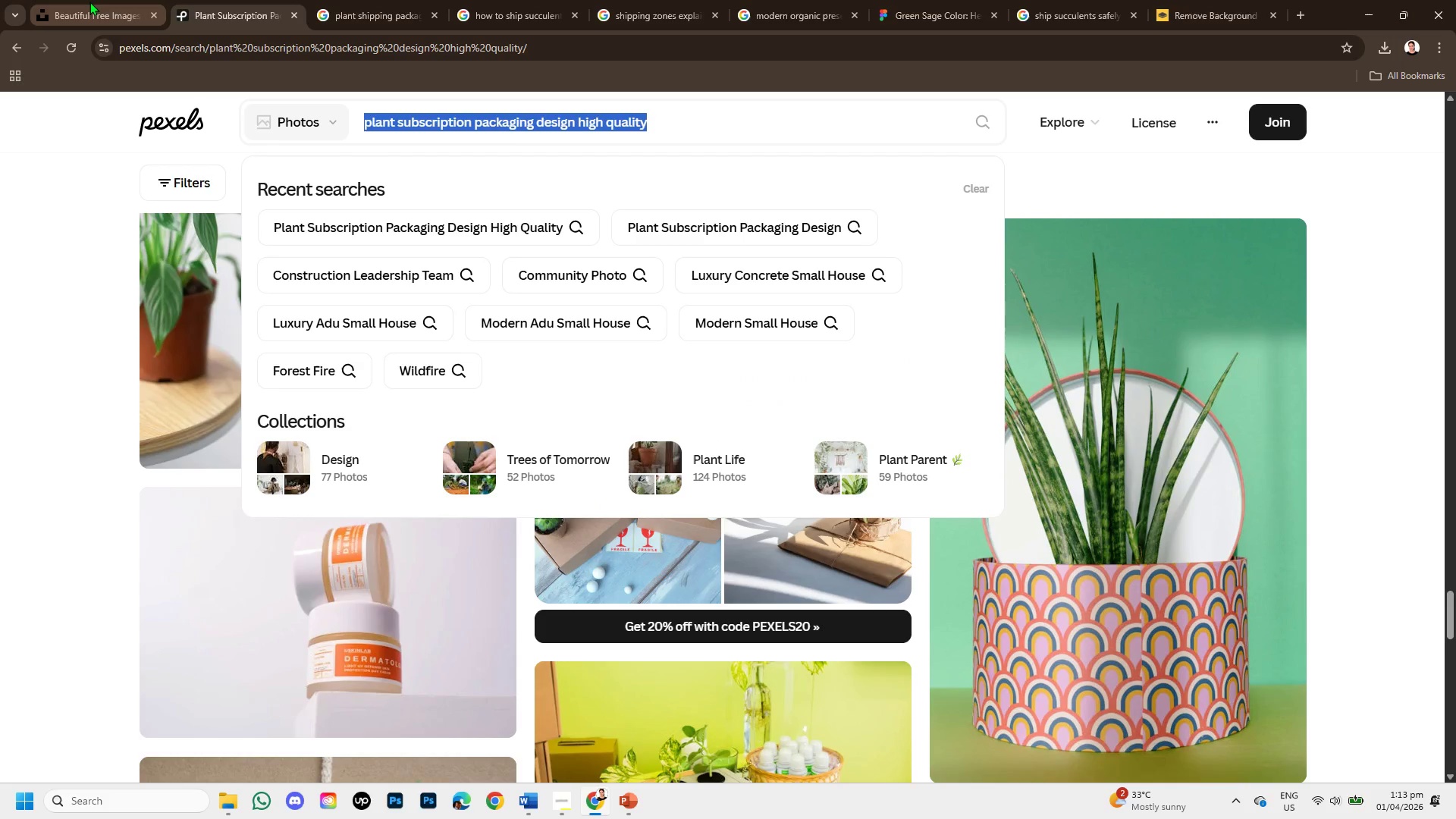 
hold_key(key=ControlLeft, duration=0.7)
 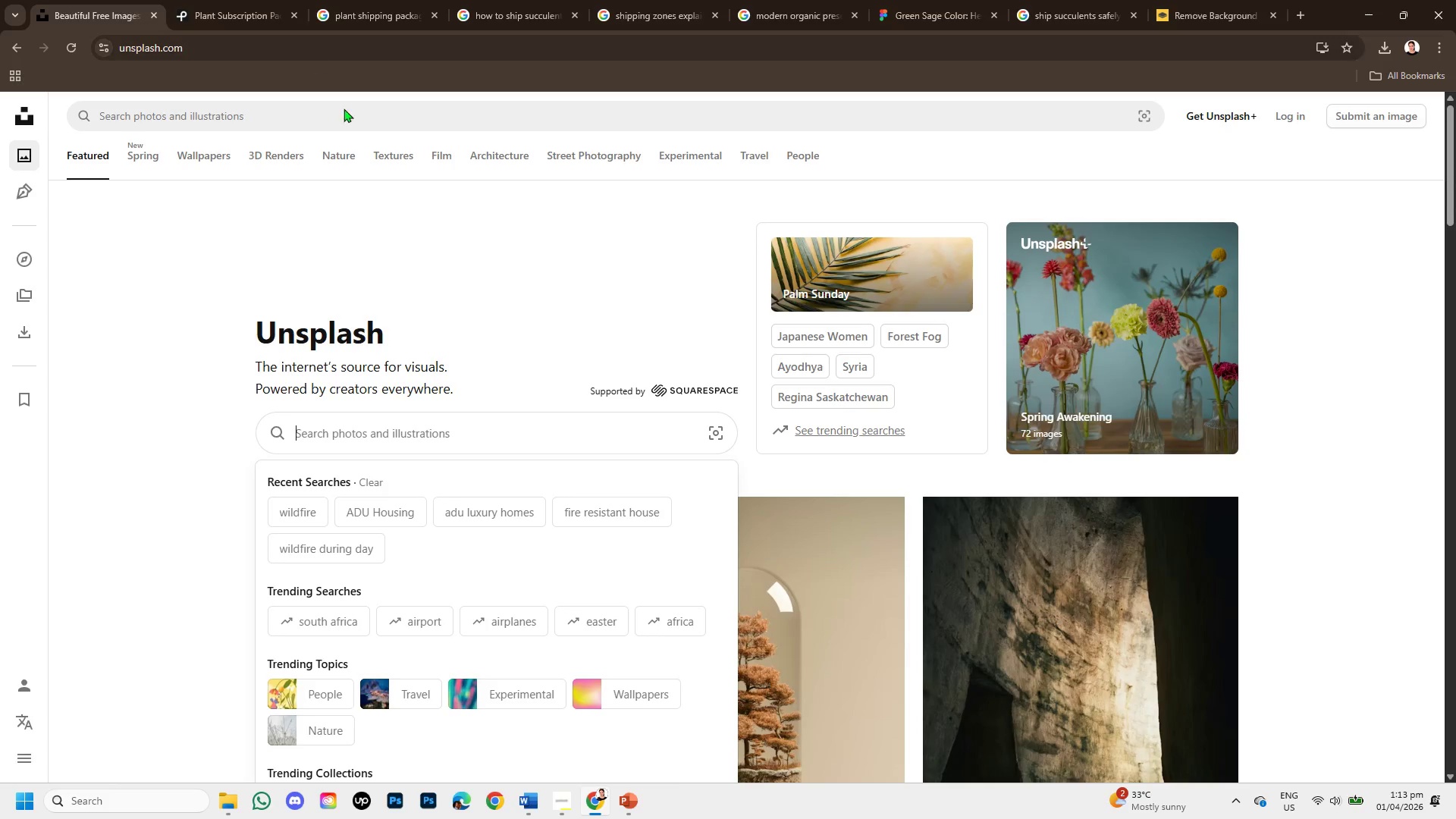 
key(C)
 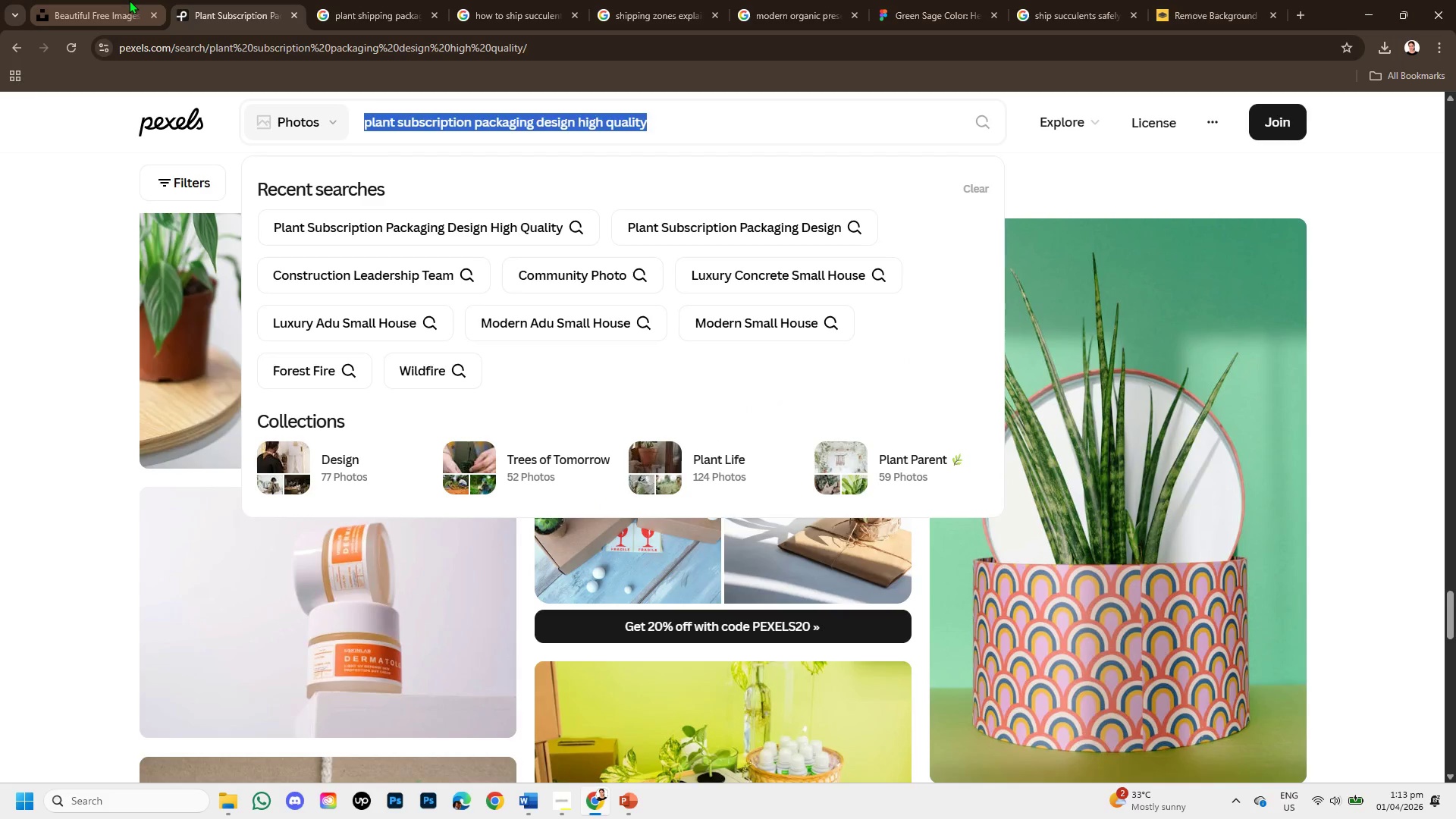 
left_click([129, 0])
 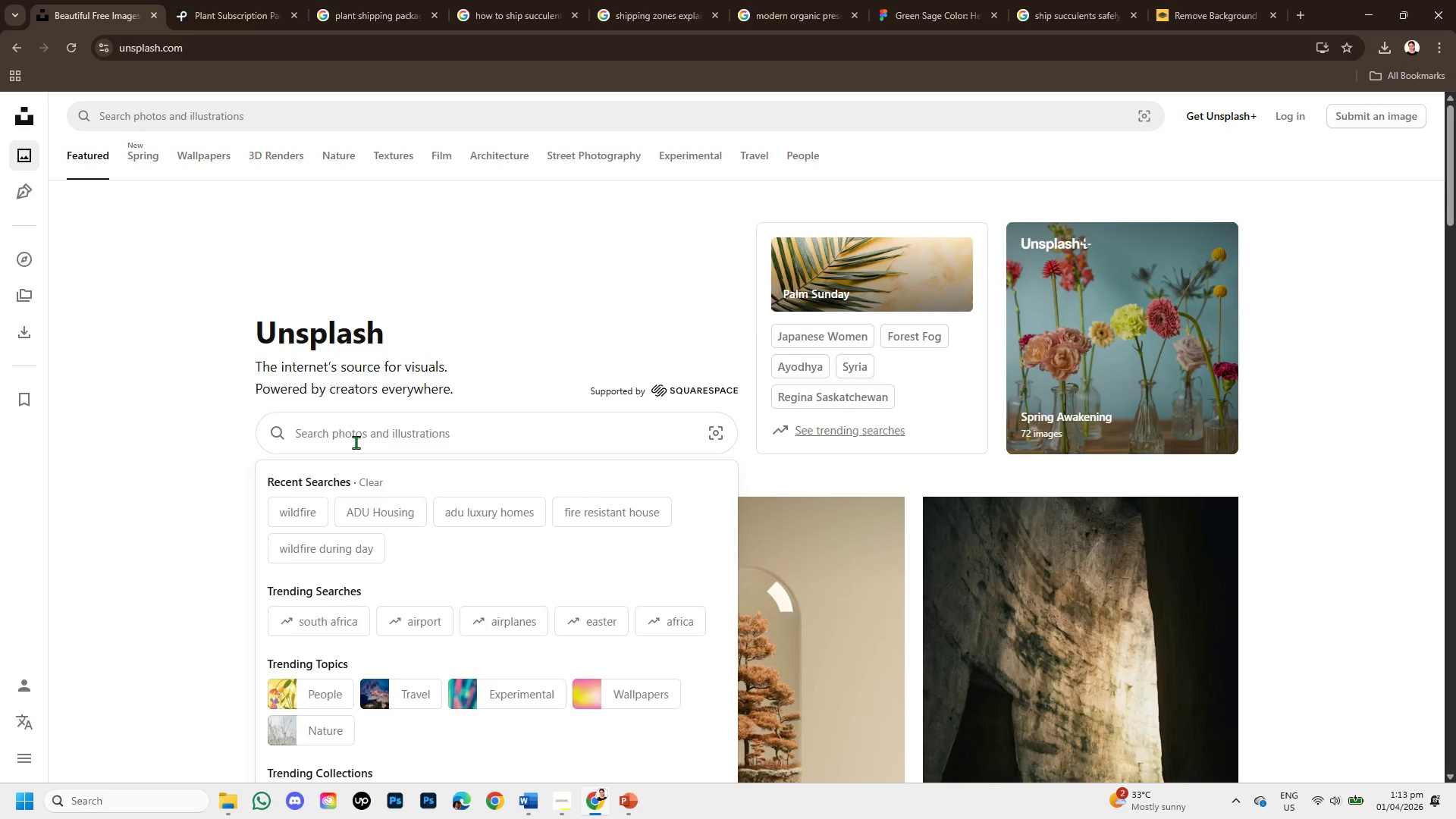 
left_click([349, 441])
 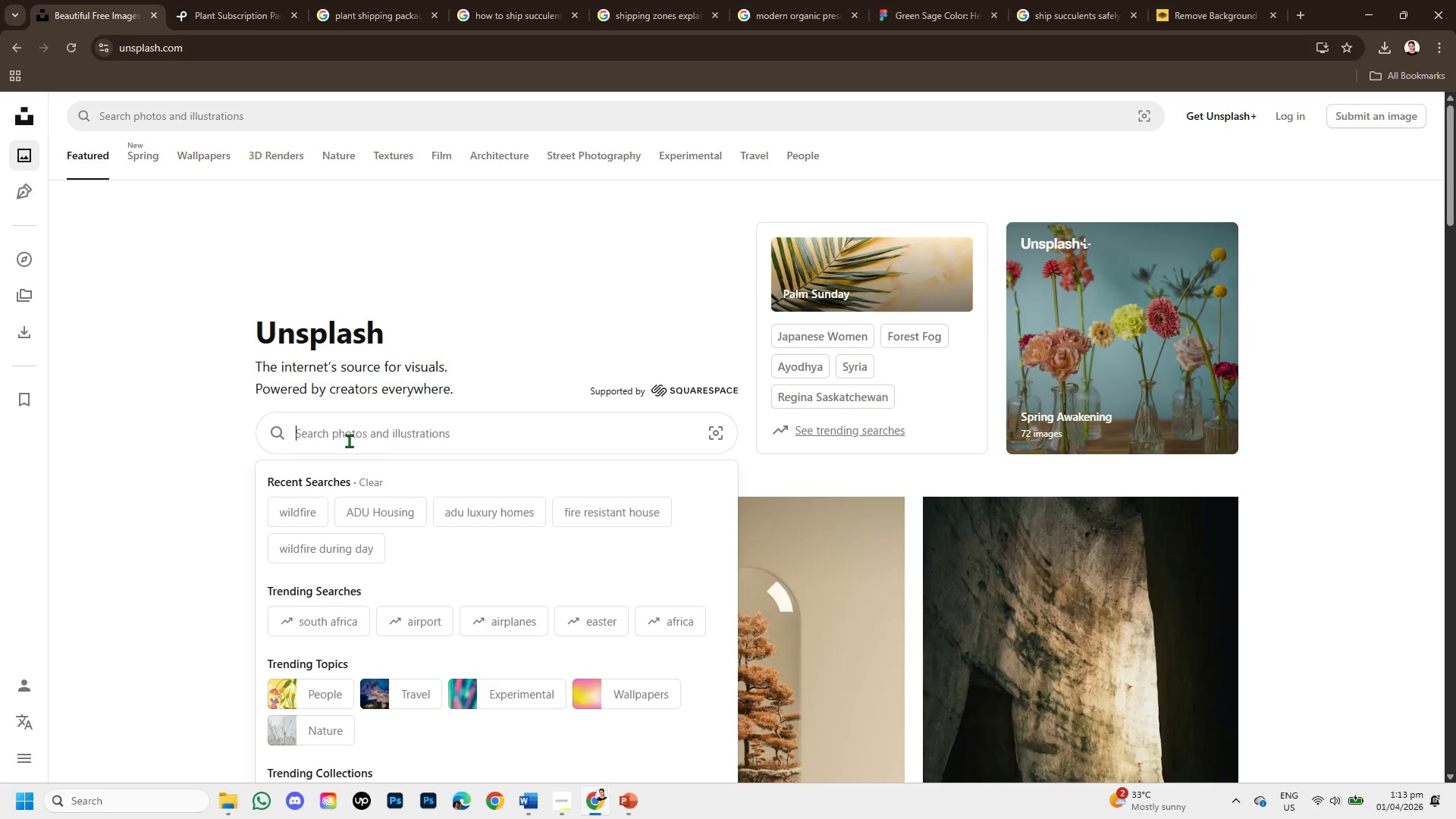 
key(Control+V)
 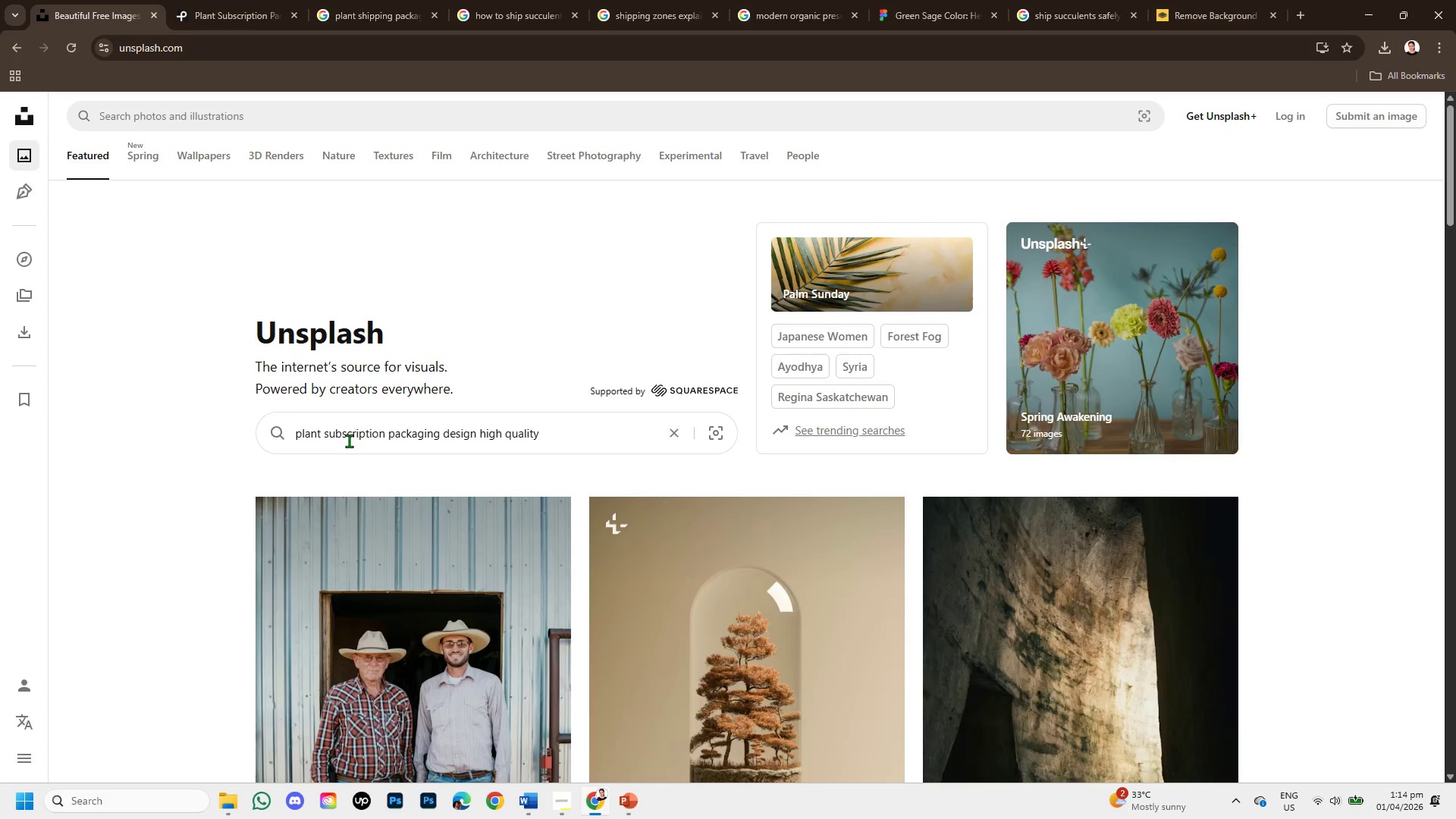 
key(Enter)
 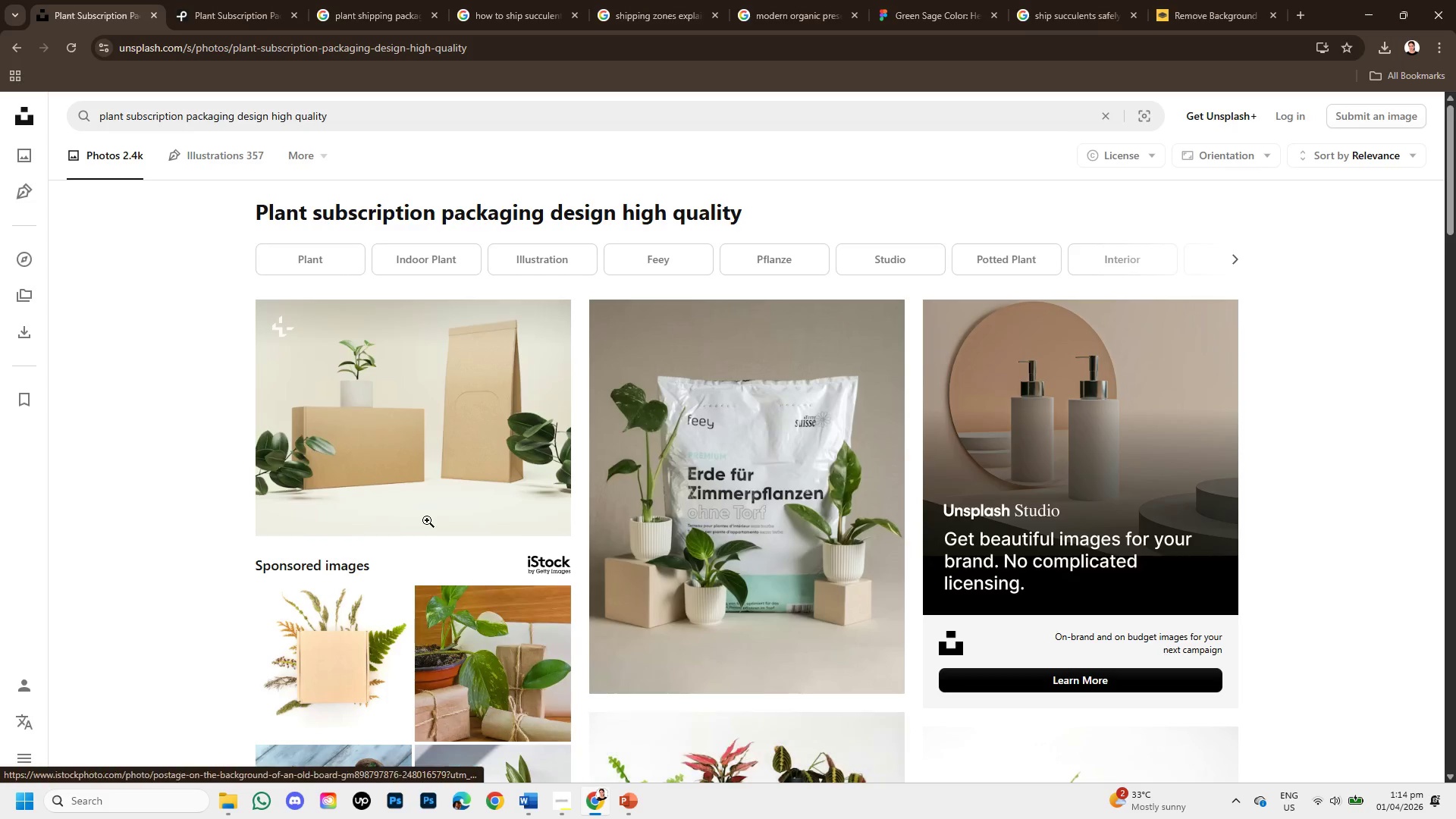 
wait(5.12)
 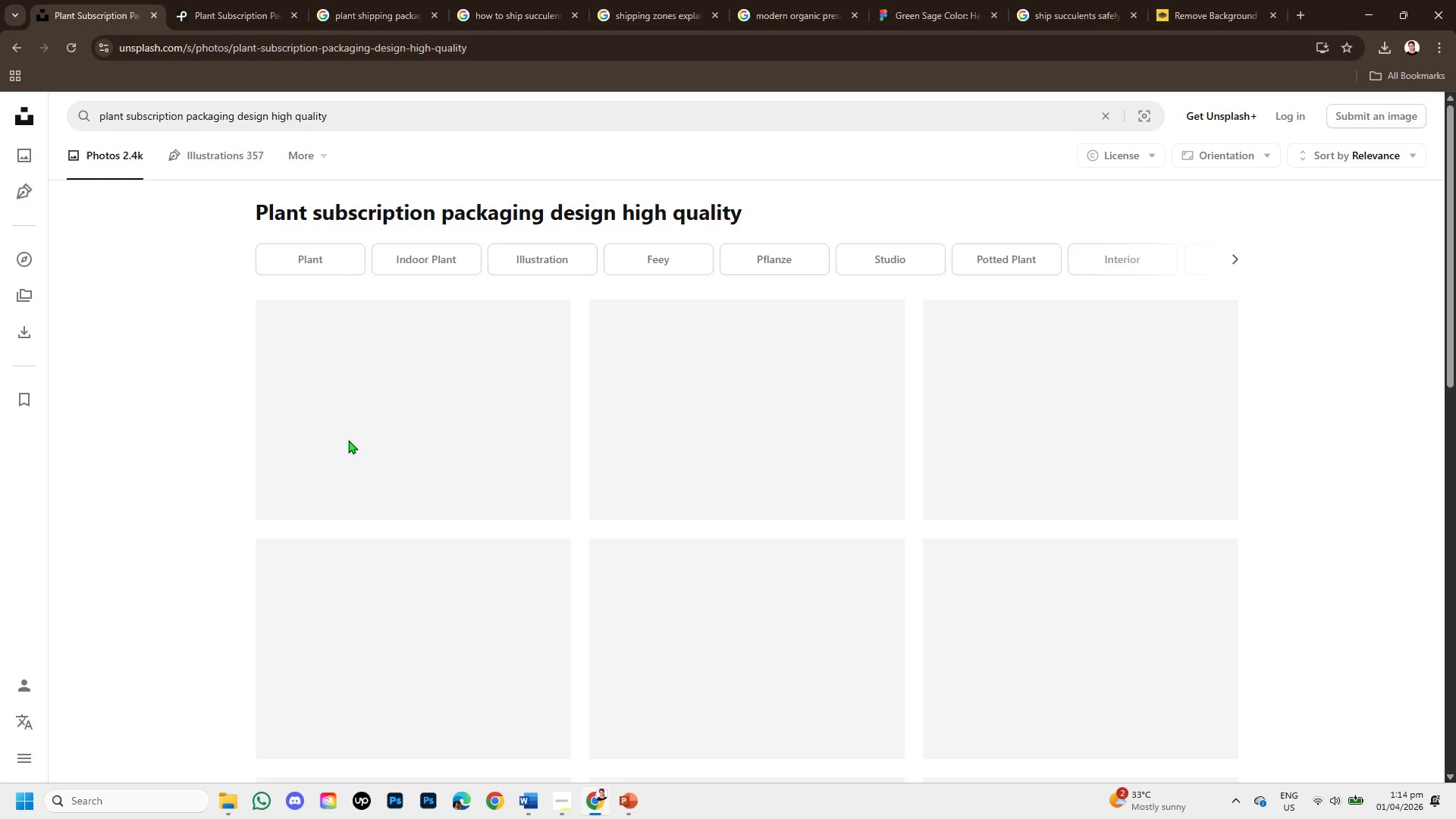 
mouse_move([770, 592])
 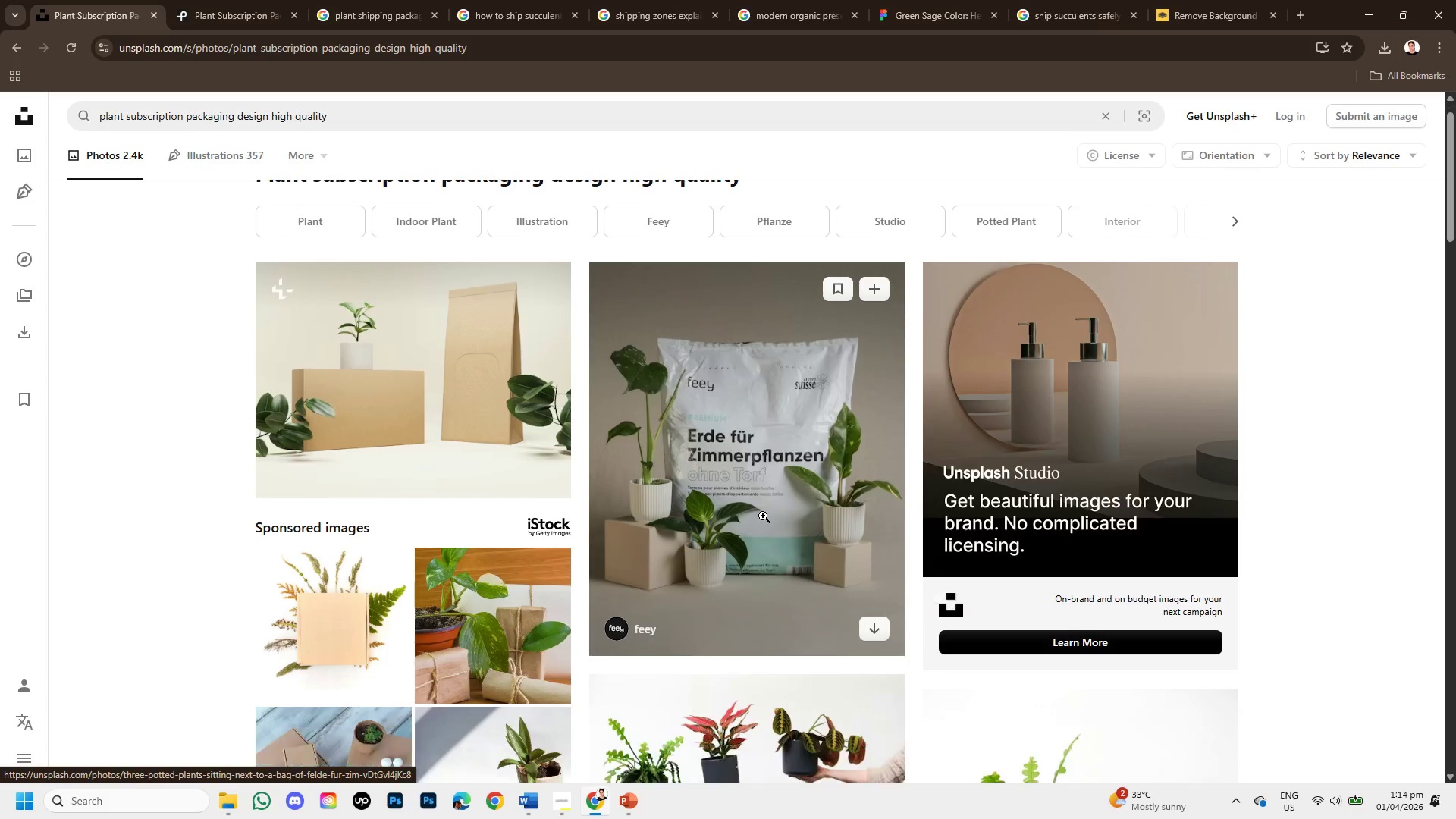 
scroll: coordinate [763, 516], scroll_direction: down, amount: 3.0
 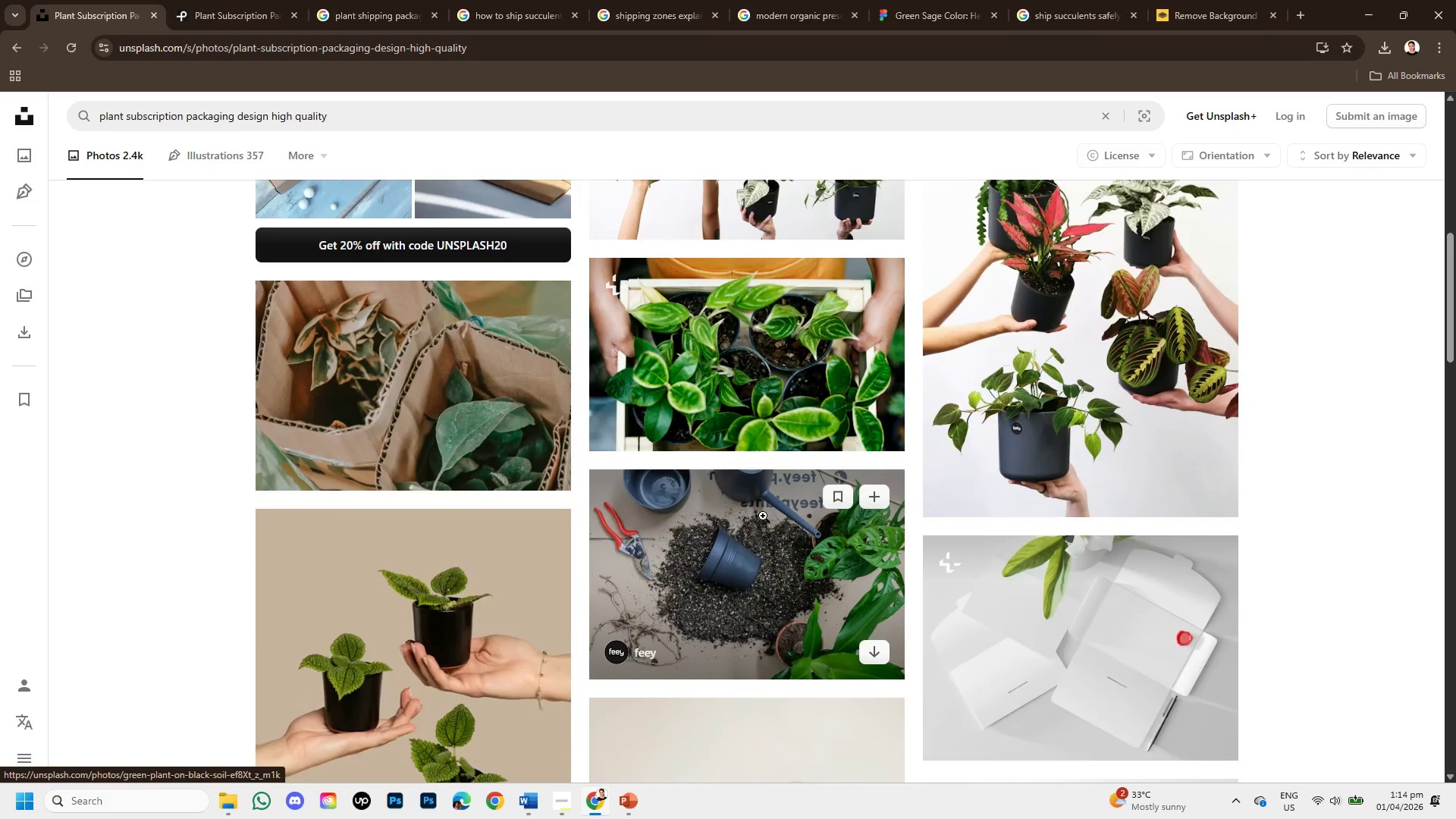 
scroll: coordinate [763, 516], scroll_direction: up, amount: 1.0
 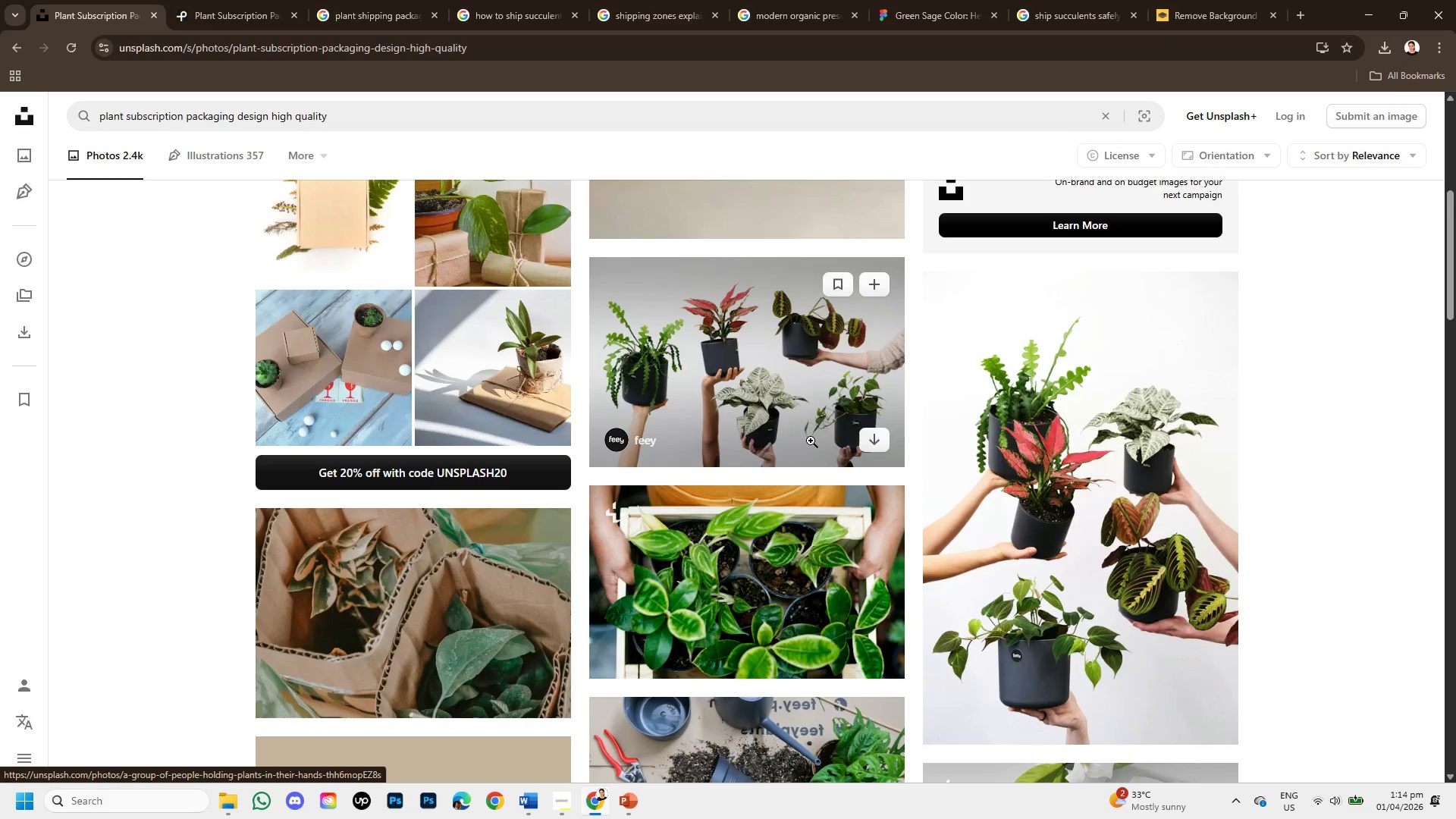 
wait(5.78)
 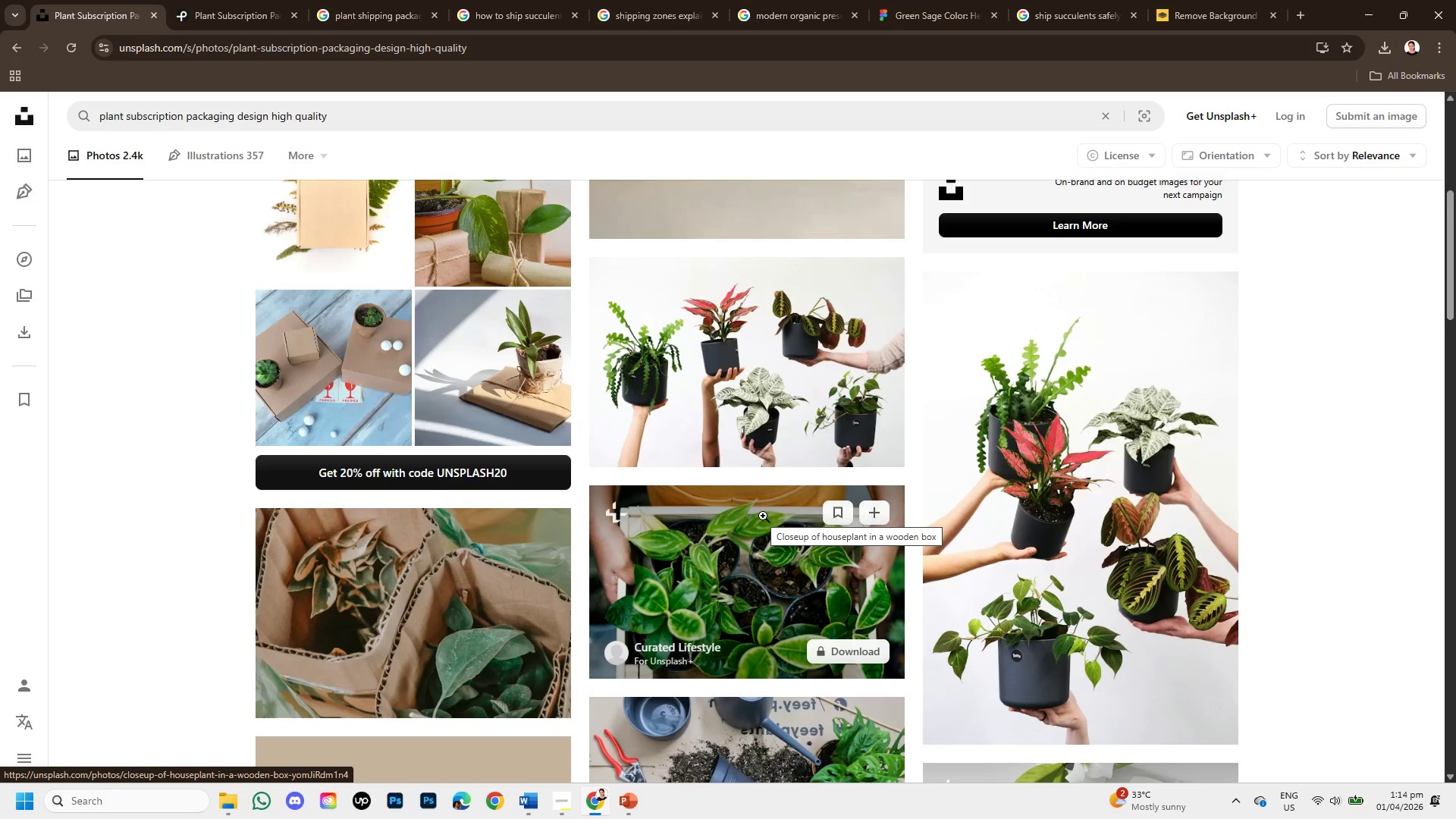 
scroll: coordinate [790, 548], scroll_direction: down, amount: 1.0
 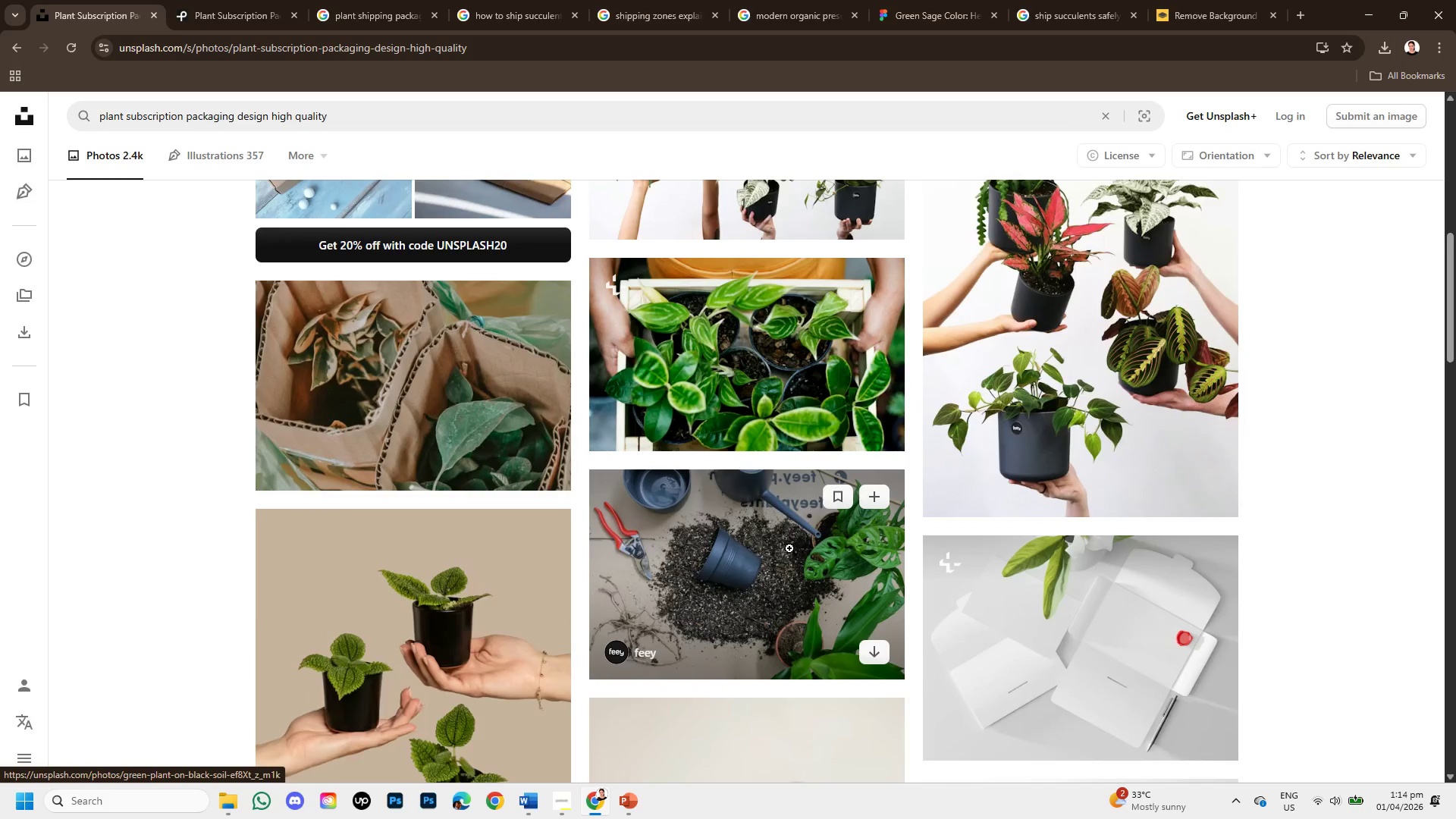 
scroll: coordinate [789, 548], scroll_direction: up, amount: 1.0
 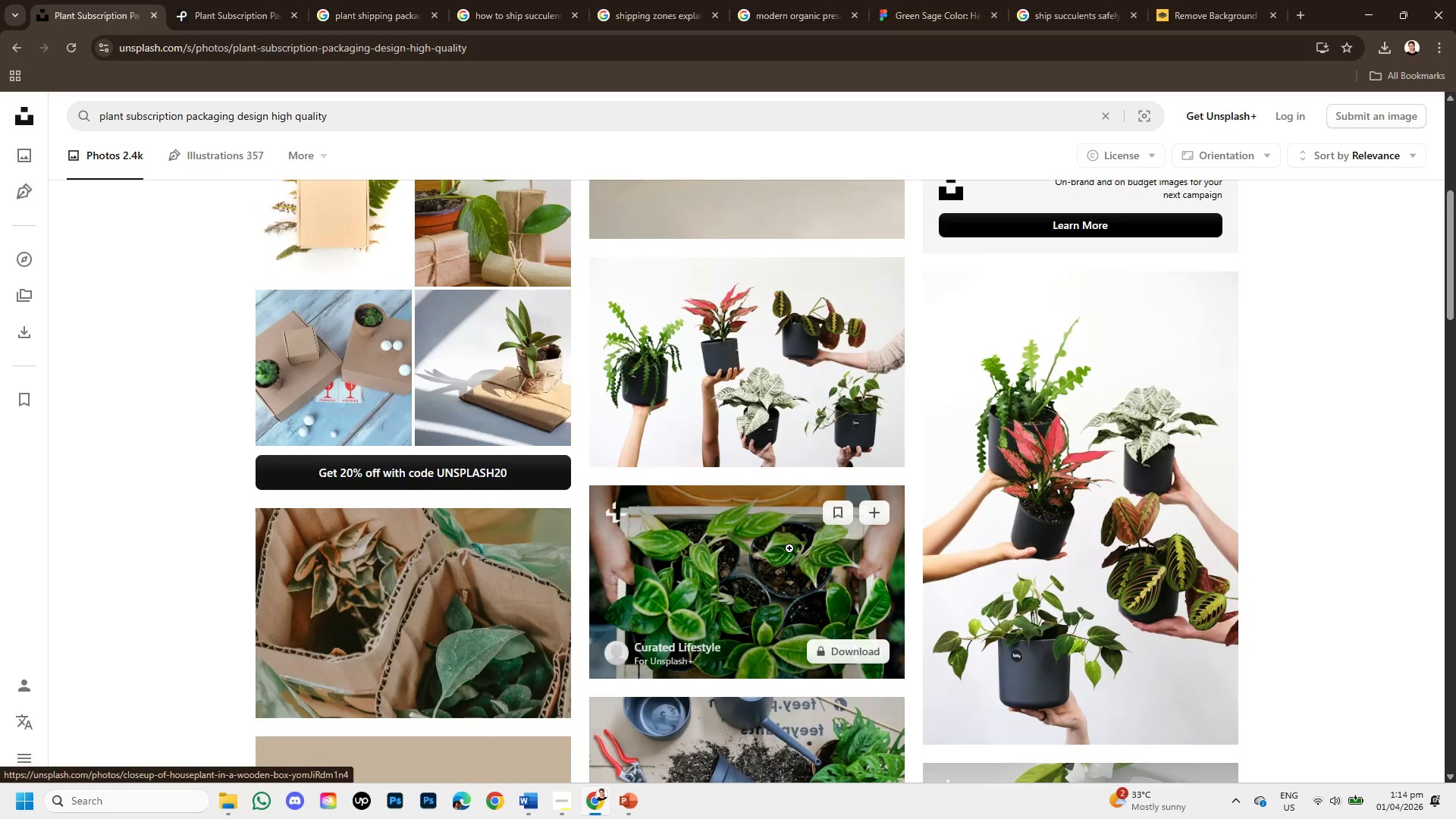 
scroll: coordinate [789, 548], scroll_direction: down, amount: 2.0
 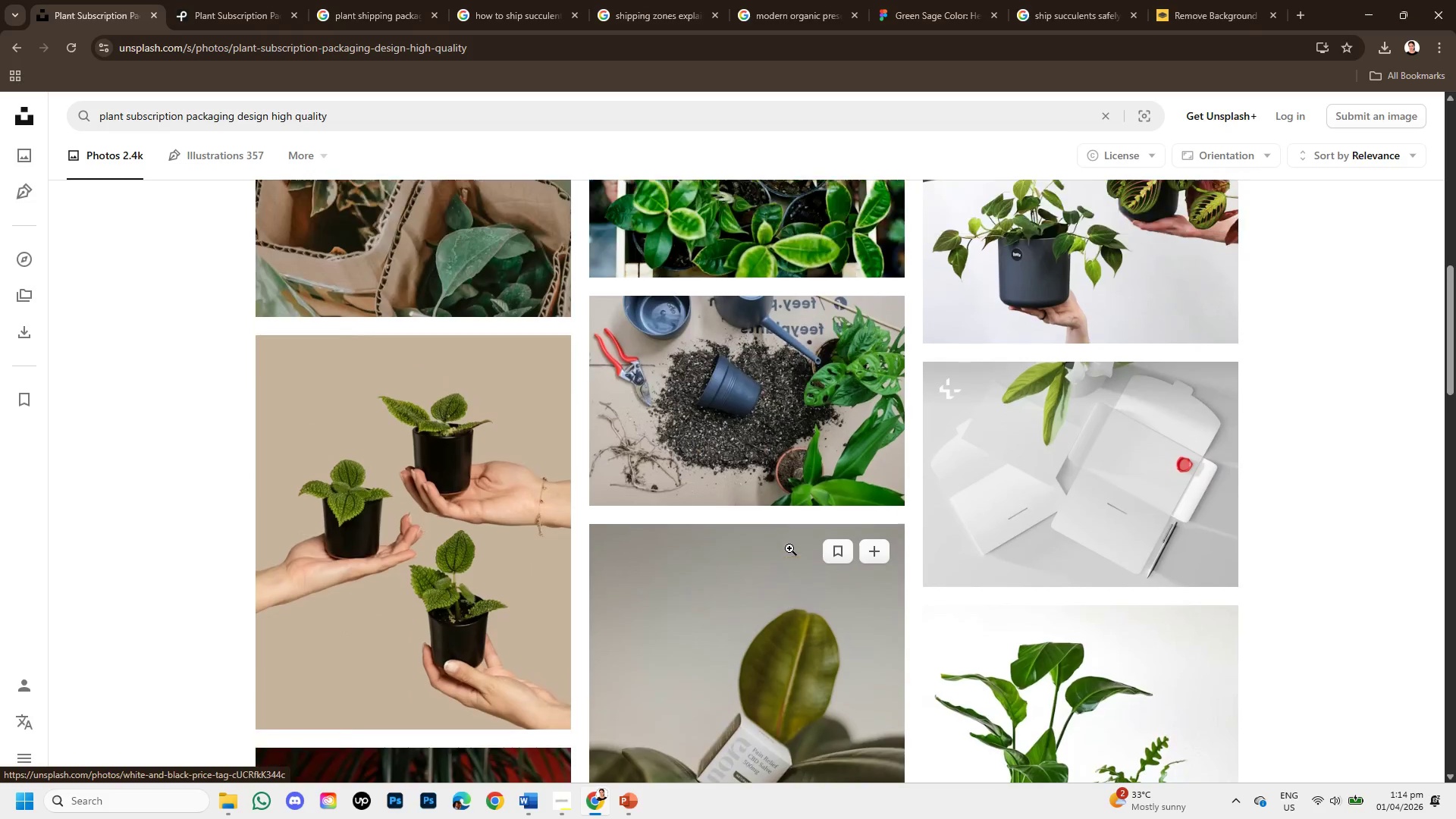 
scroll: coordinate [789, 548], scroll_direction: up, amount: 1.0
 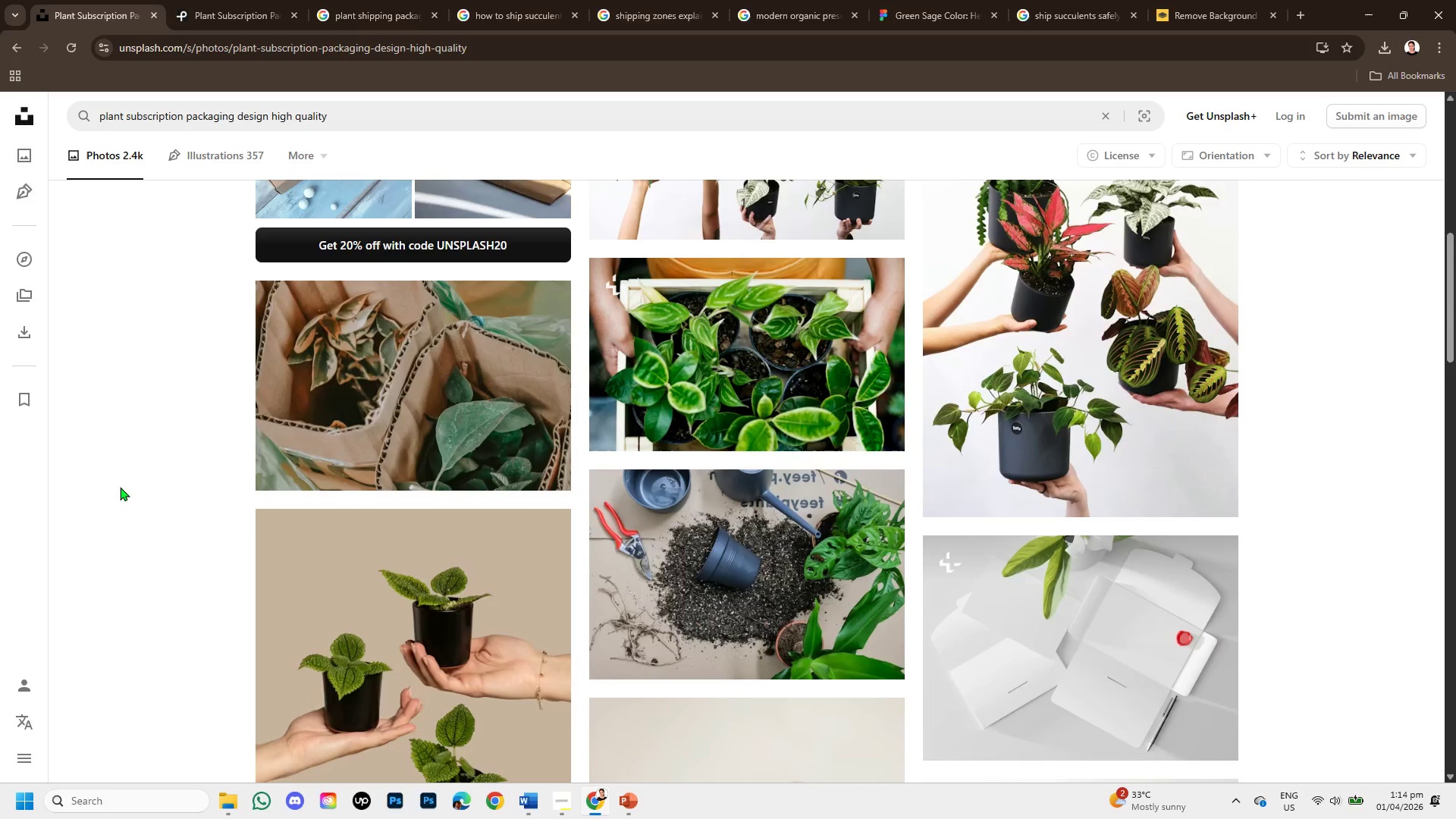 
scroll: coordinate [924, 602], scroll_direction: down, amount: 6.0
 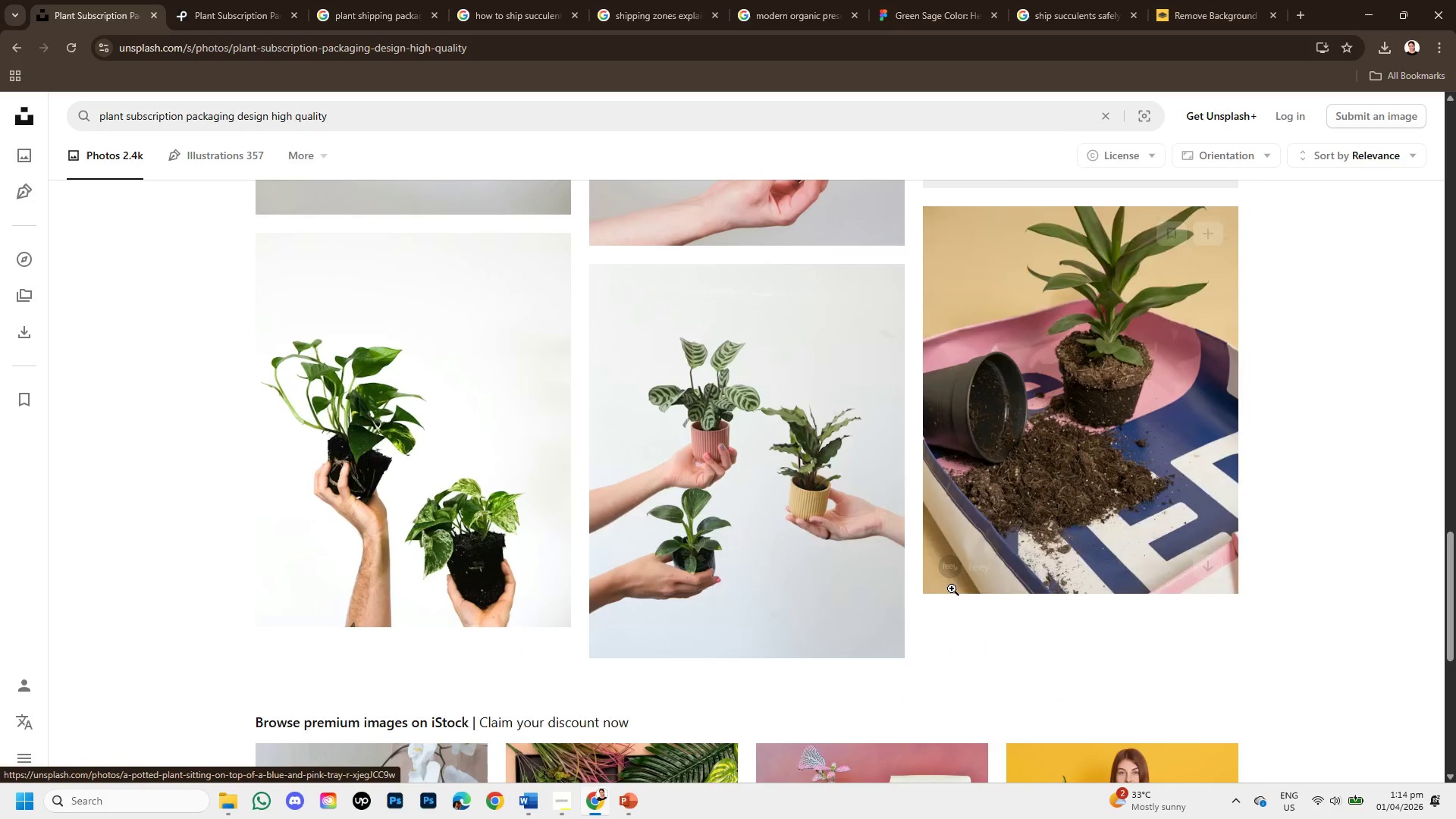 
scroll: coordinate [952, 588], scroll_direction: up, amount: 1.0
 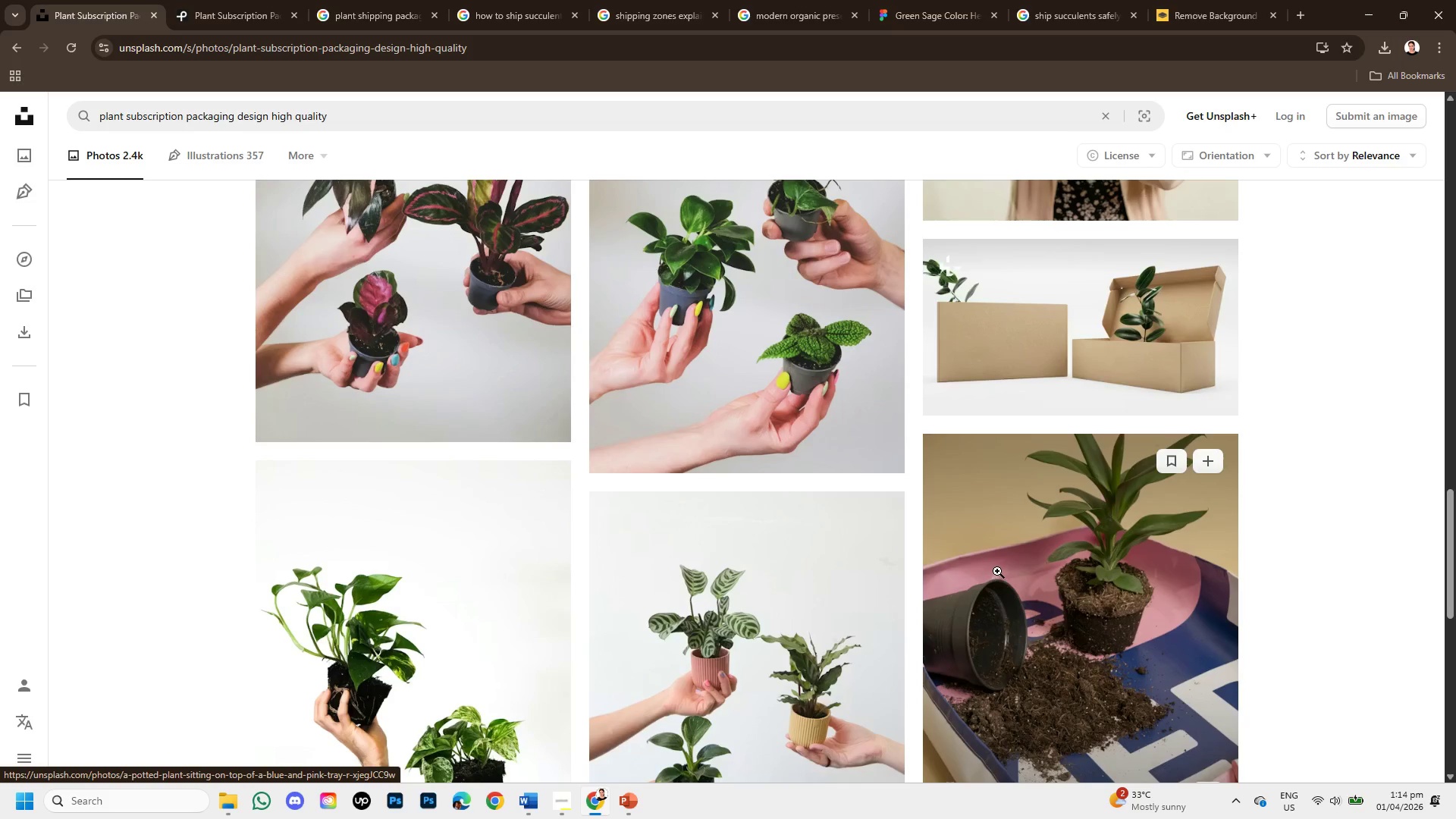 
scroll: coordinate [997, 571], scroll_direction: down, amount: 2.0
 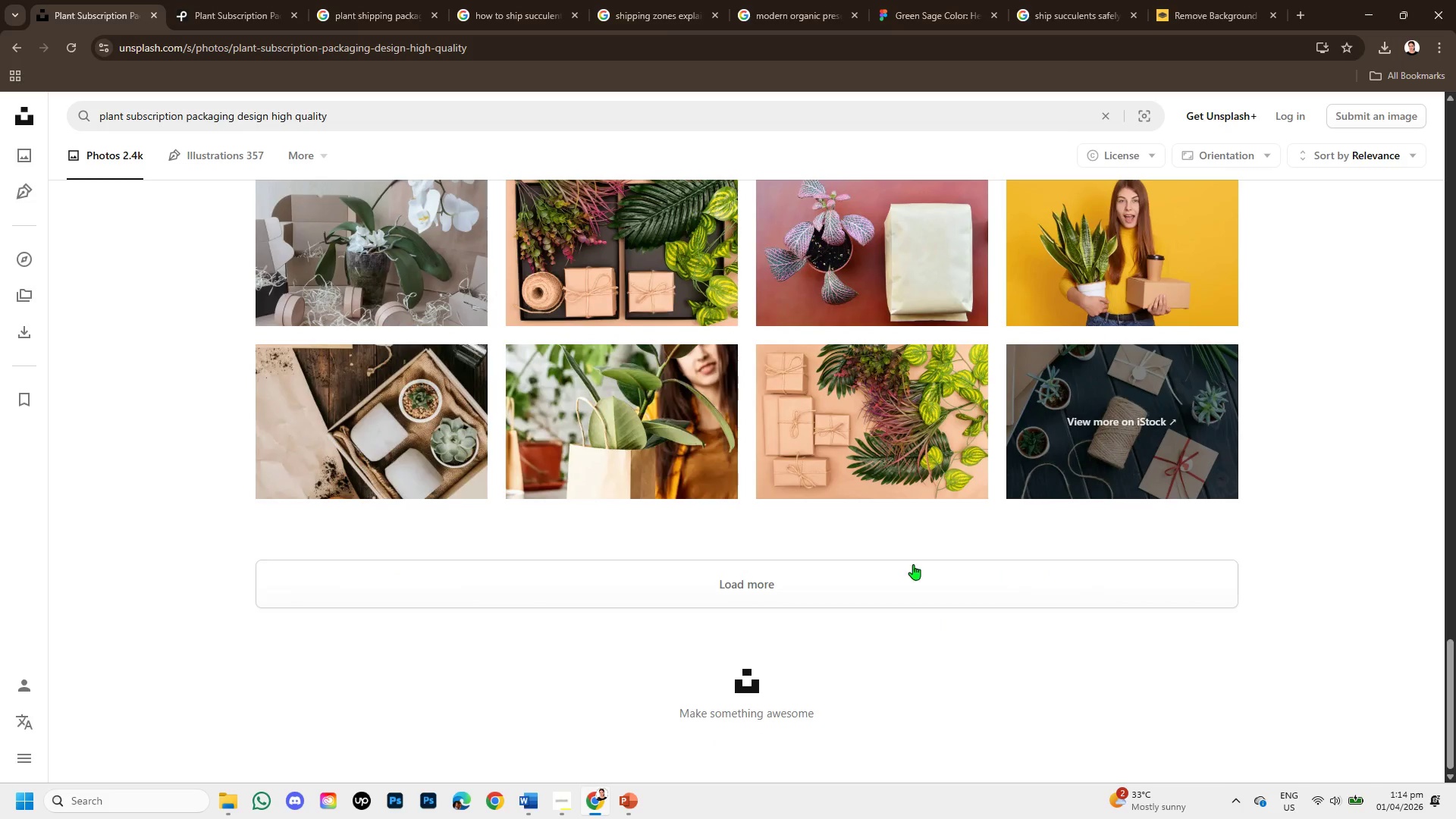 
left_click([836, 566])
 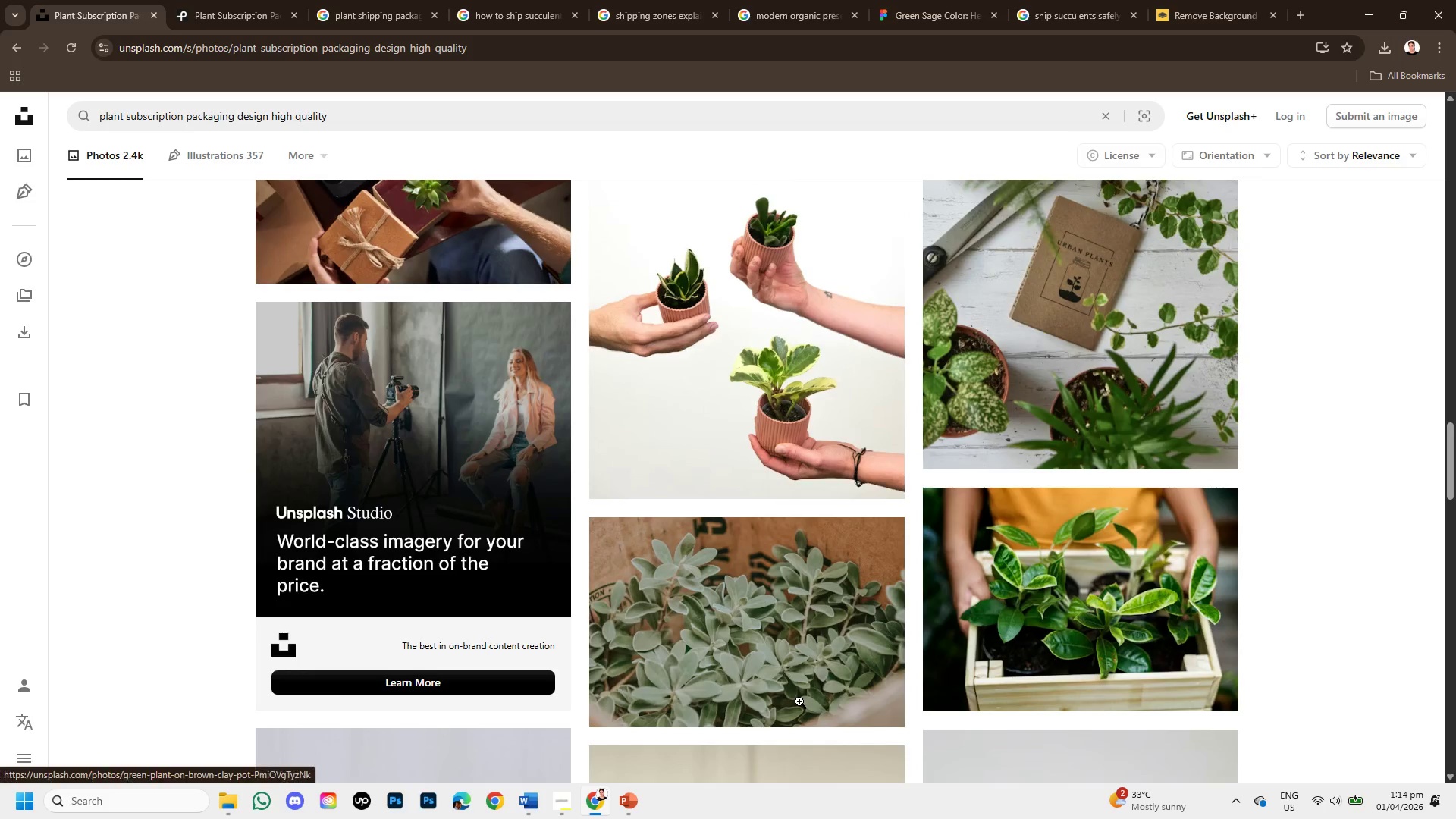 
scroll: coordinate [816, 633], scroll_direction: down, amount: 2.0
 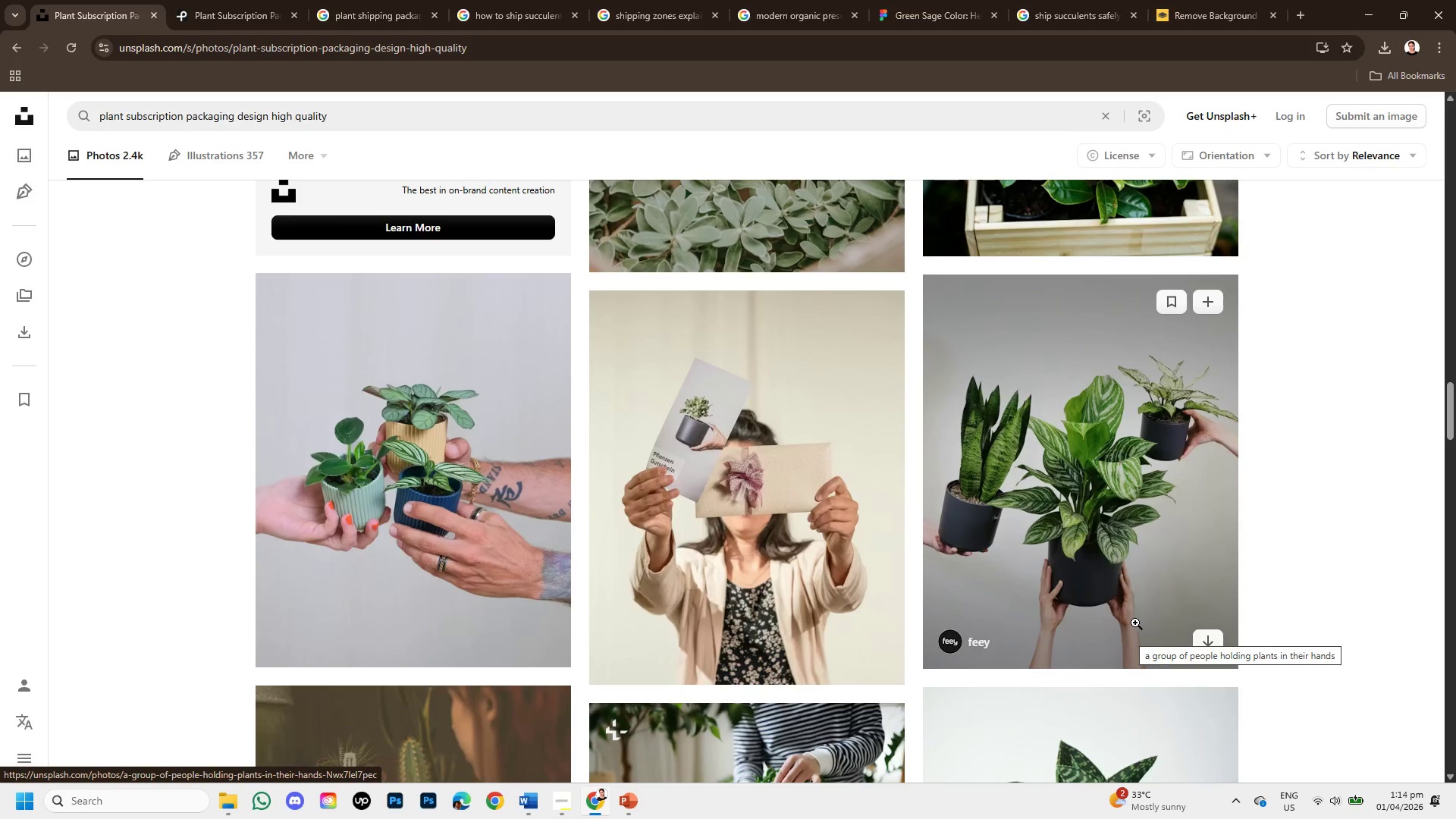 
wait(14.6)
 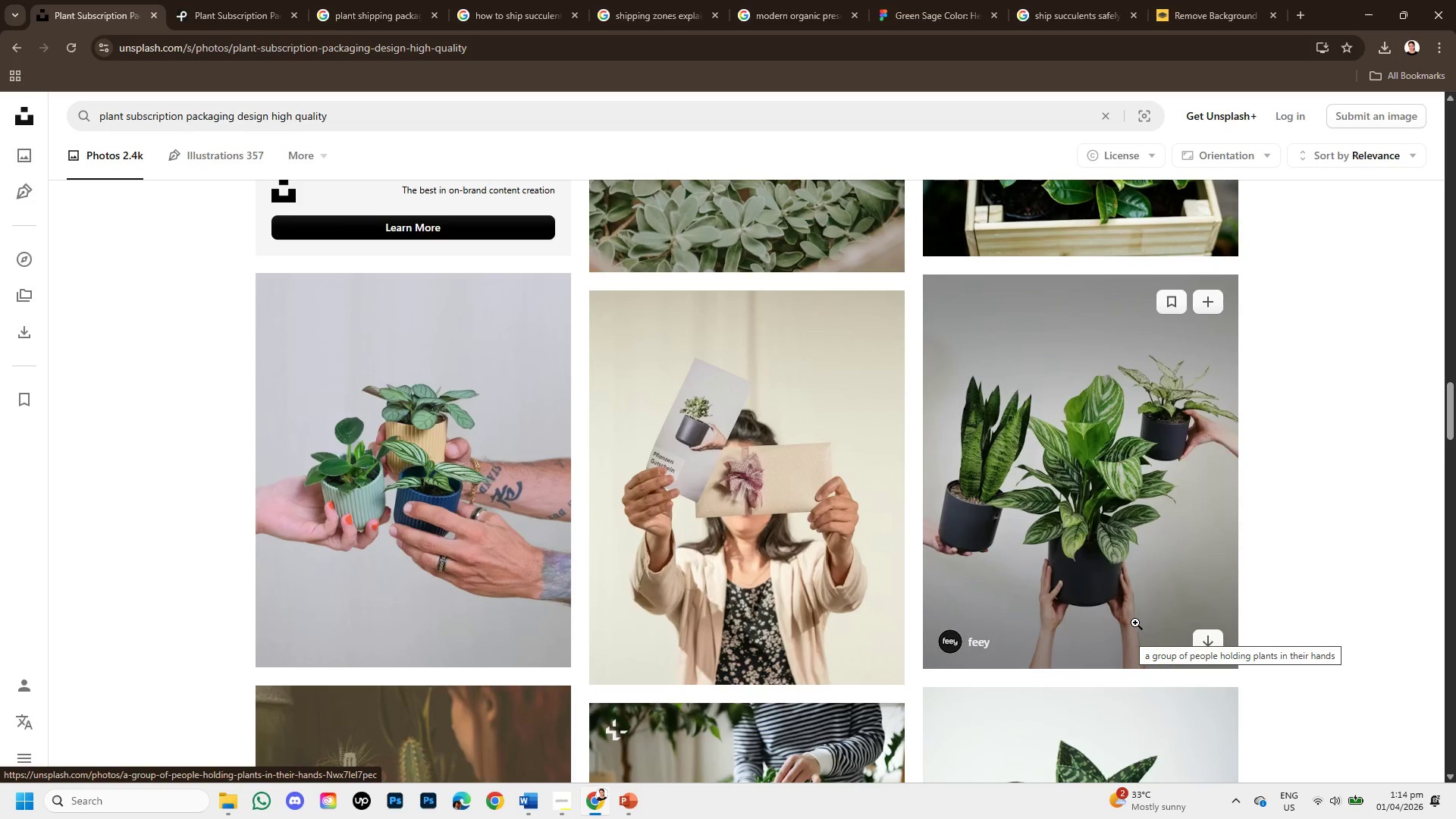 
scroll: coordinate [598, 514], scroll_direction: down, amount: 3.0
 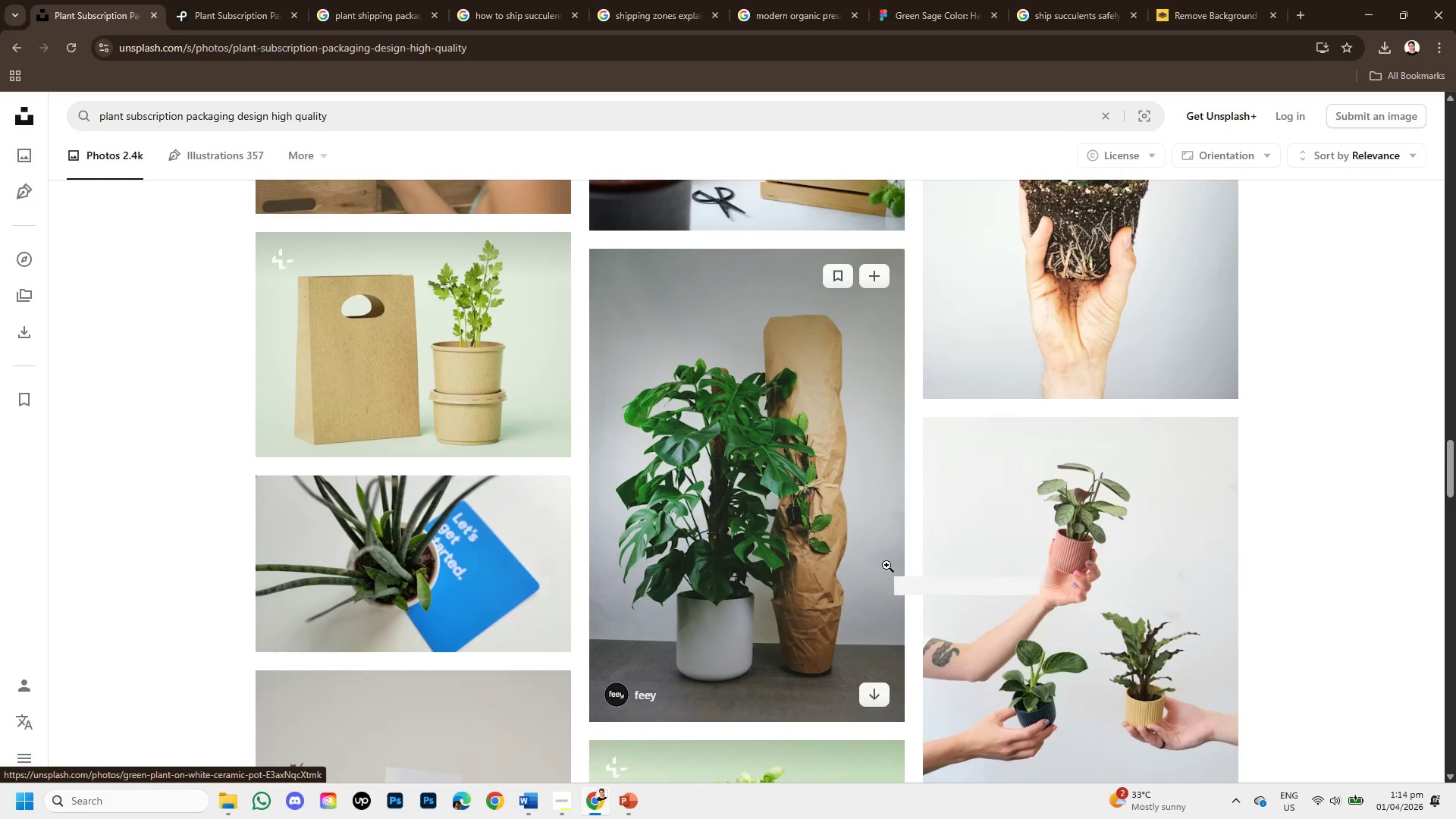 
left_click([814, 533])
 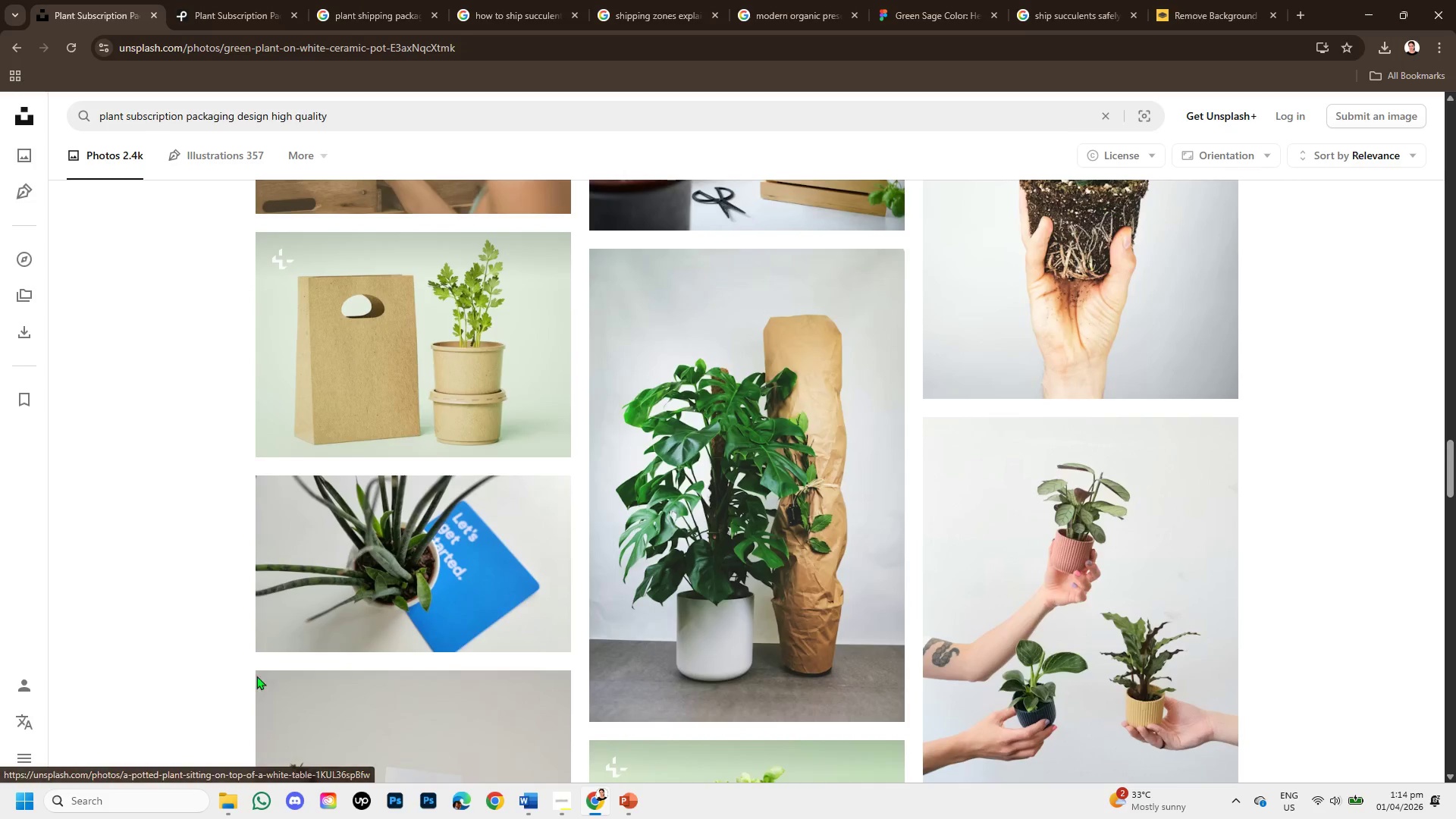 
mouse_move([743, 571])
 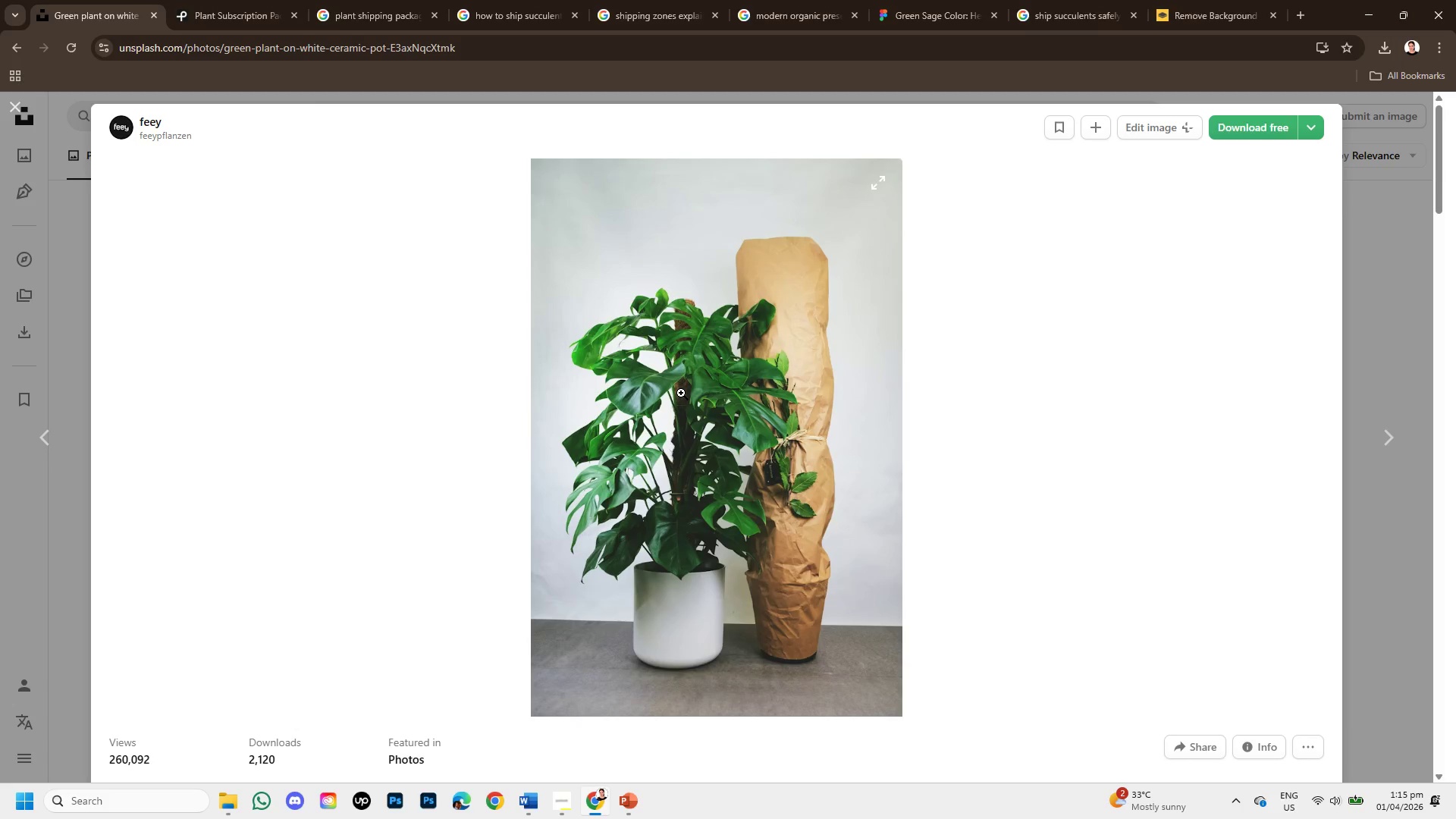 
right_click([681, 393])
 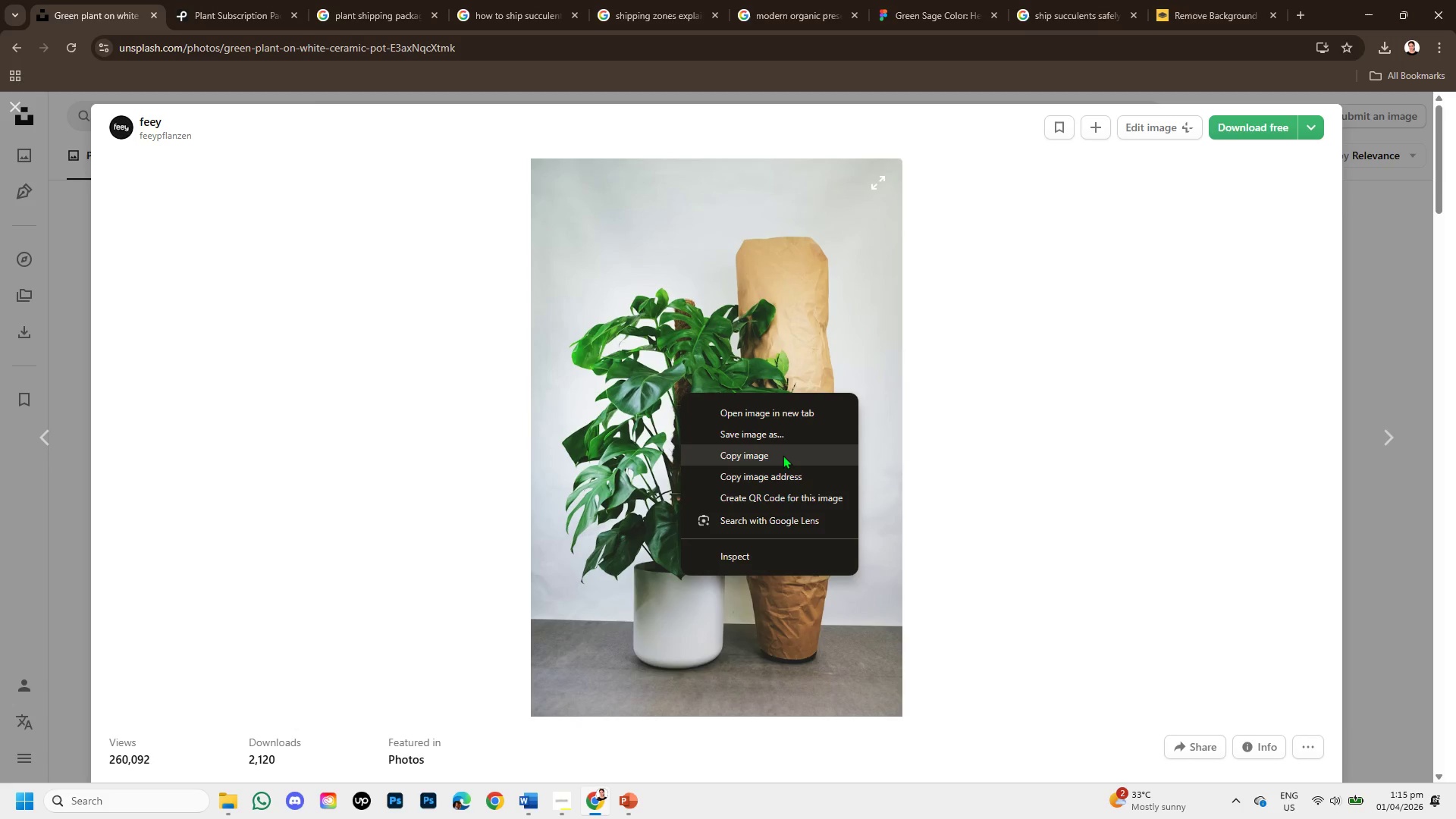 
left_click([783, 455])
 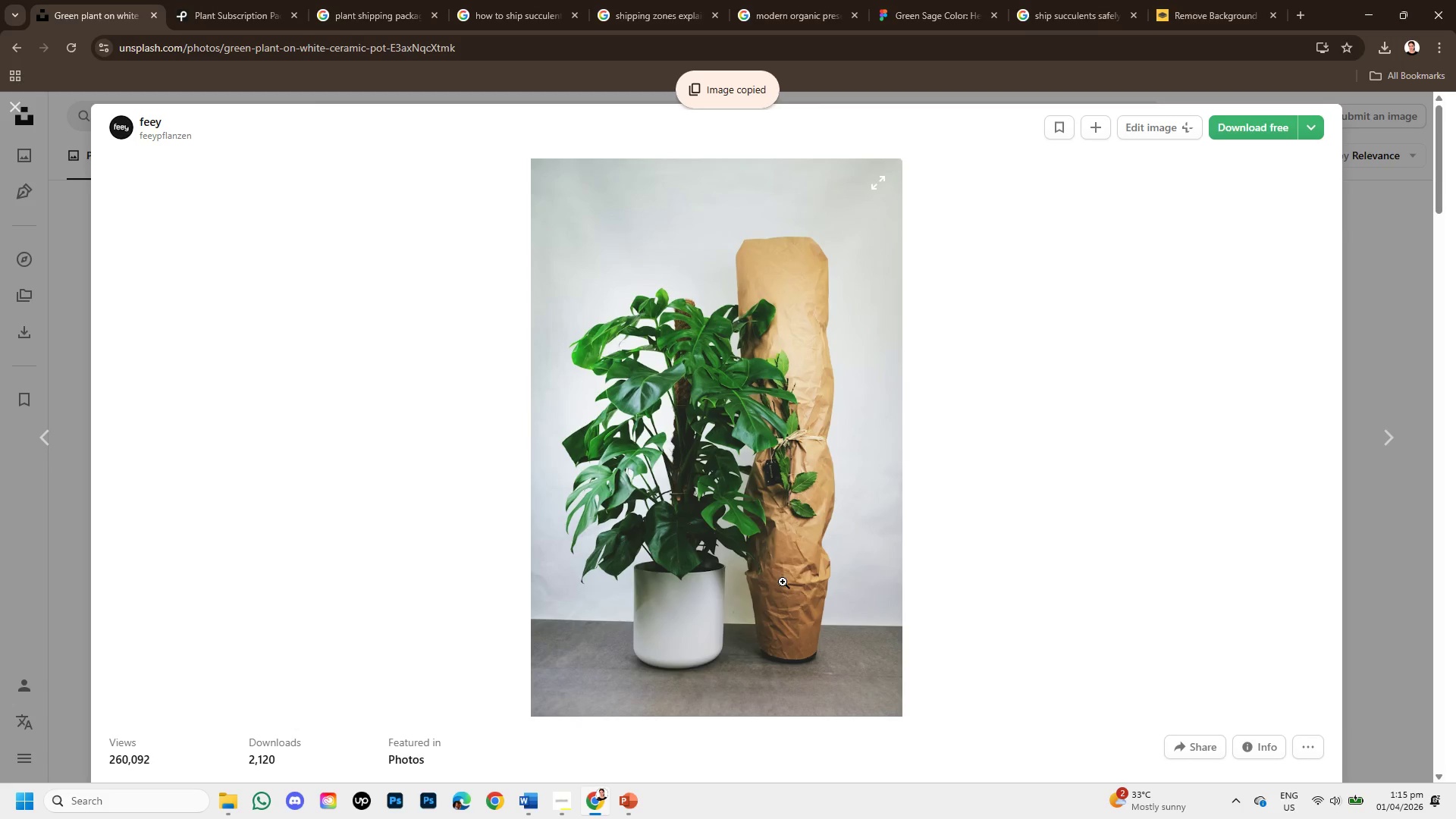 
scroll: coordinate [780, 560], scroll_direction: down, amount: 7.0
 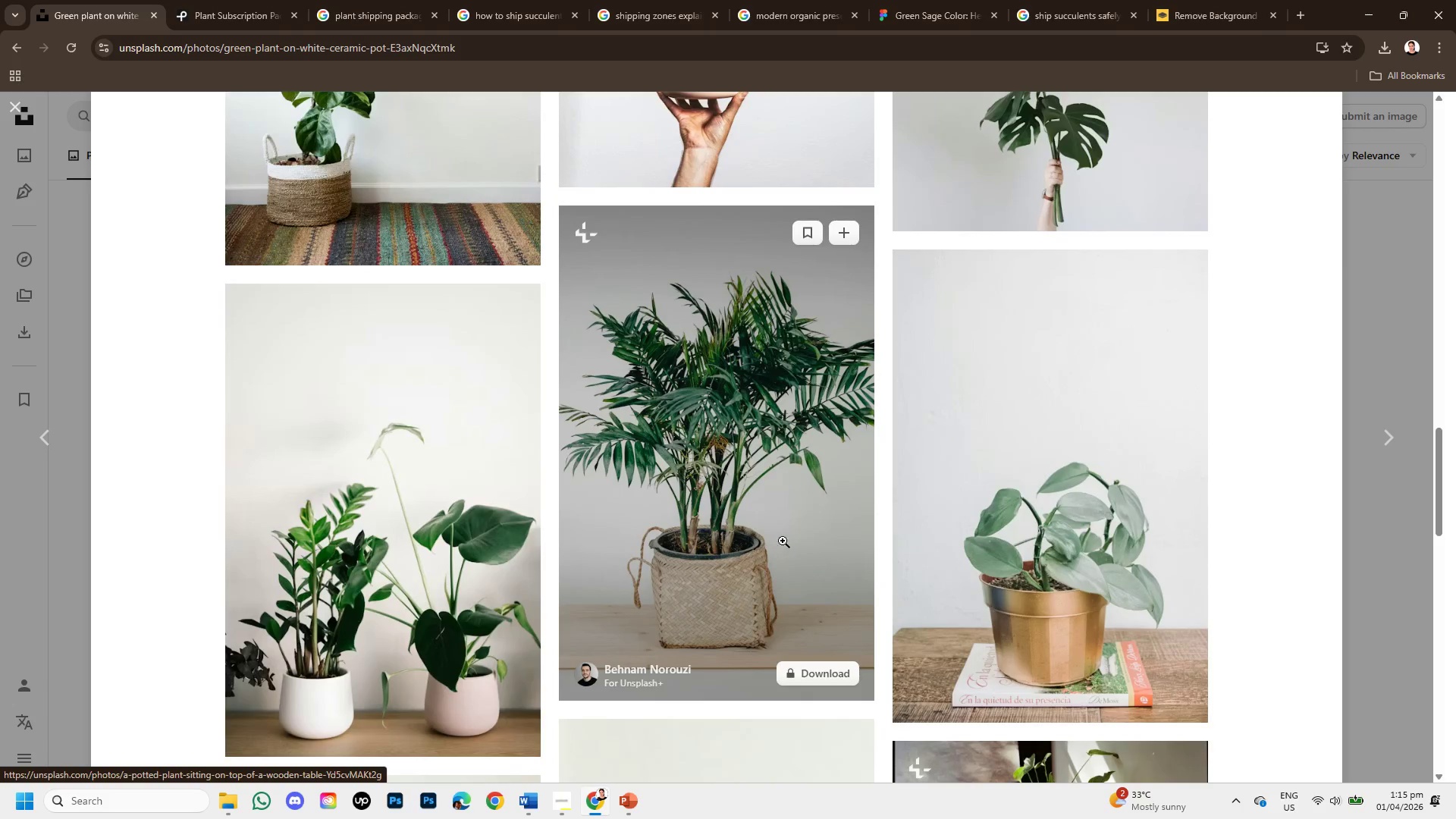 
mouse_move([788, 526])
 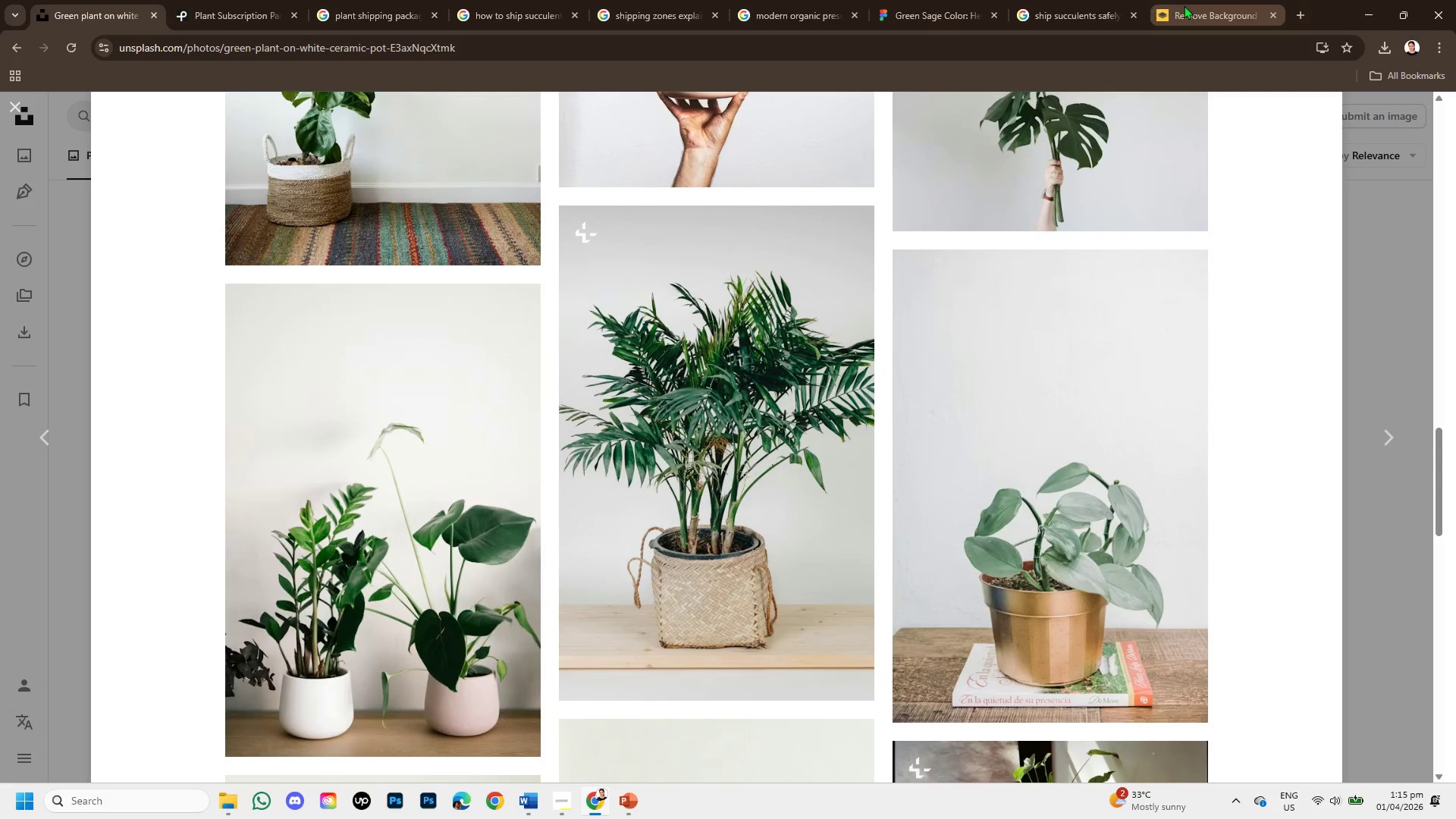 
left_click([1184, 5])
 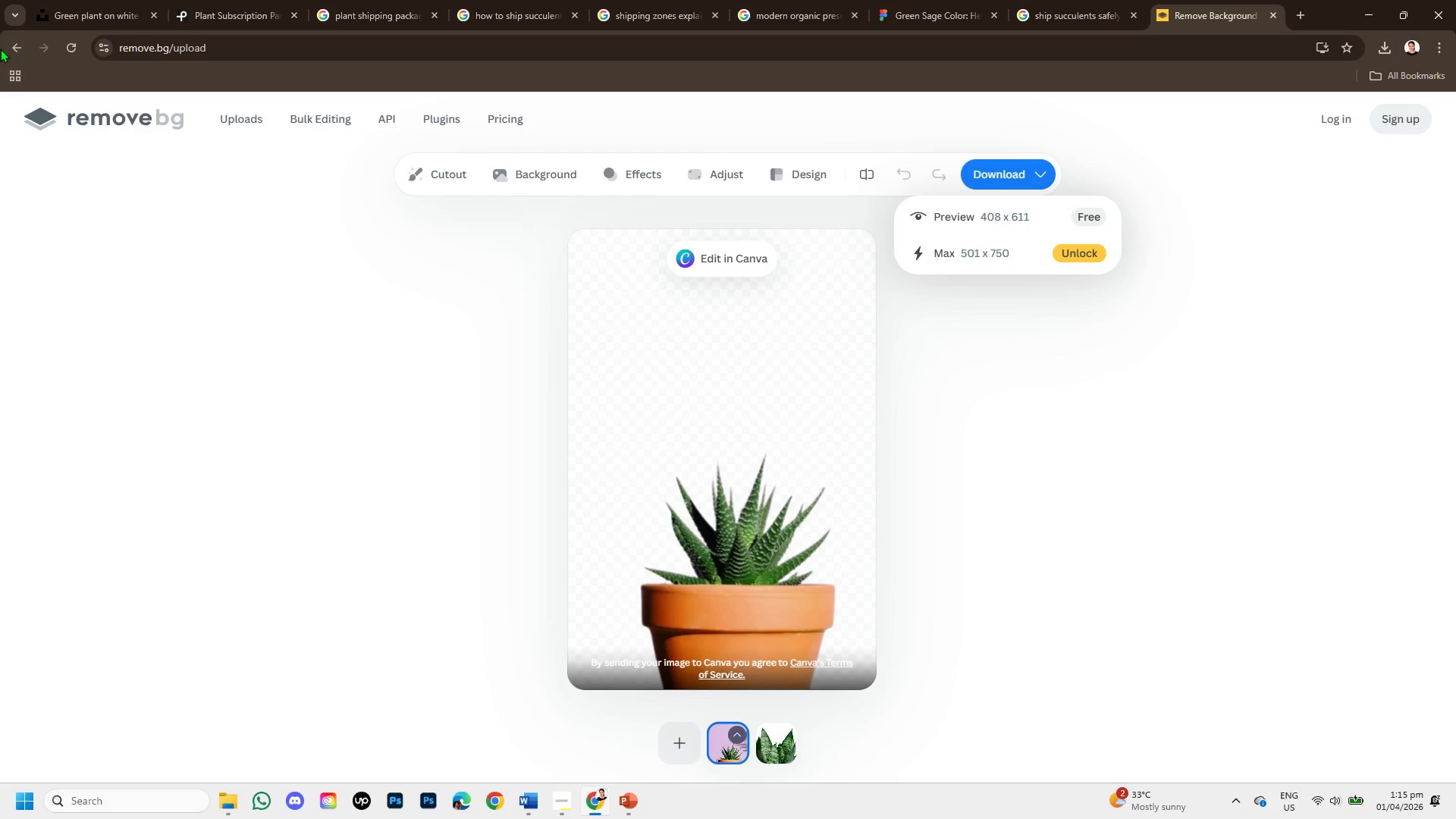 
left_click([14, 48])
 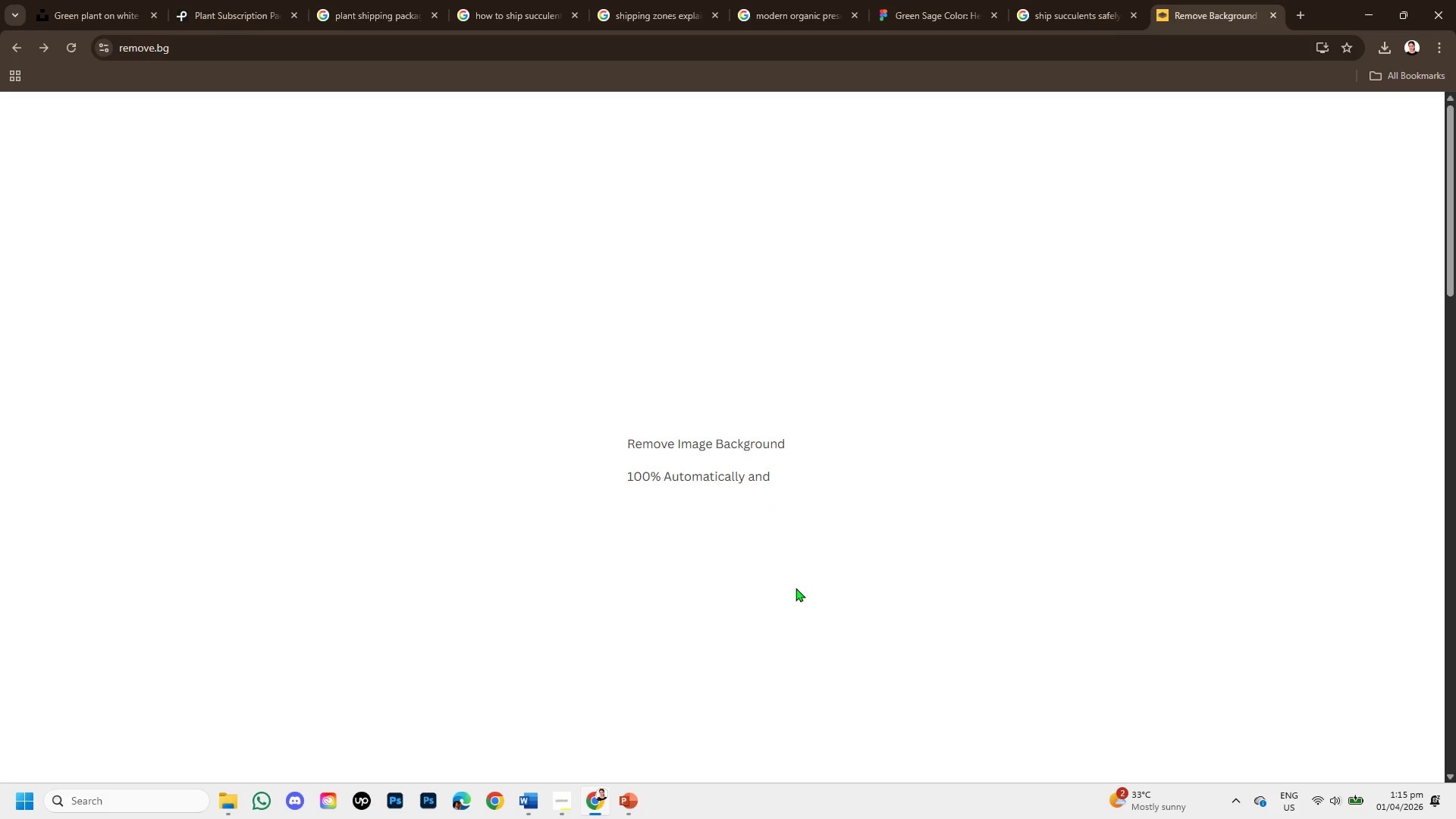 
key(Control+V)
 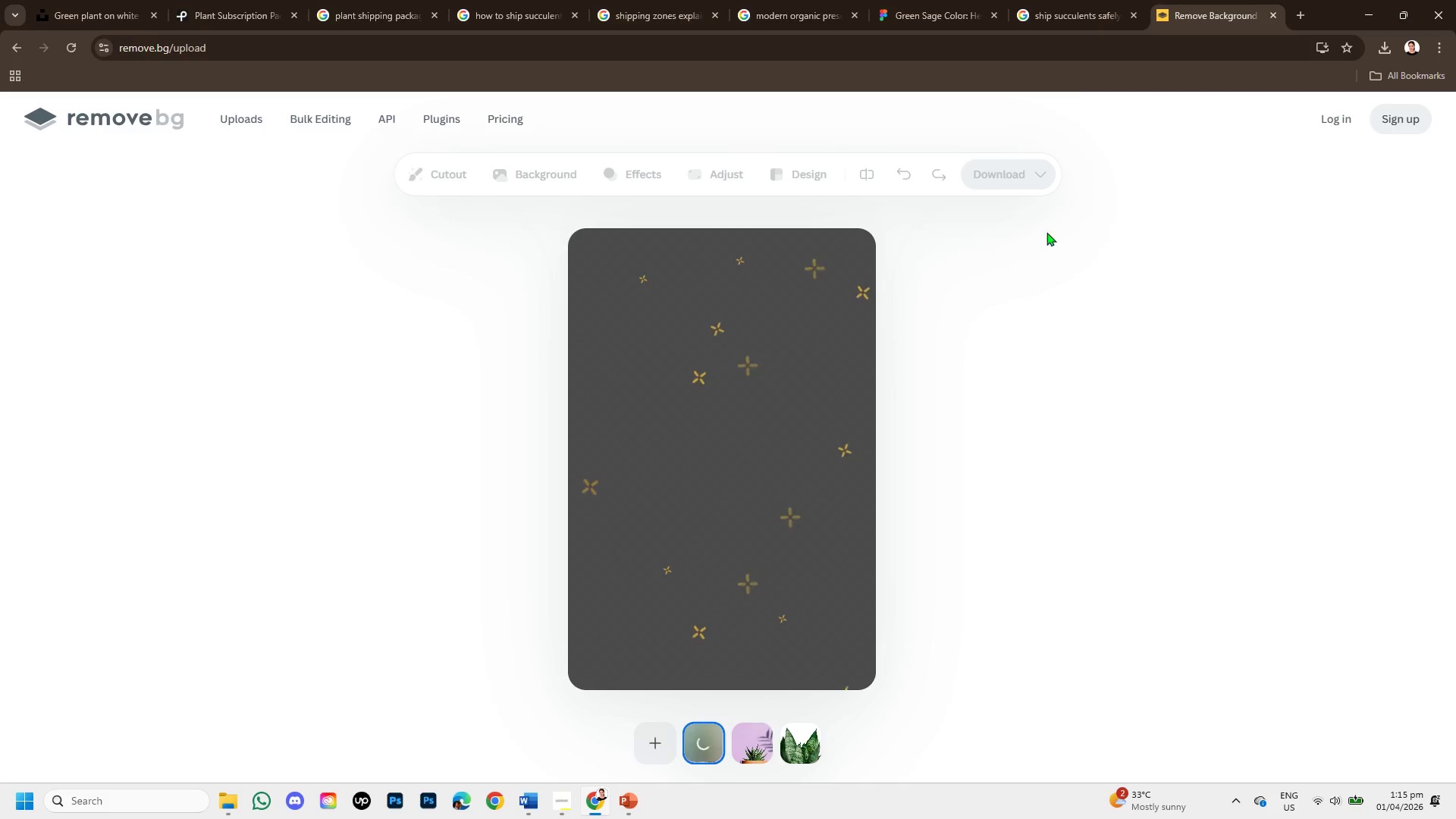 
left_click([1062, 0])
 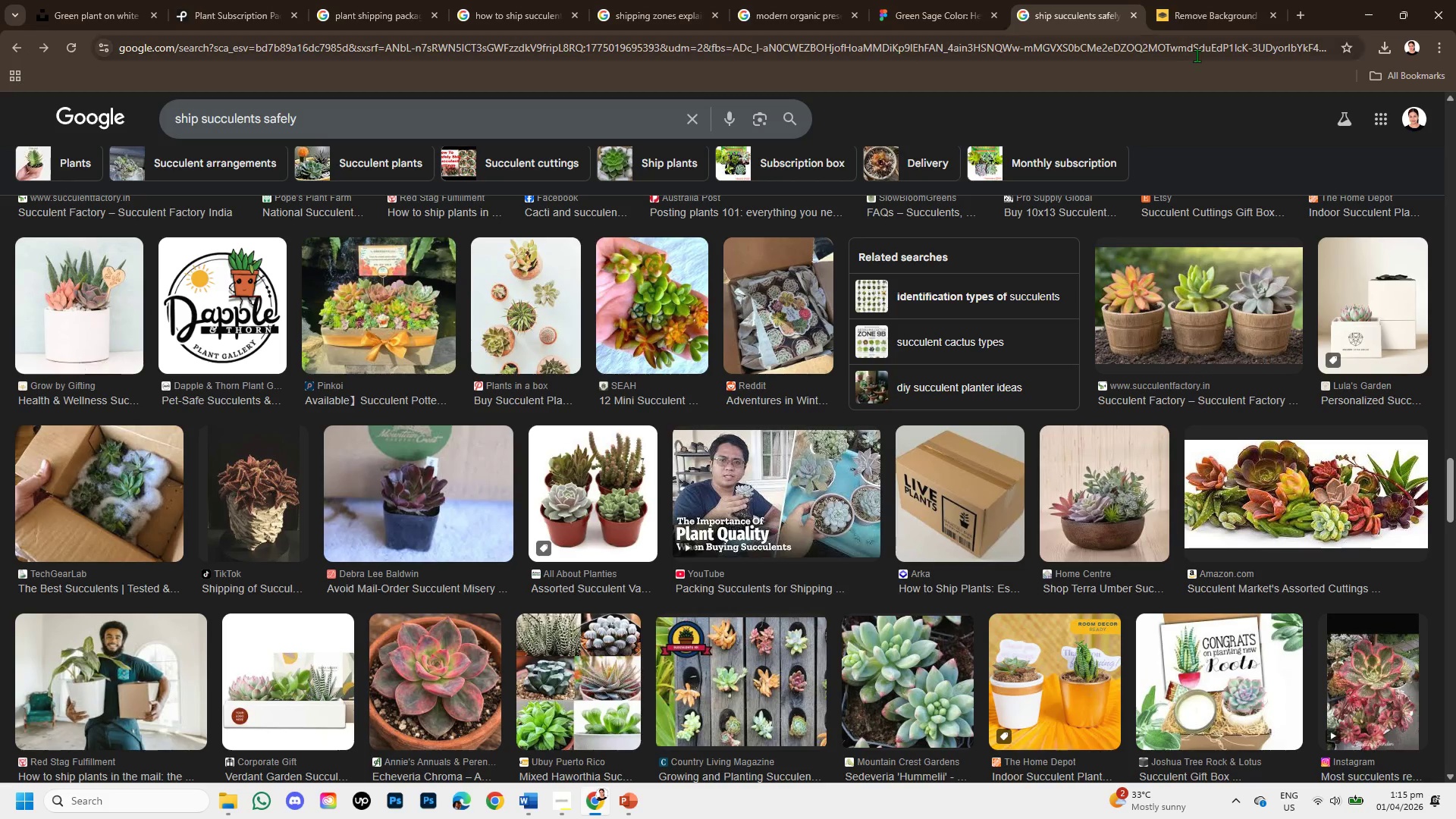 
left_click([1216, 12])
 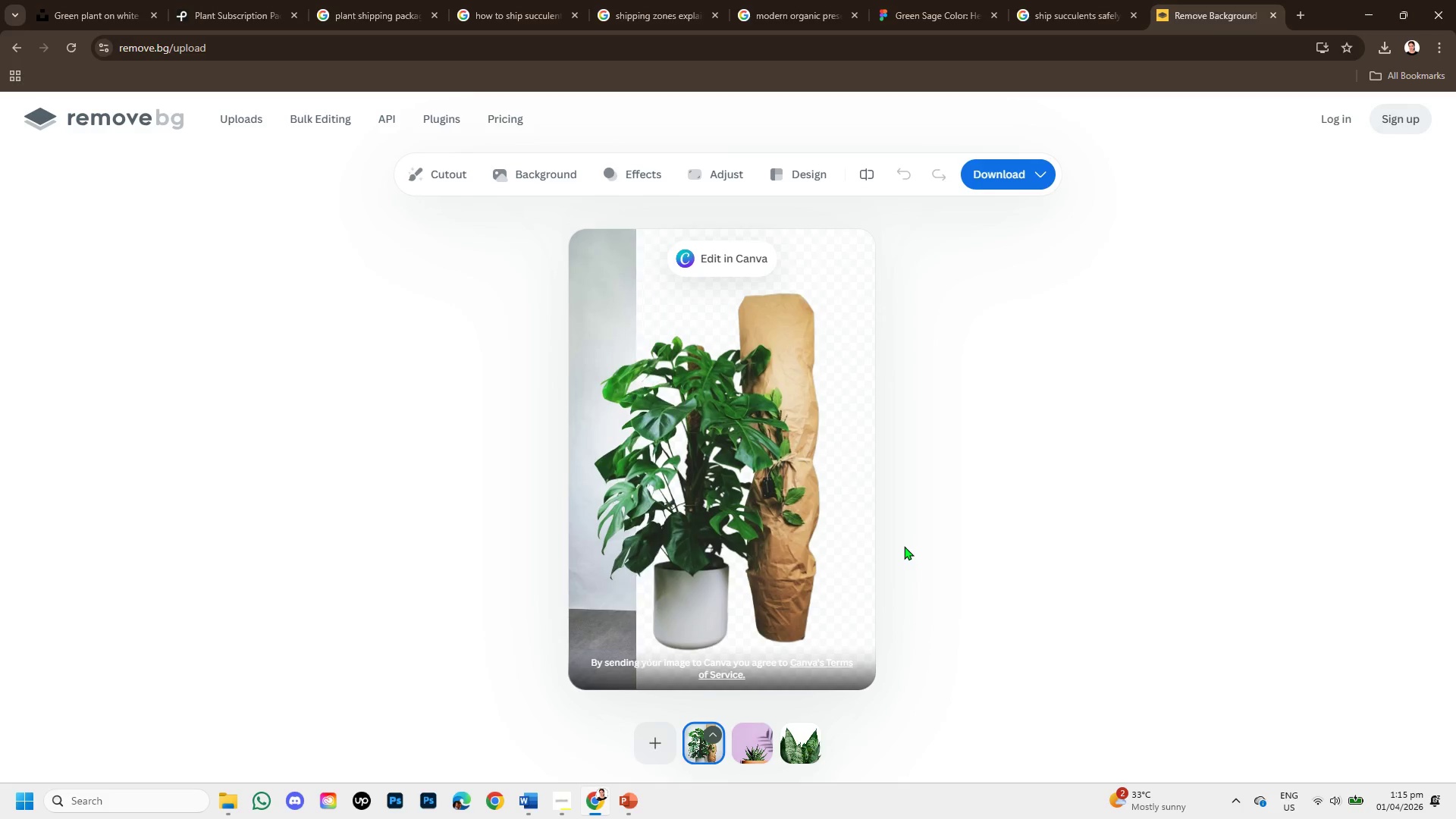 
right_click([692, 428])
 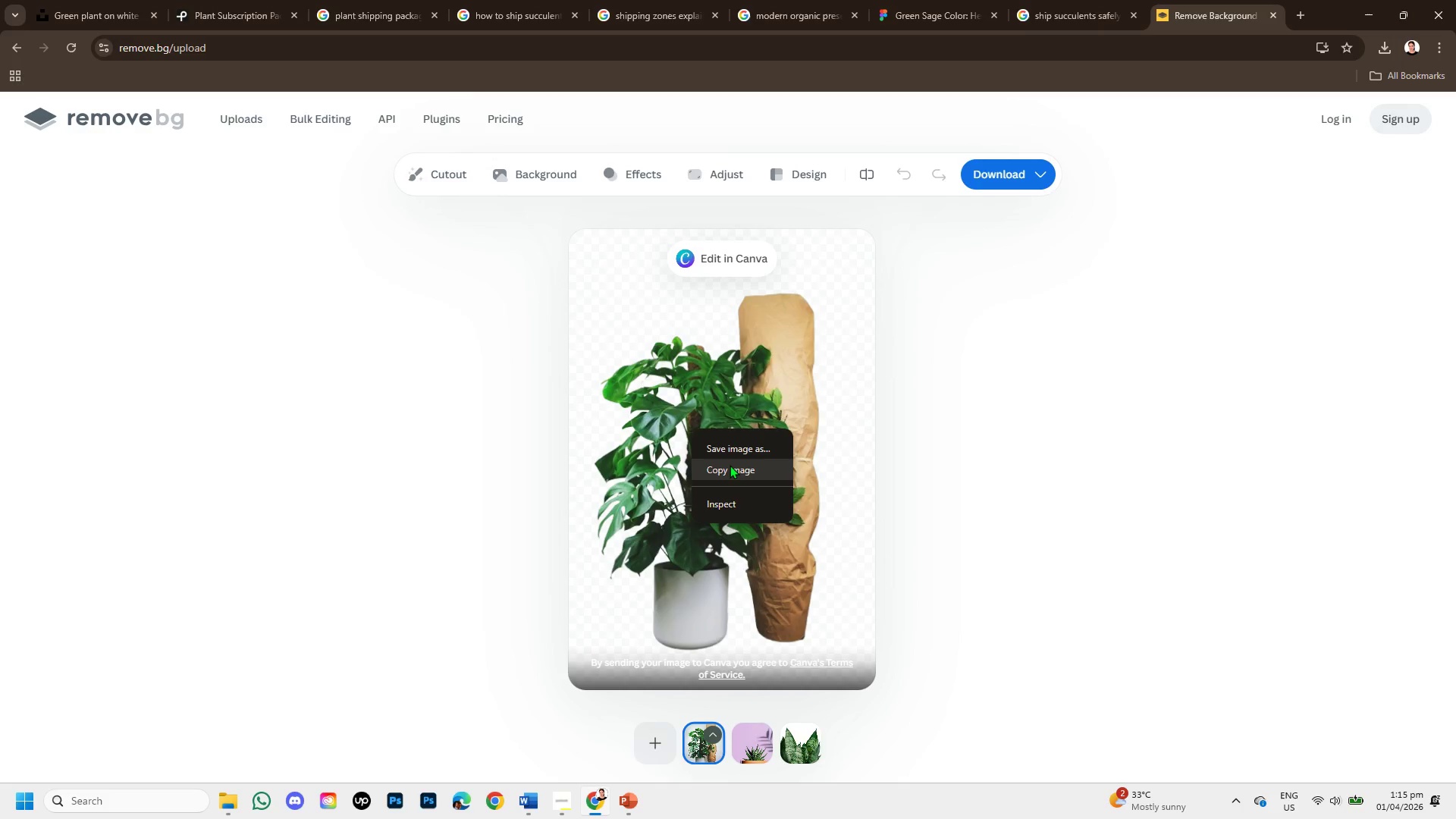 
left_click([730, 465])
 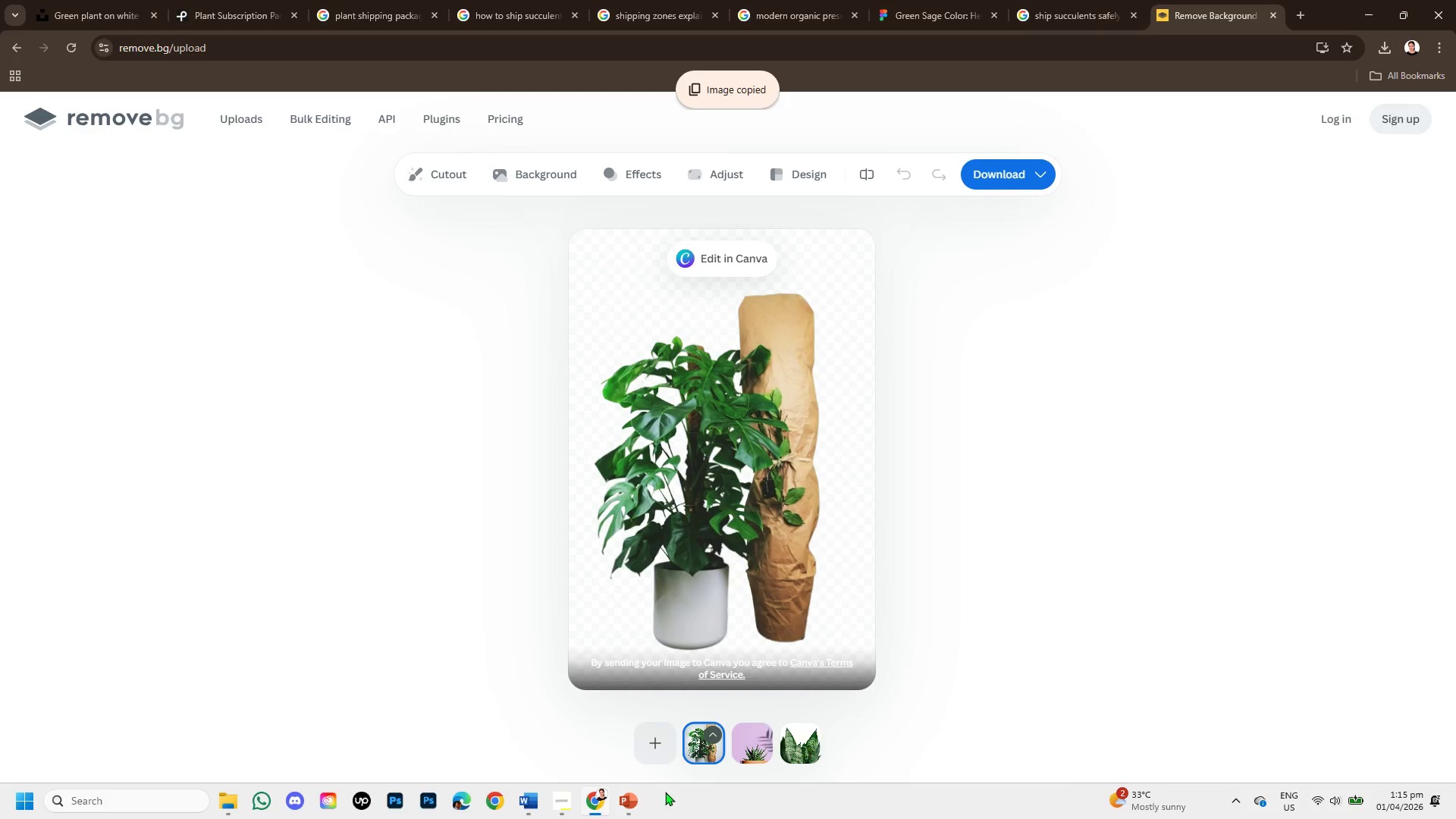 
left_click([632, 807])
 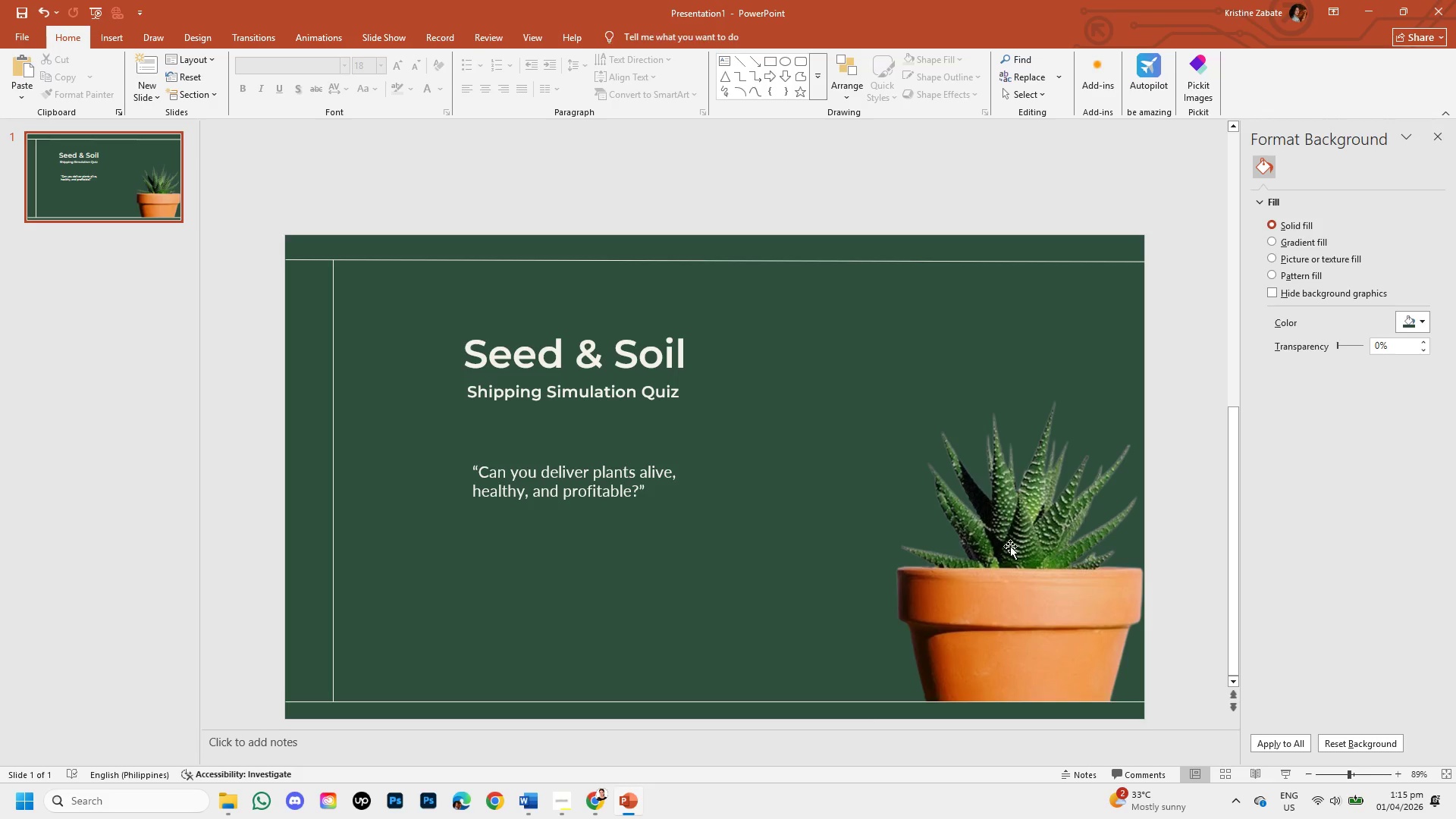 
left_click([1010, 563])
 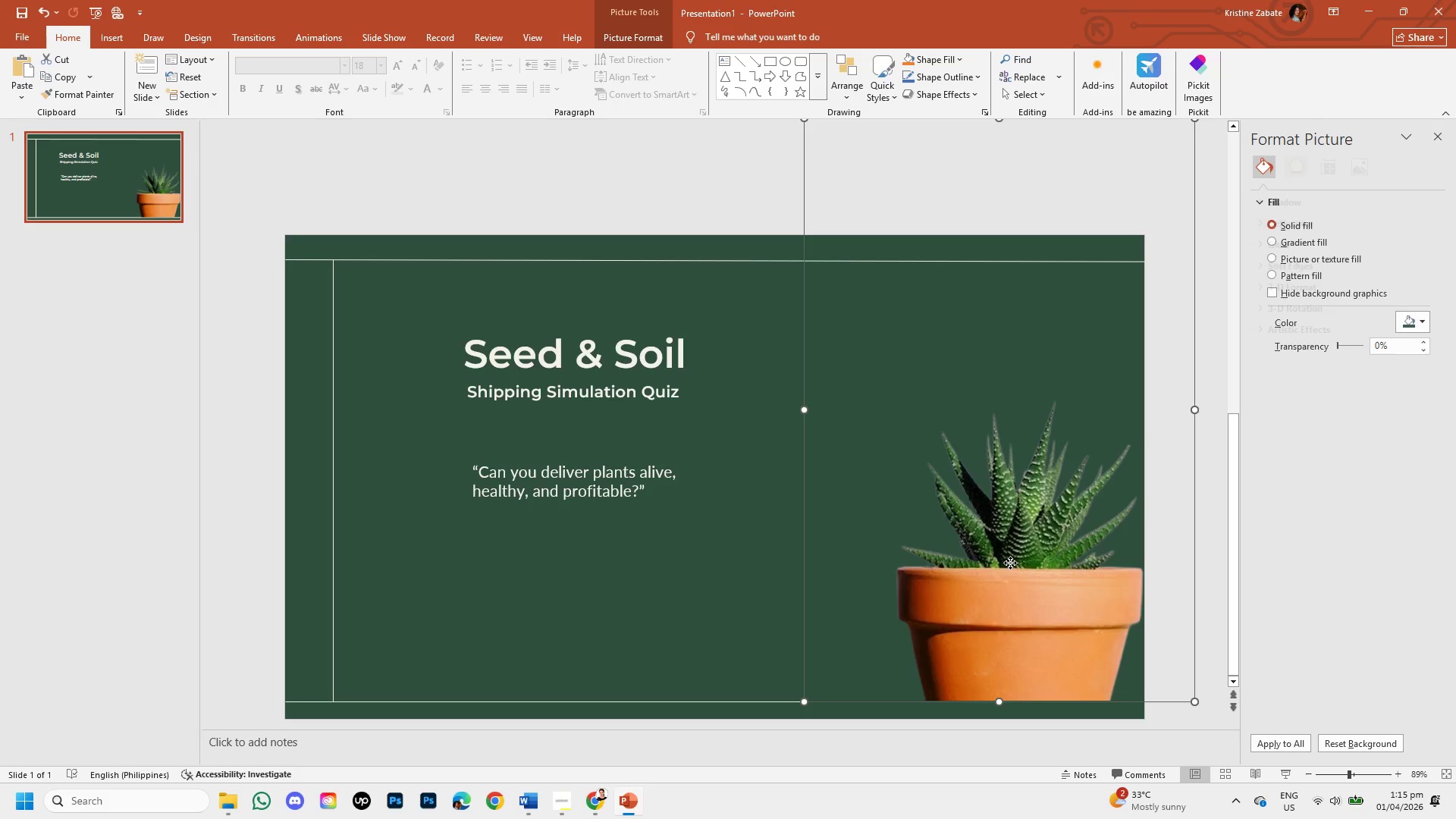 
key(Backspace)
 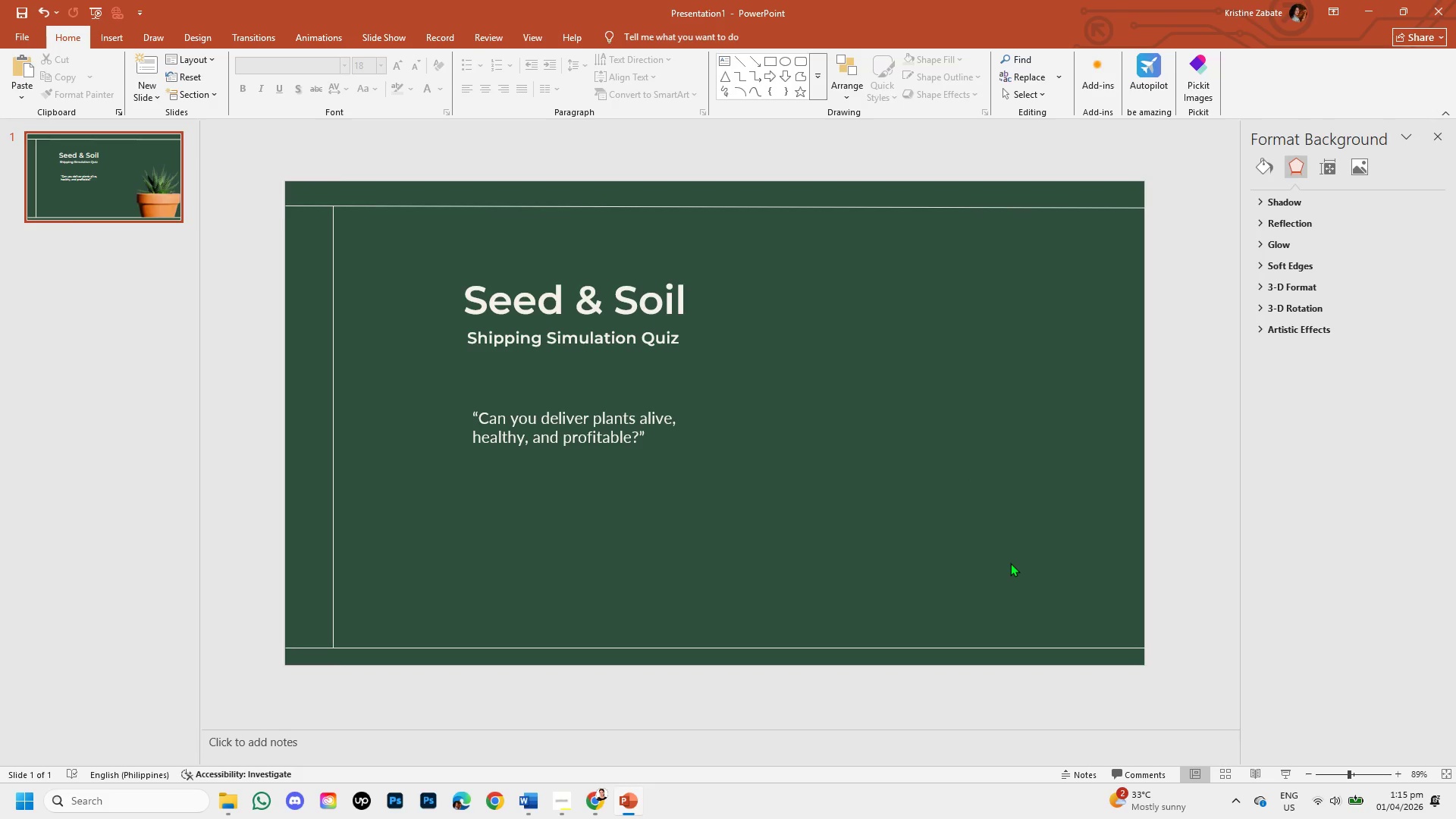 
key(Control+V)
 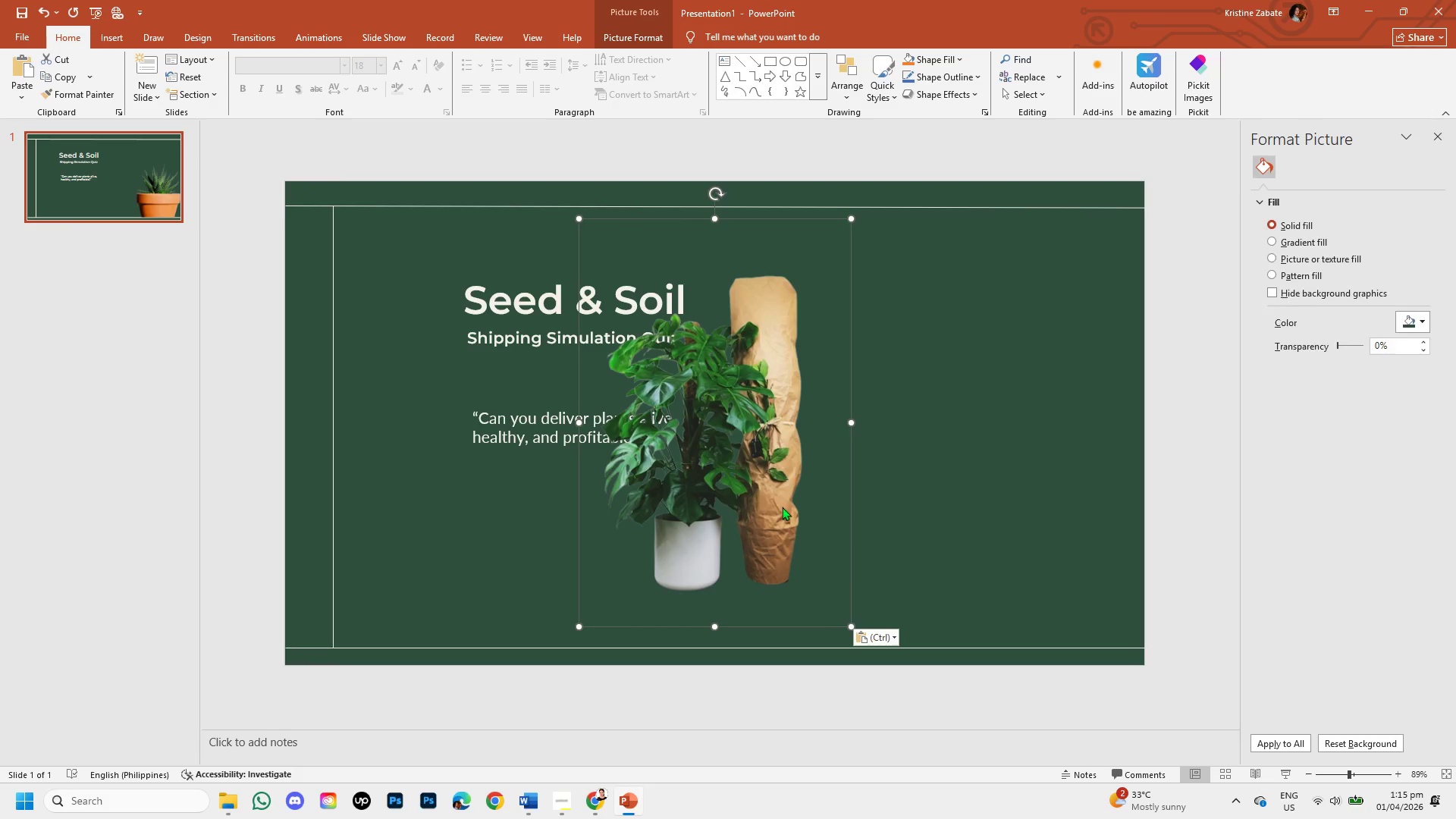 
left_click([733, 504])
 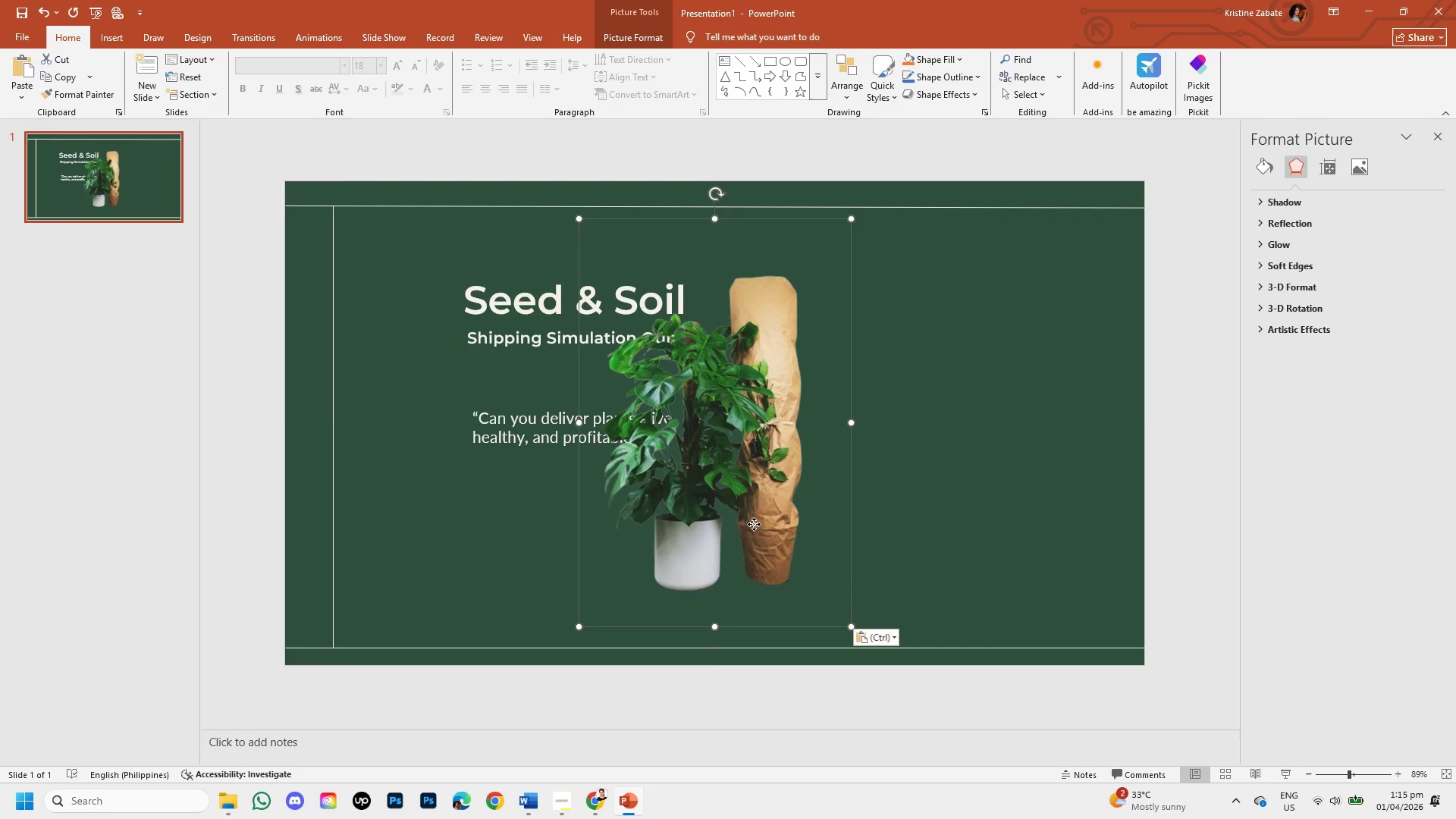 
left_click_drag(start_coordinate=[754, 524], to_coordinate=[1089, 588])
 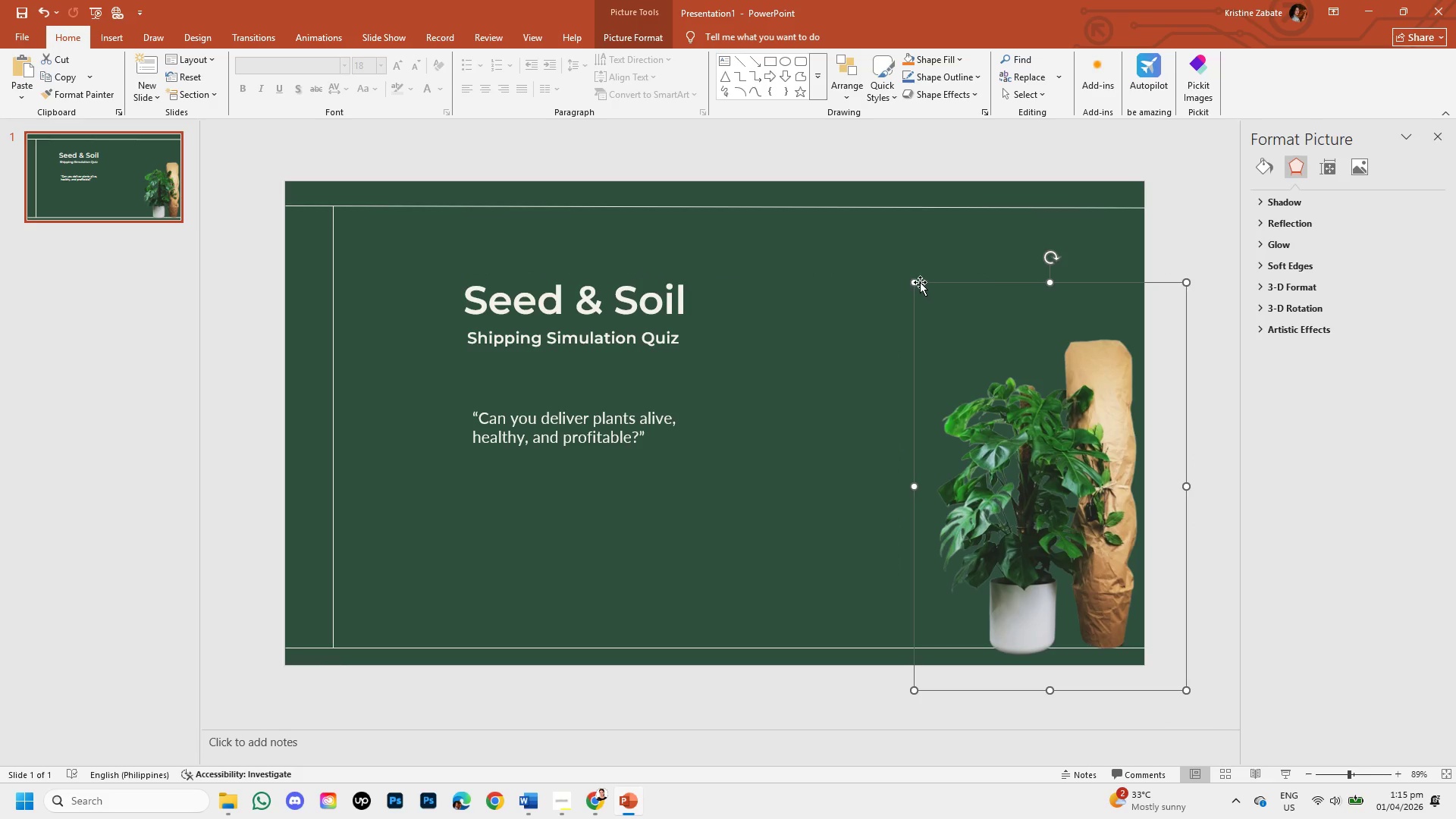 
left_click_drag(start_coordinate=[915, 280], to_coordinate=[825, 135])
 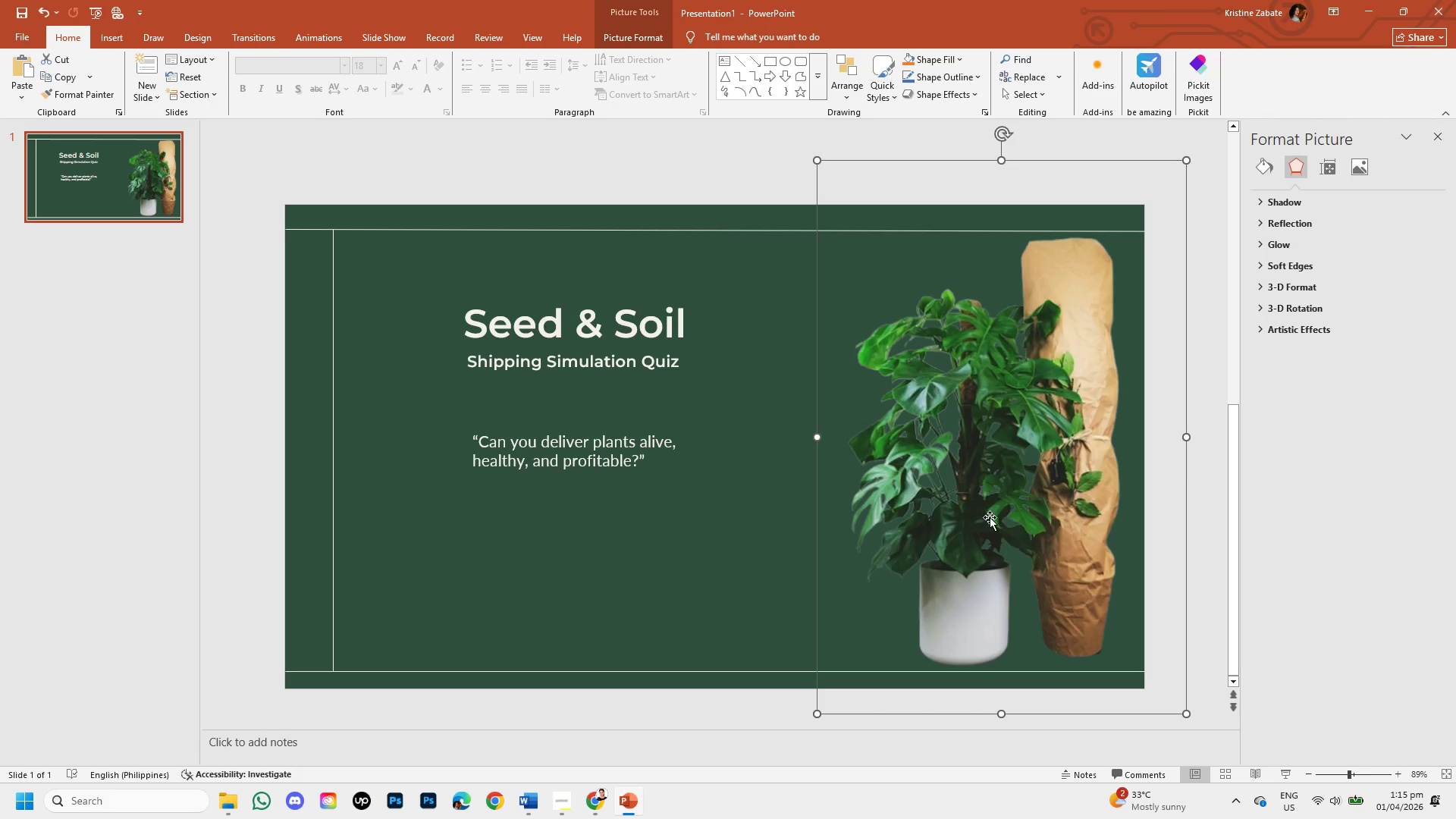 
left_click([990, 520])
 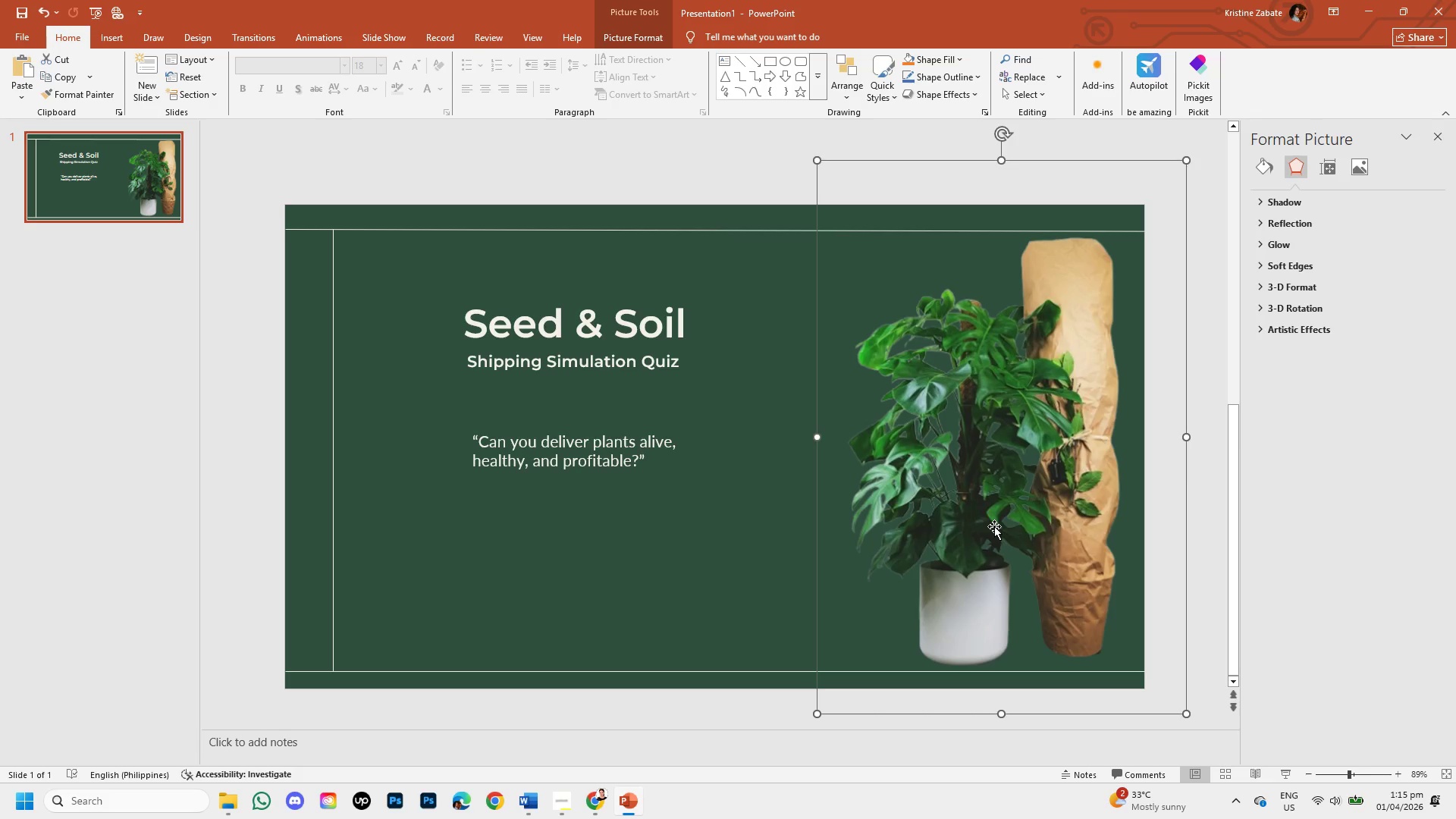 
left_click_drag(start_coordinate=[994, 526], to_coordinate=[1009, 530])
 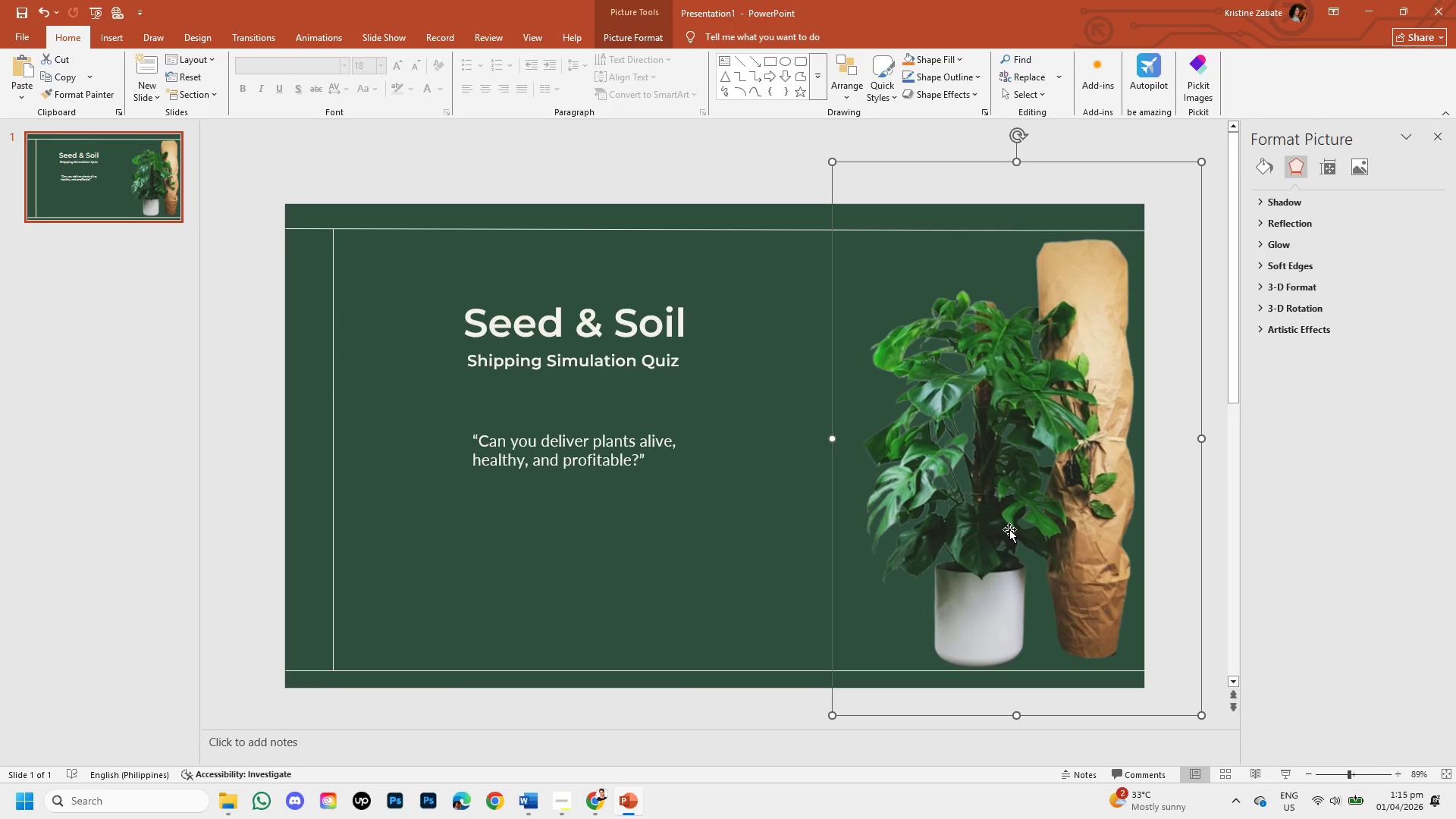 
key(ArrowDown)
 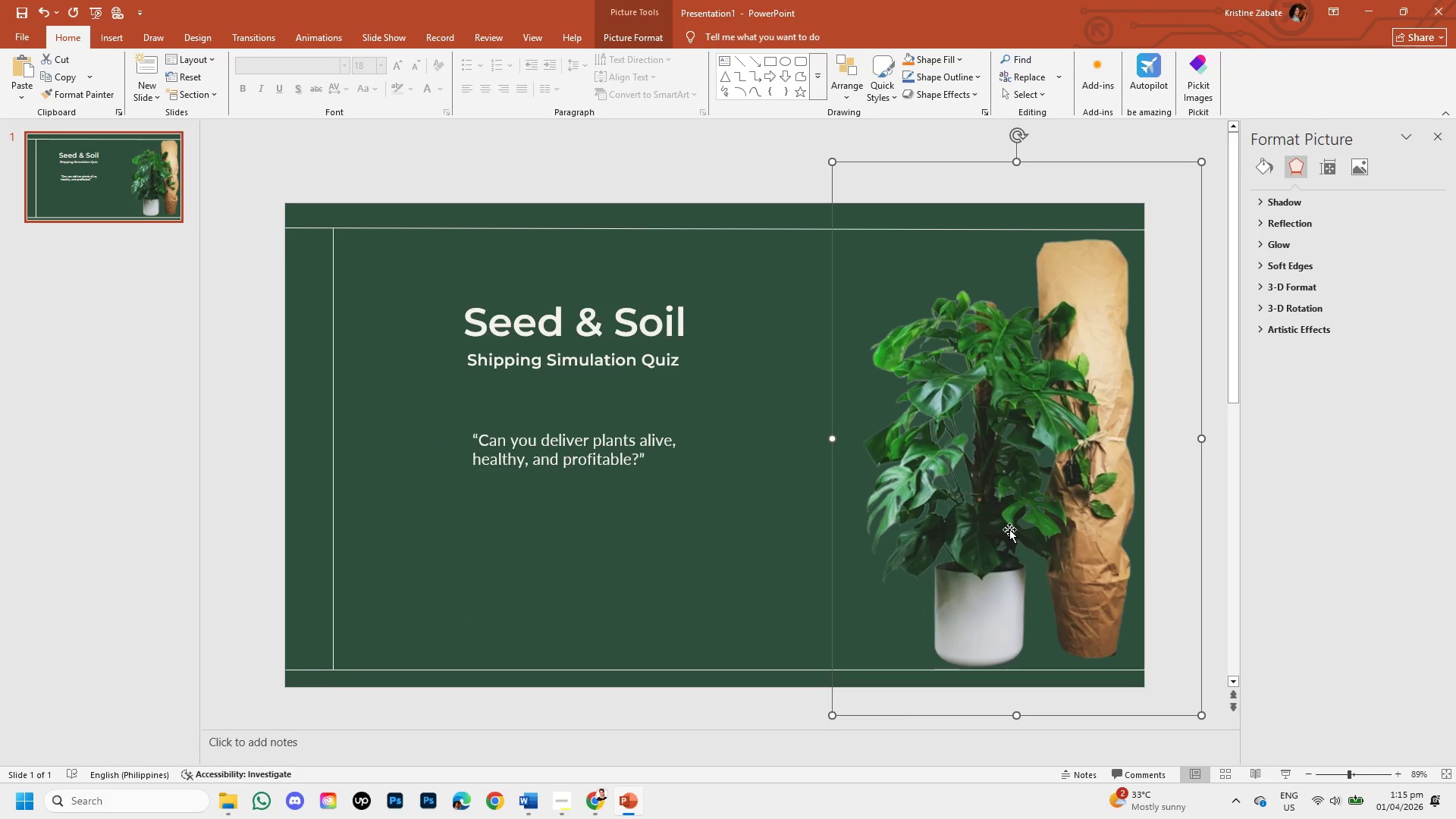 
key(ArrowDown)
 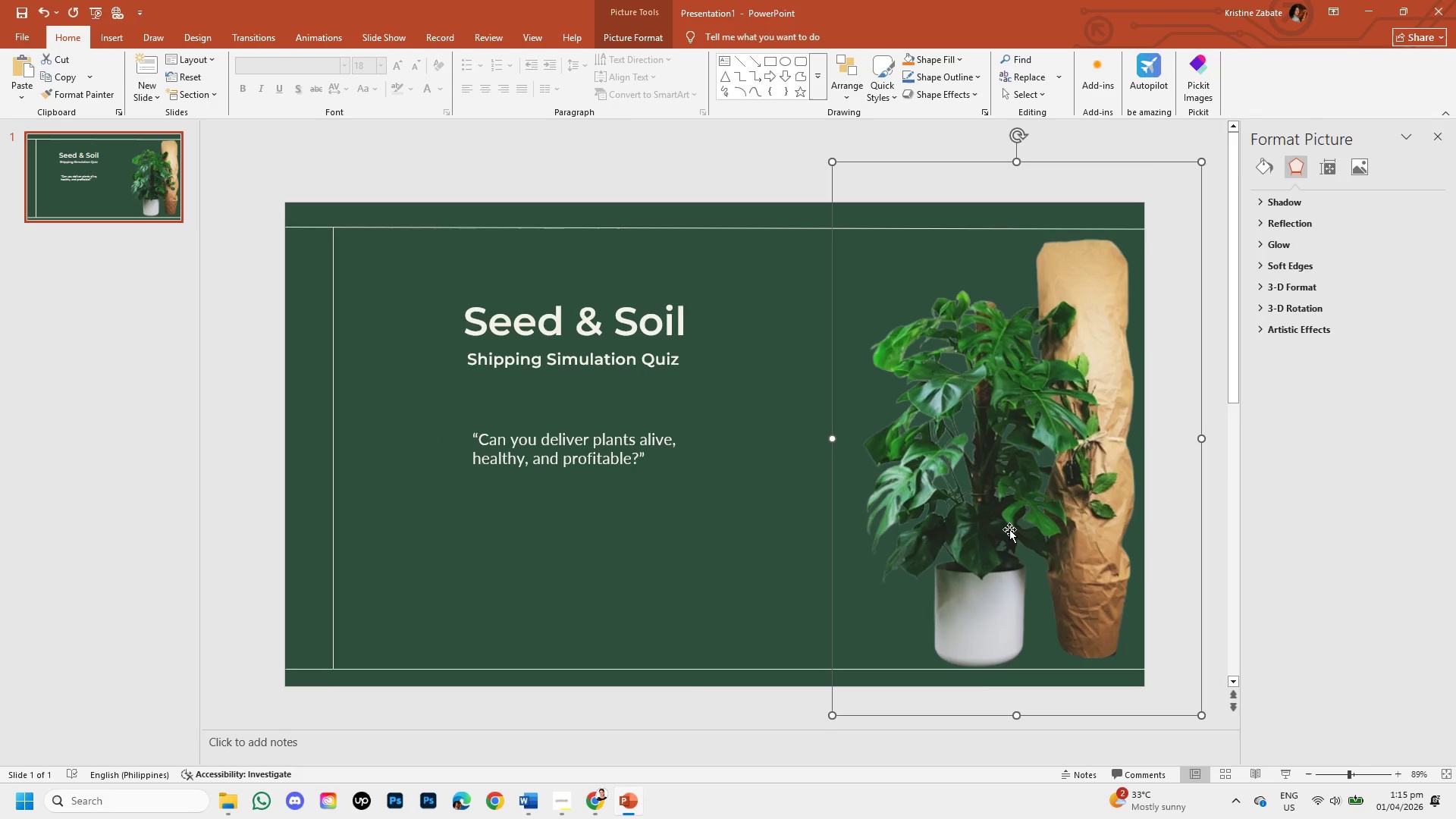 
key(ArrowDown)
 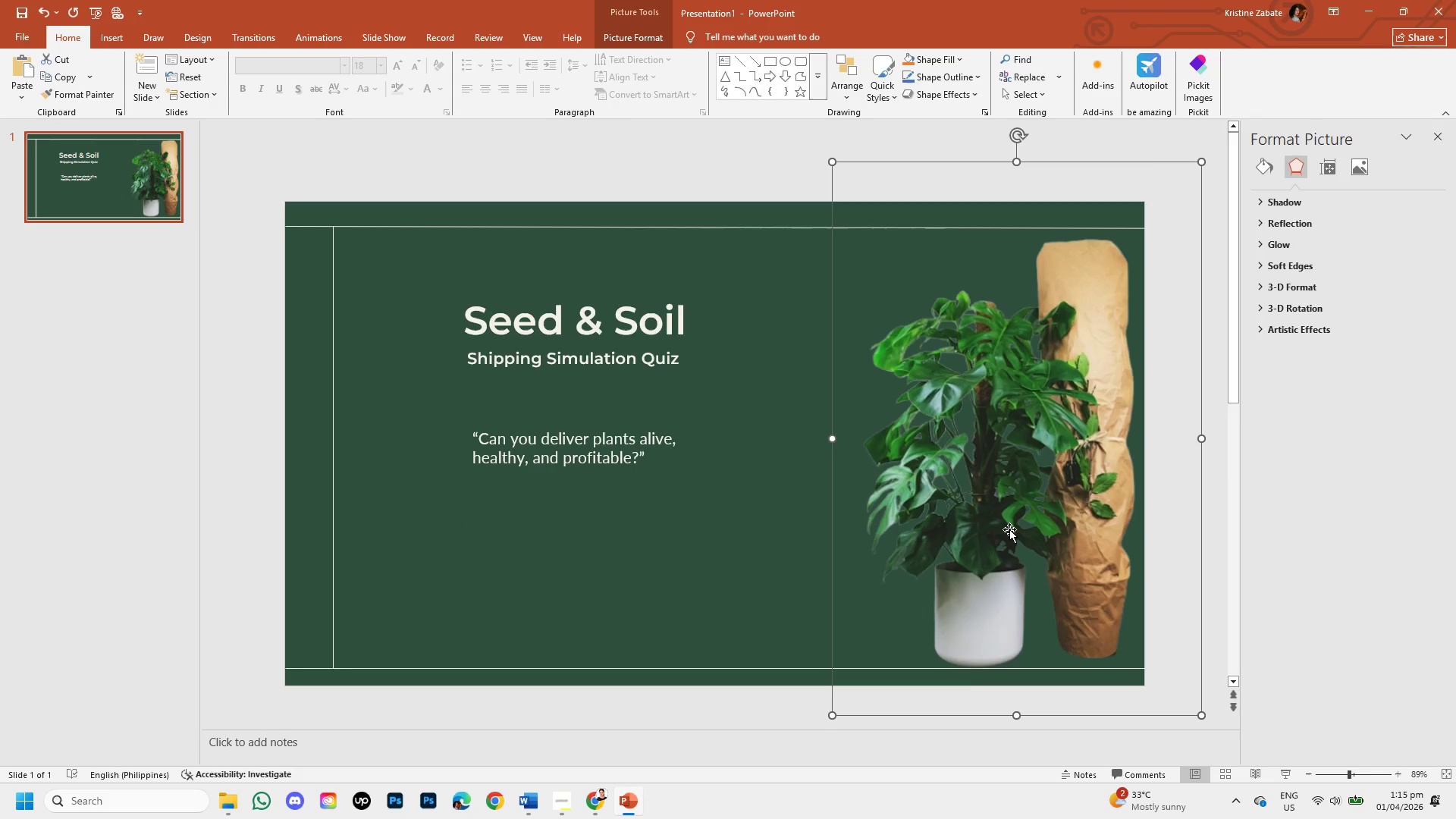 
key(ArrowDown)
 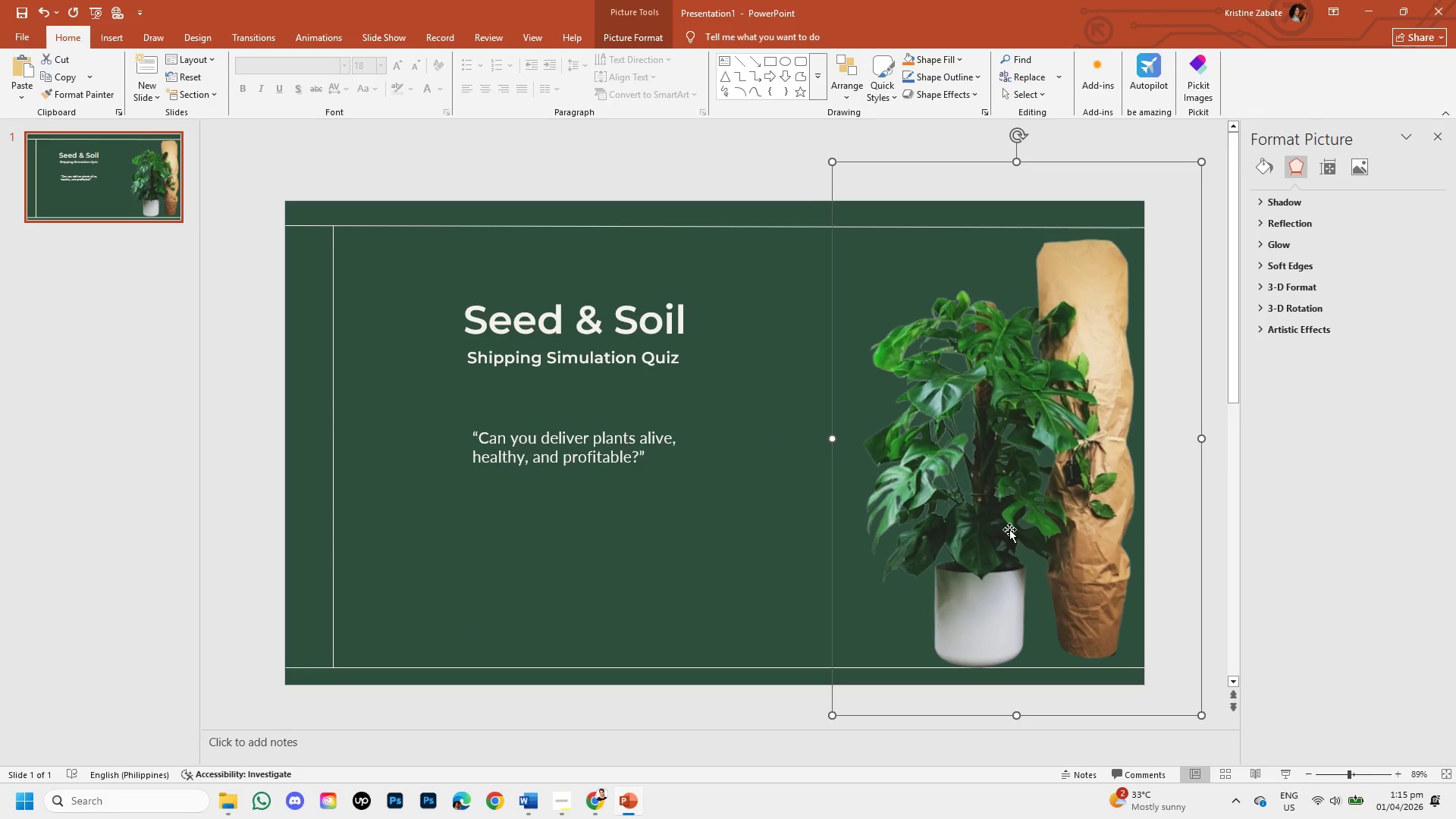 
key(ArrowDown)
 